 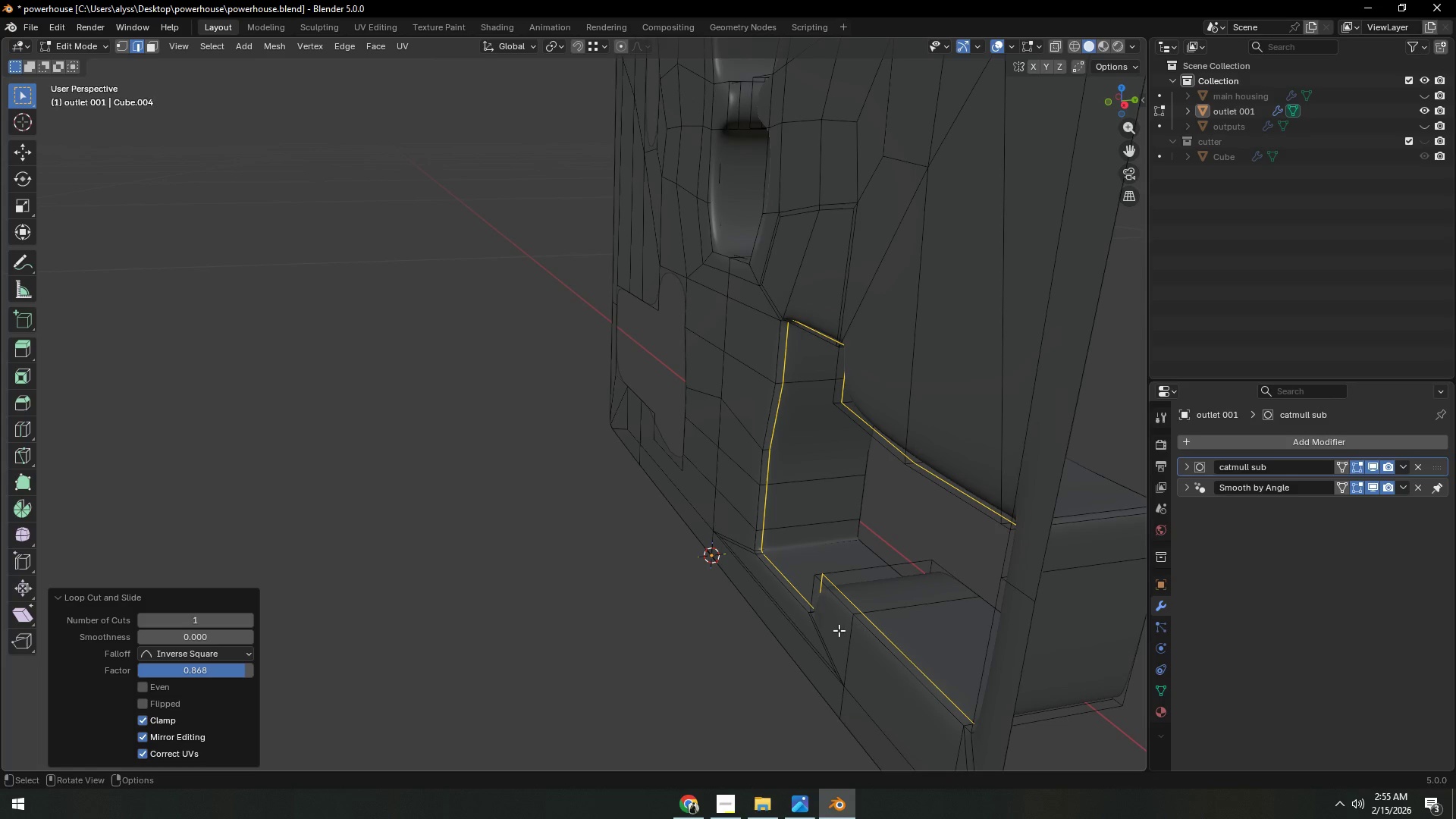 
double_click([640, 639])
 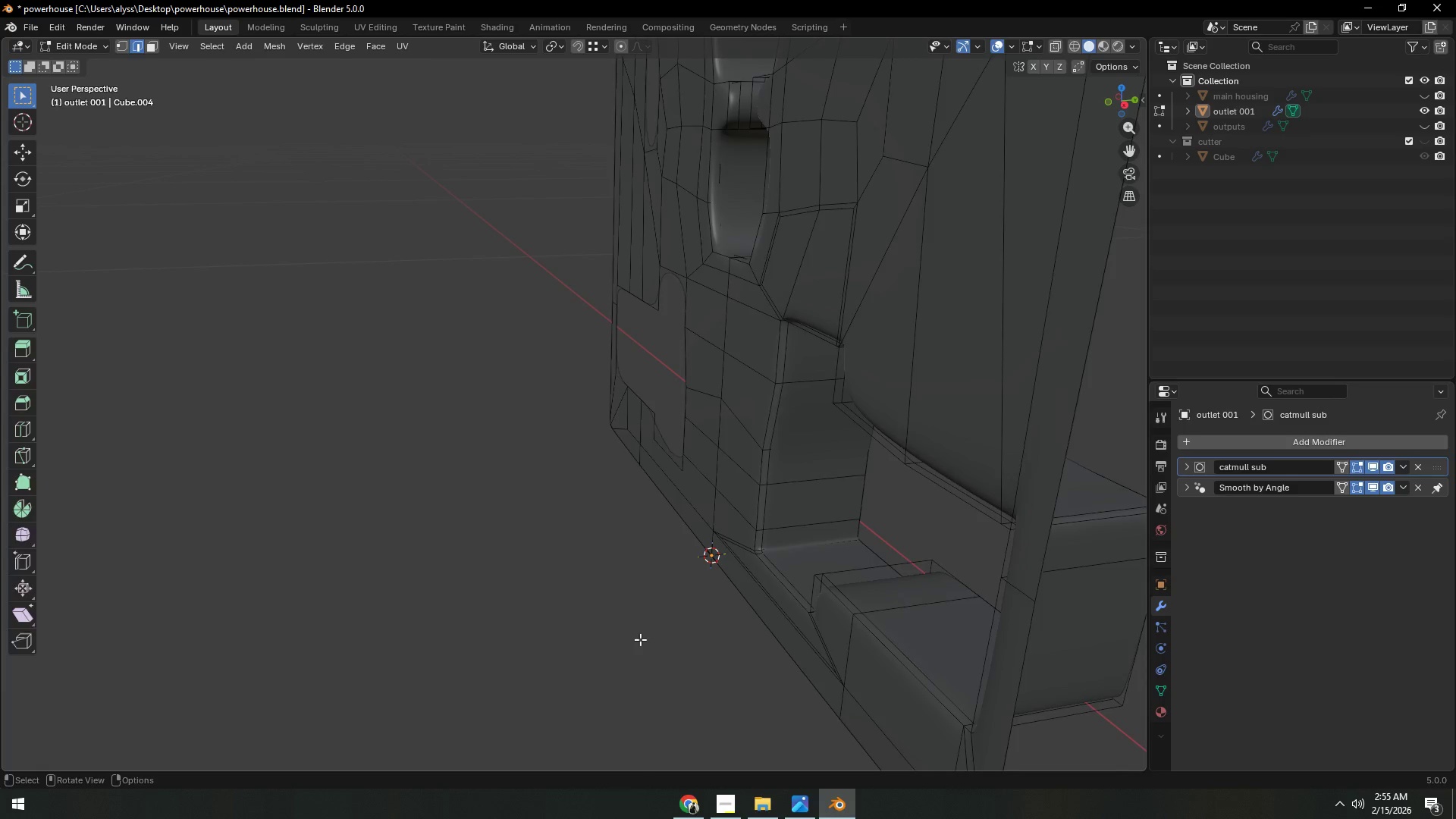 
key(Tab)
 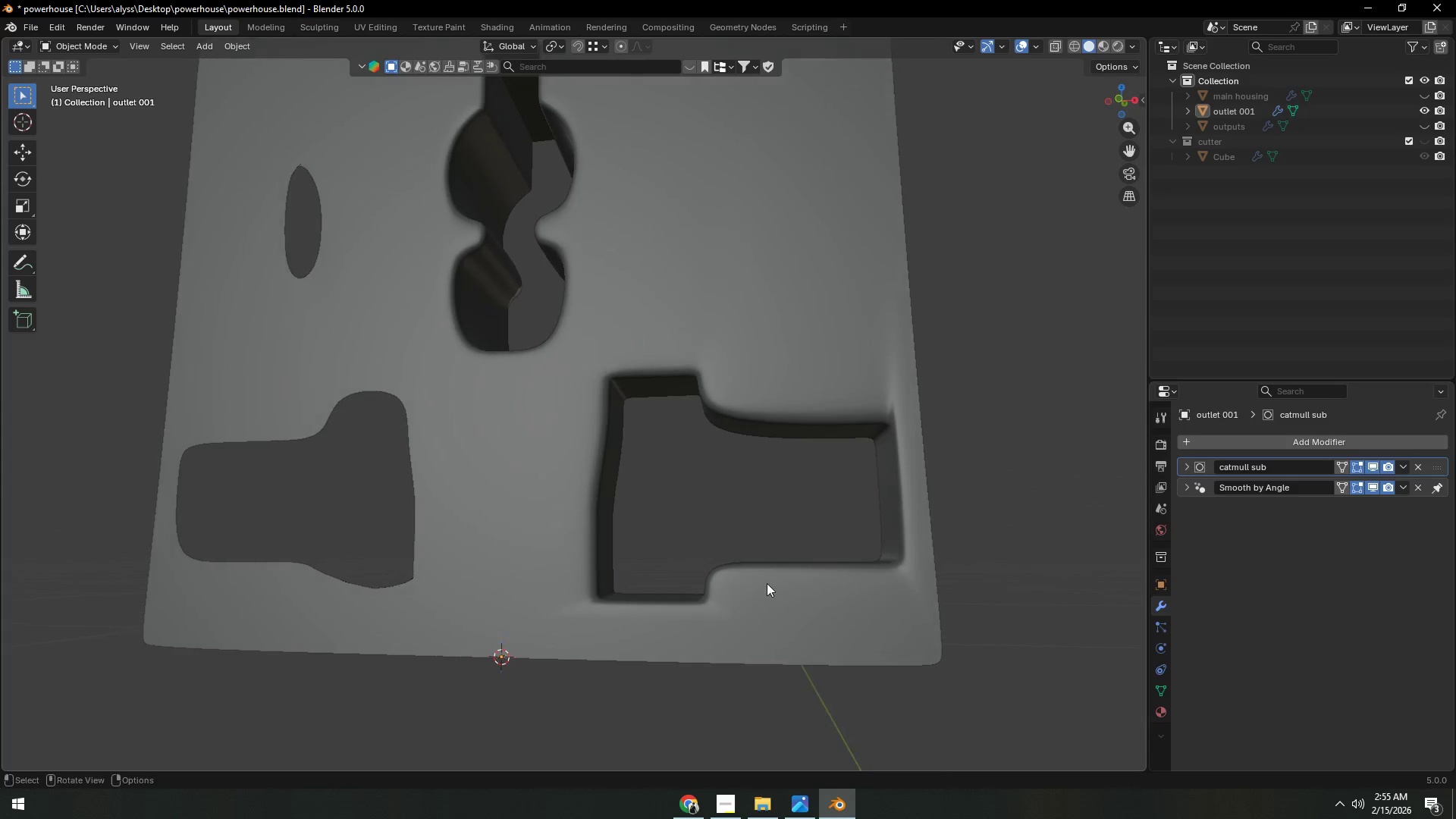 
scroll: coordinate [774, 579], scroll_direction: down, amount: 4.0
 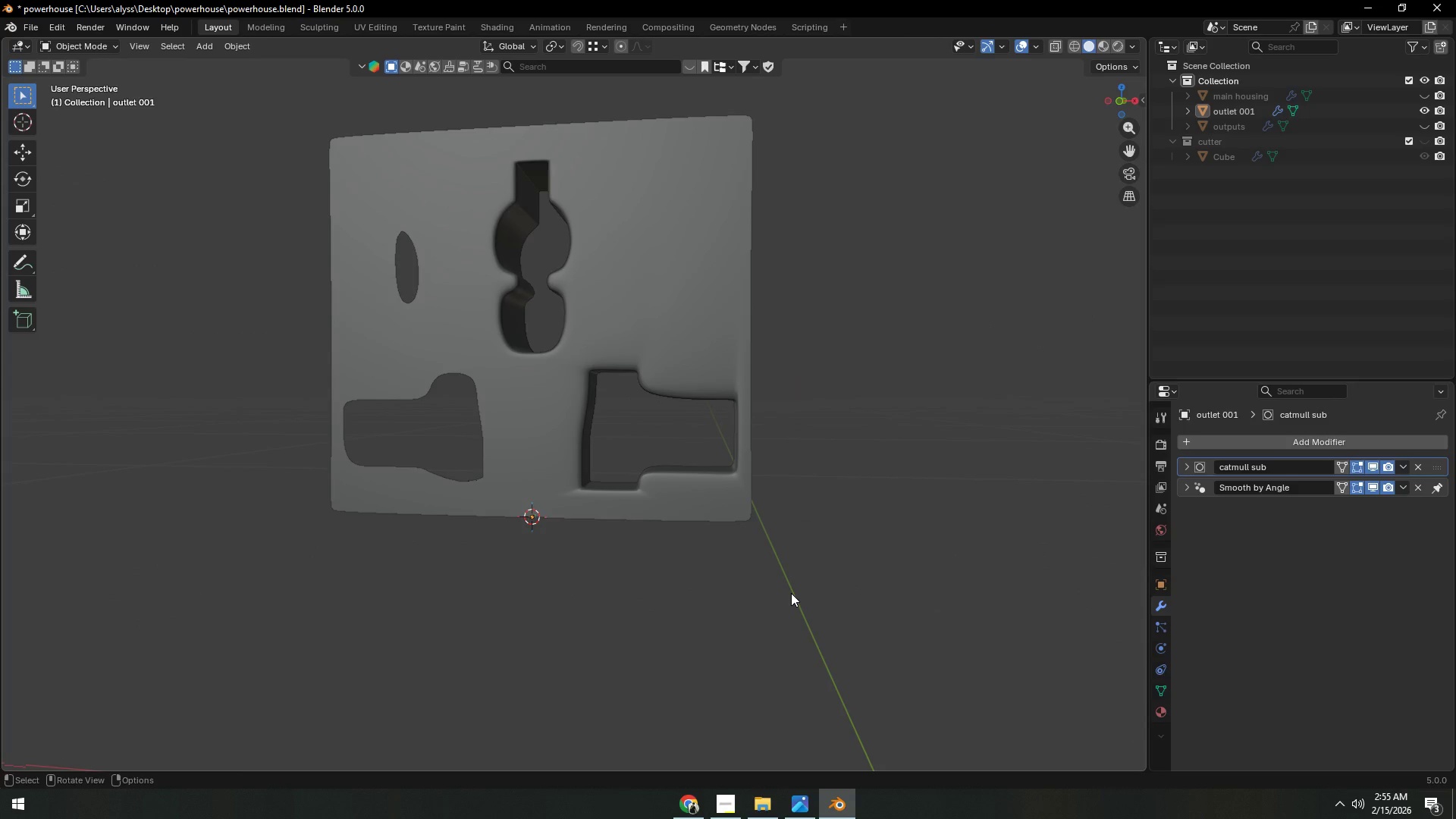 
scroll: coordinate [792, 593], scroll_direction: up, amount: 2.0
 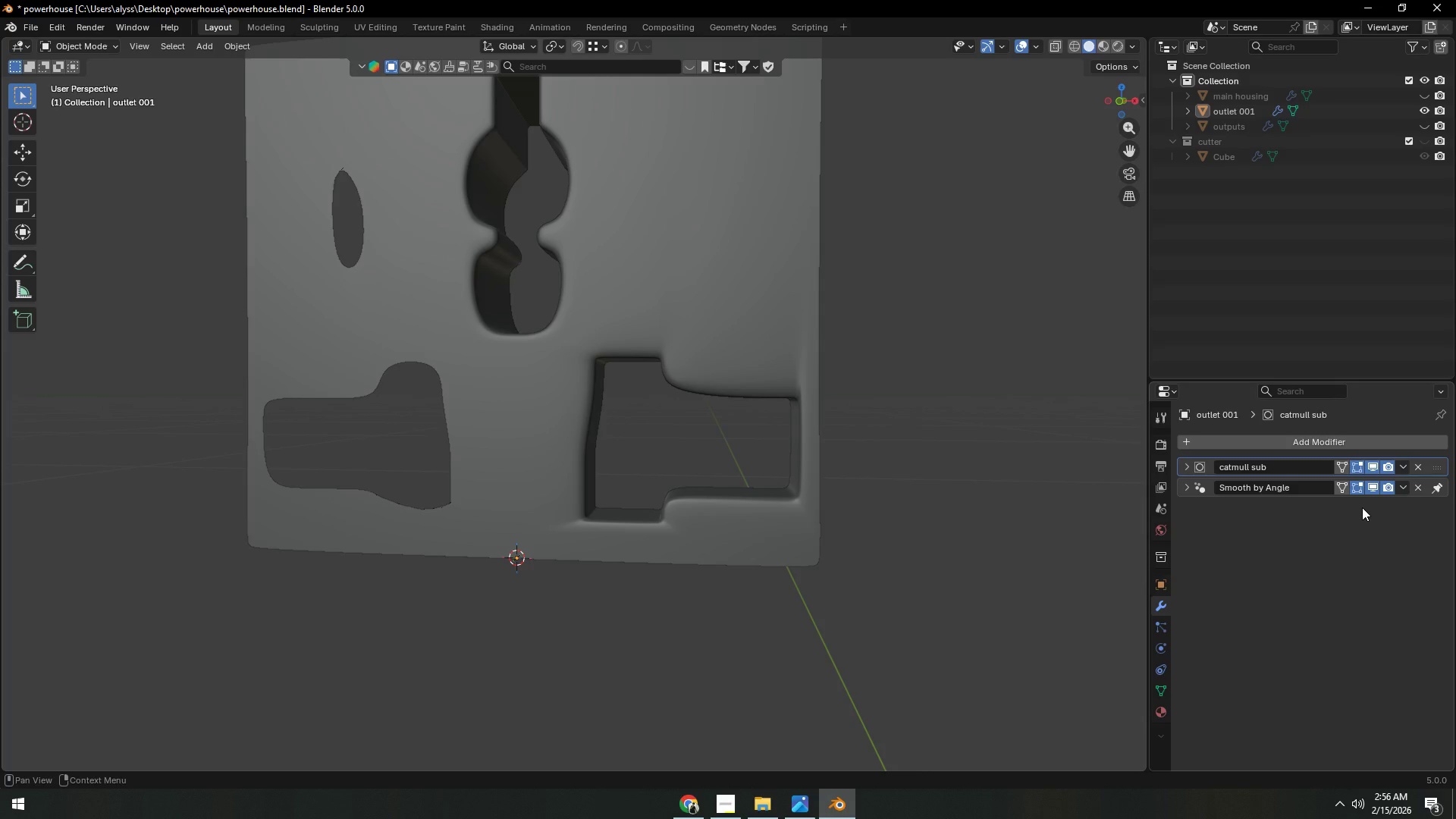 
wait(13.82)
 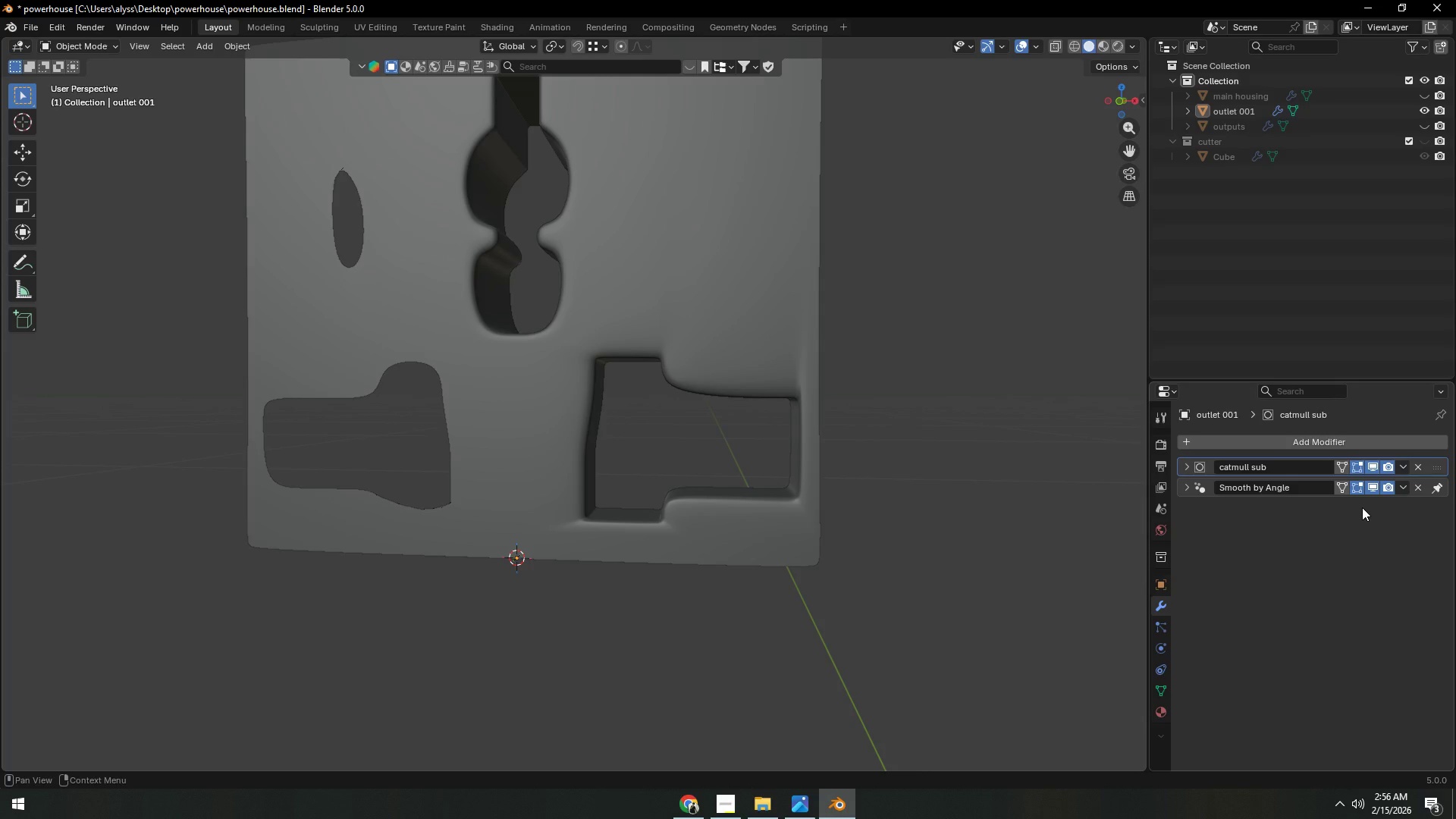 
scroll: coordinate [829, 402], scroll_direction: down, amount: 3.0
 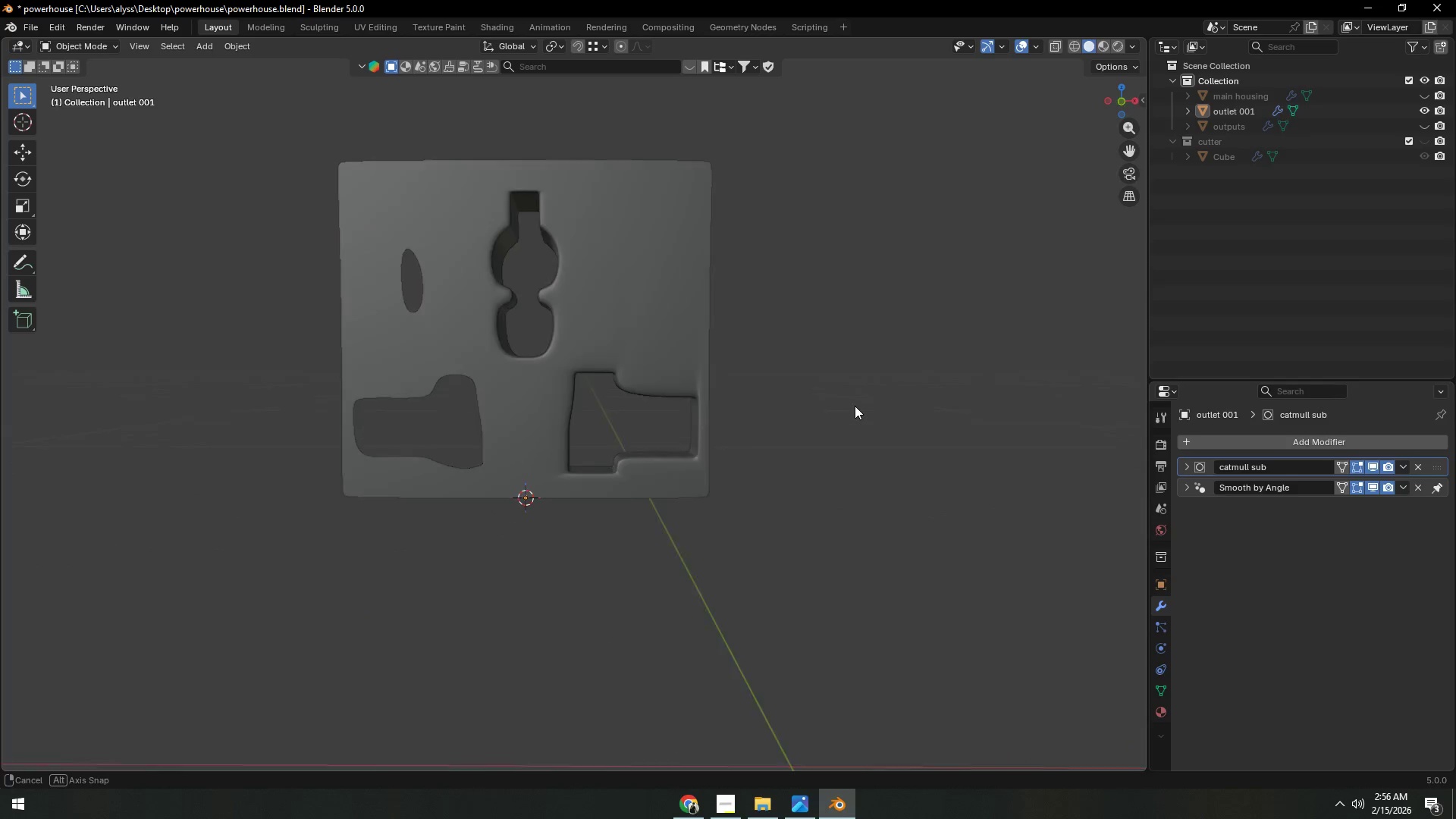 
scroll: coordinate [839, 413], scroll_direction: up, amount: 3.0
 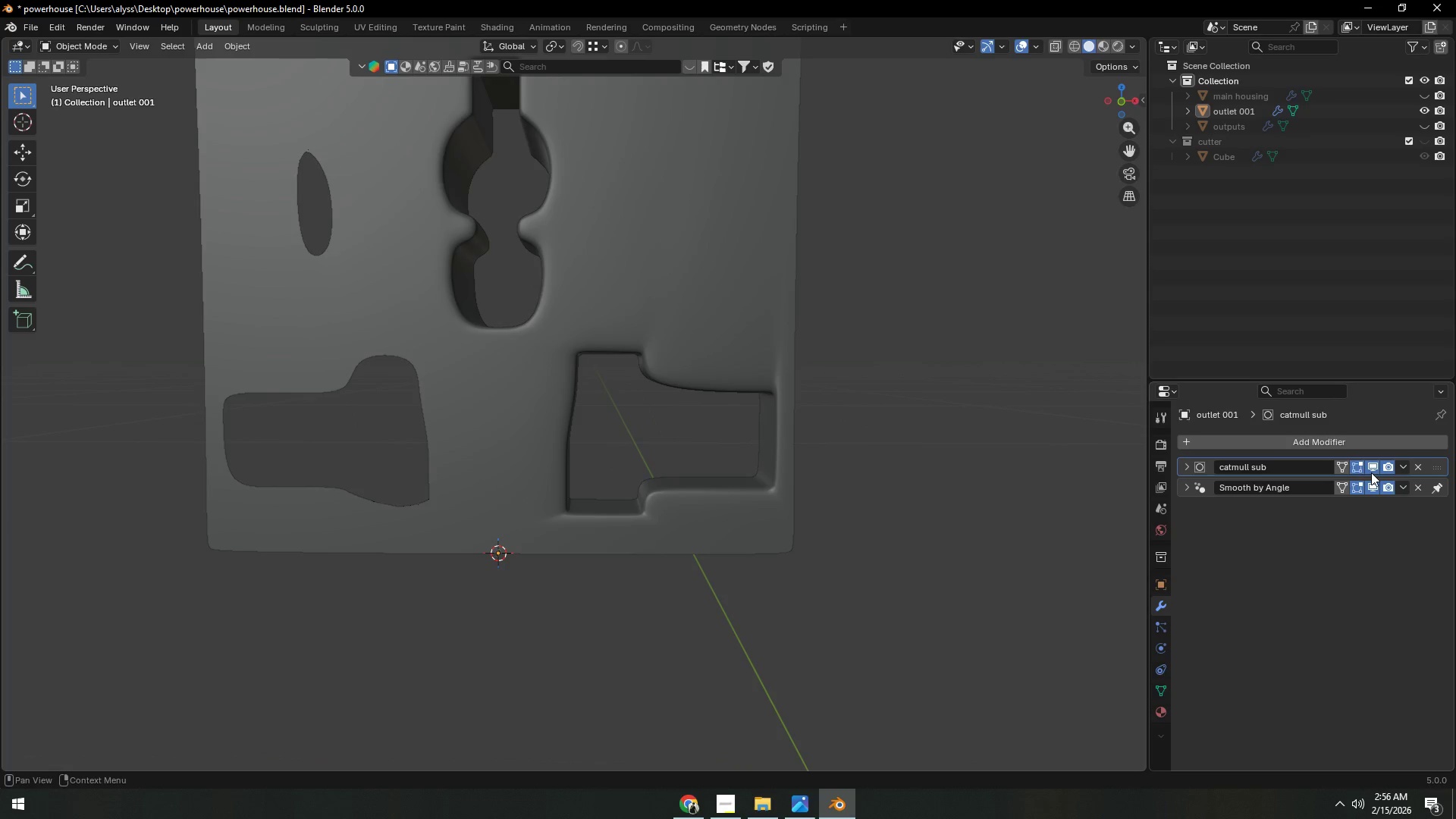 
left_click([1370, 469])
 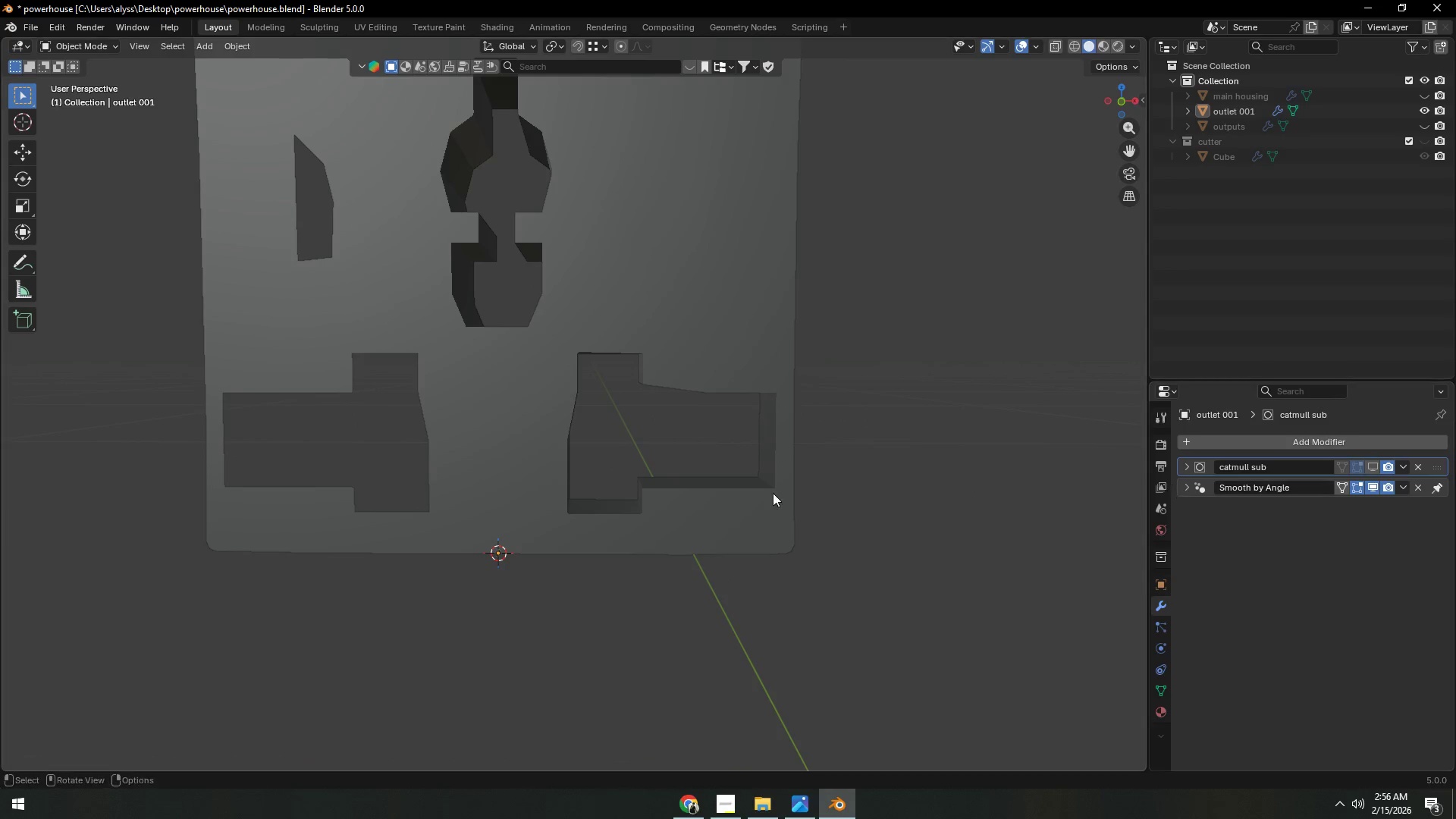 
left_click([731, 503])
 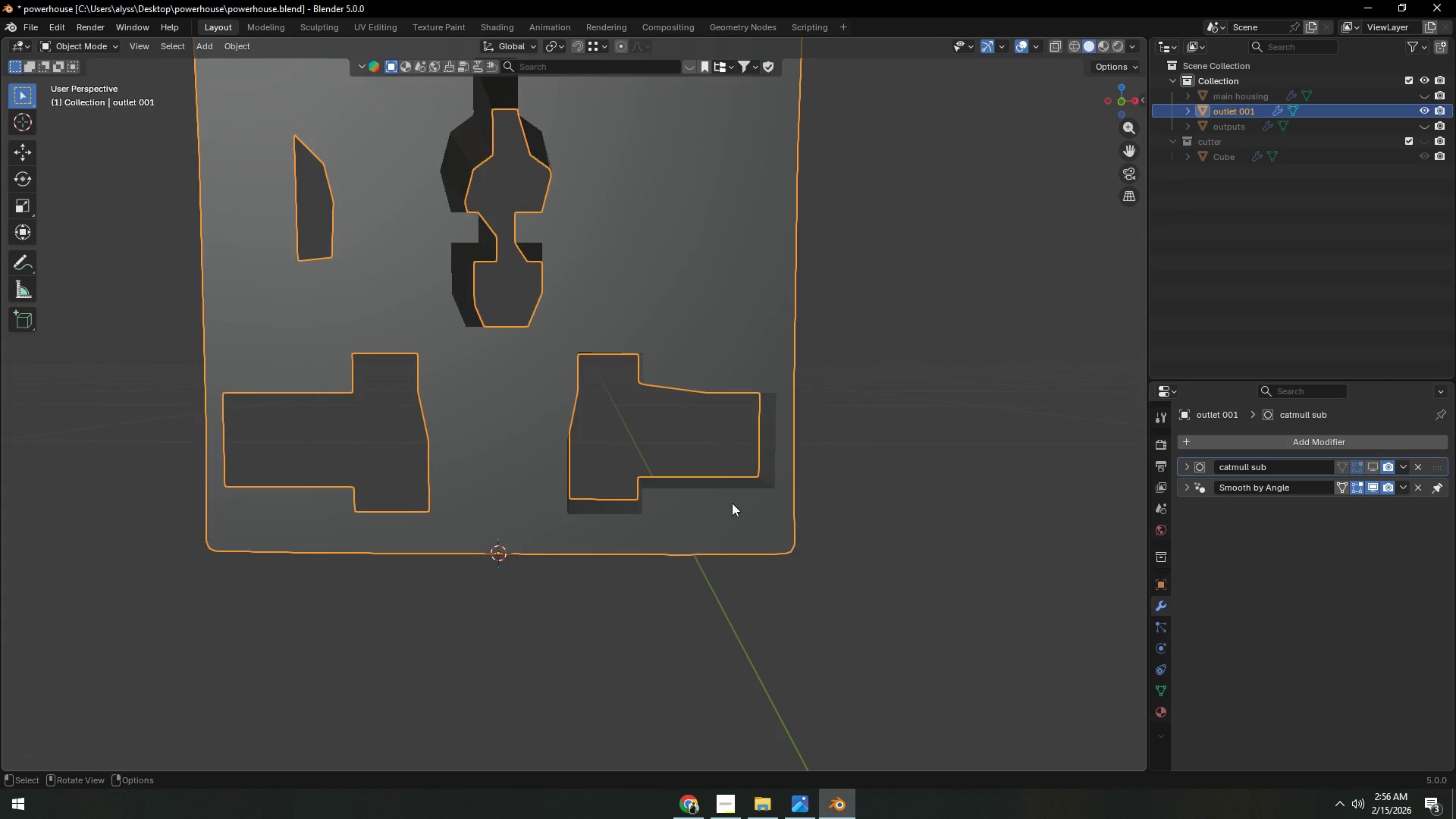 
key(Tab)
 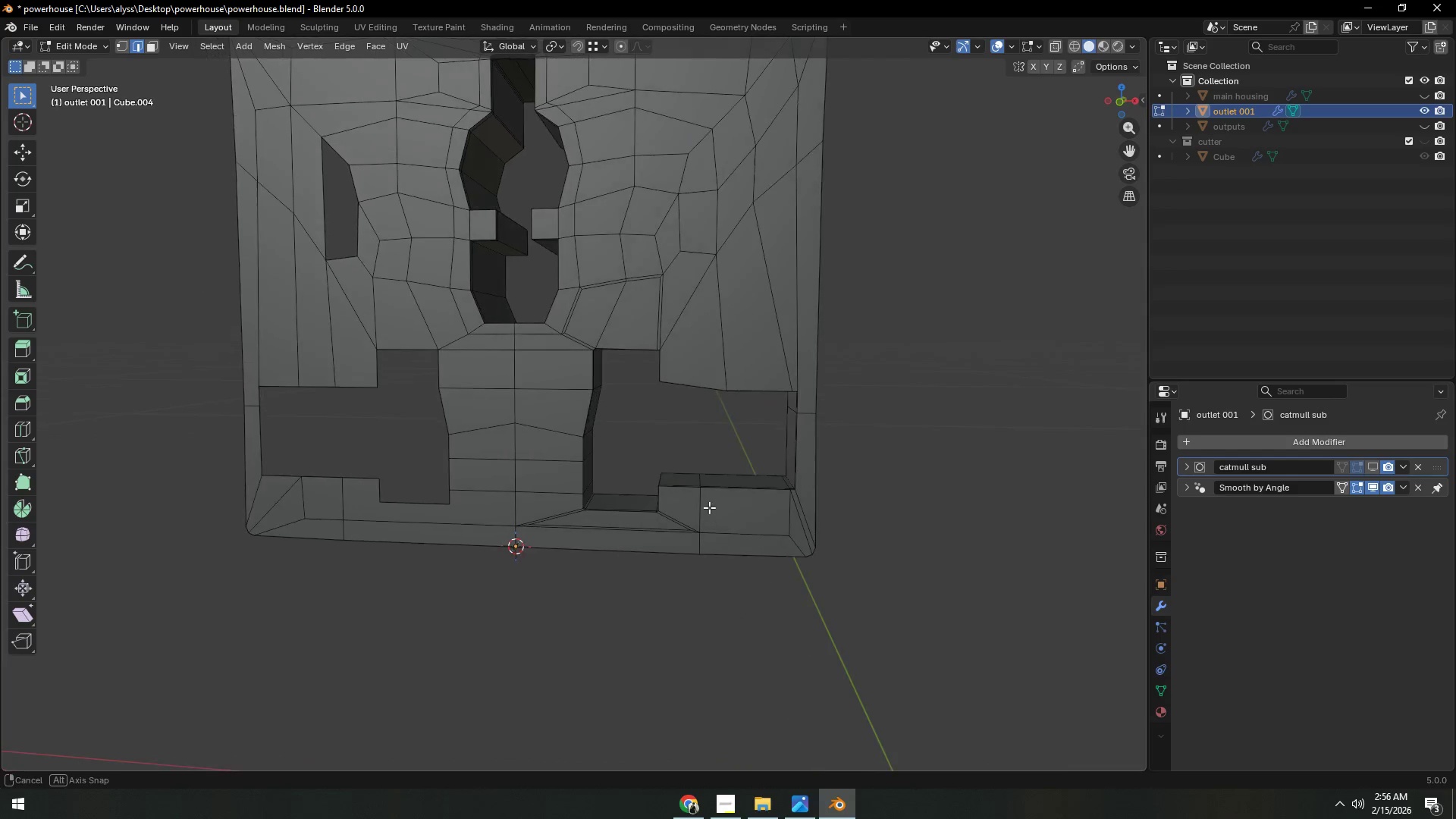 
hold_key(key=ShiftLeft, duration=0.41)
 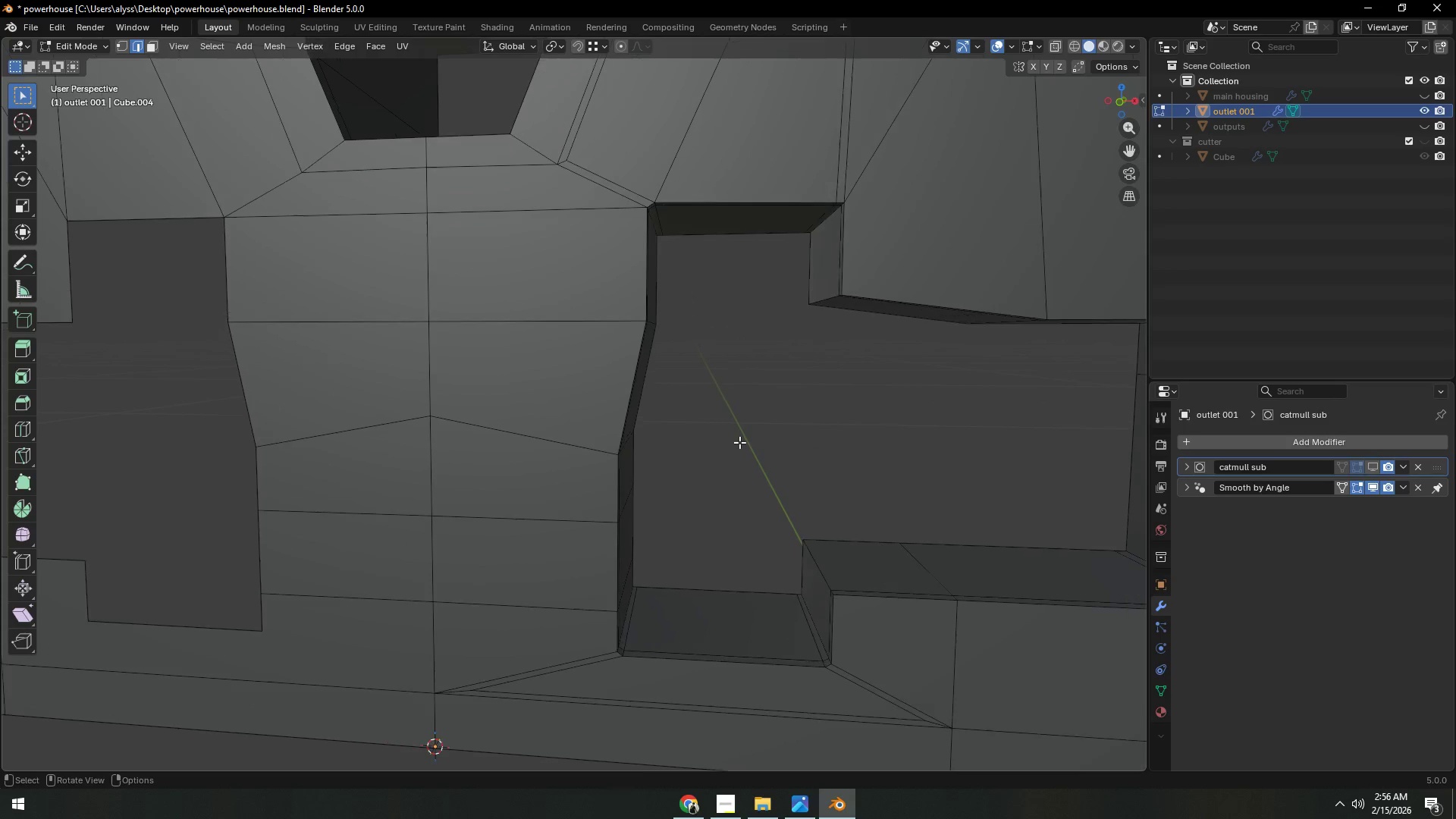 
scroll: coordinate [739, 442], scroll_direction: up, amount: 8.0
 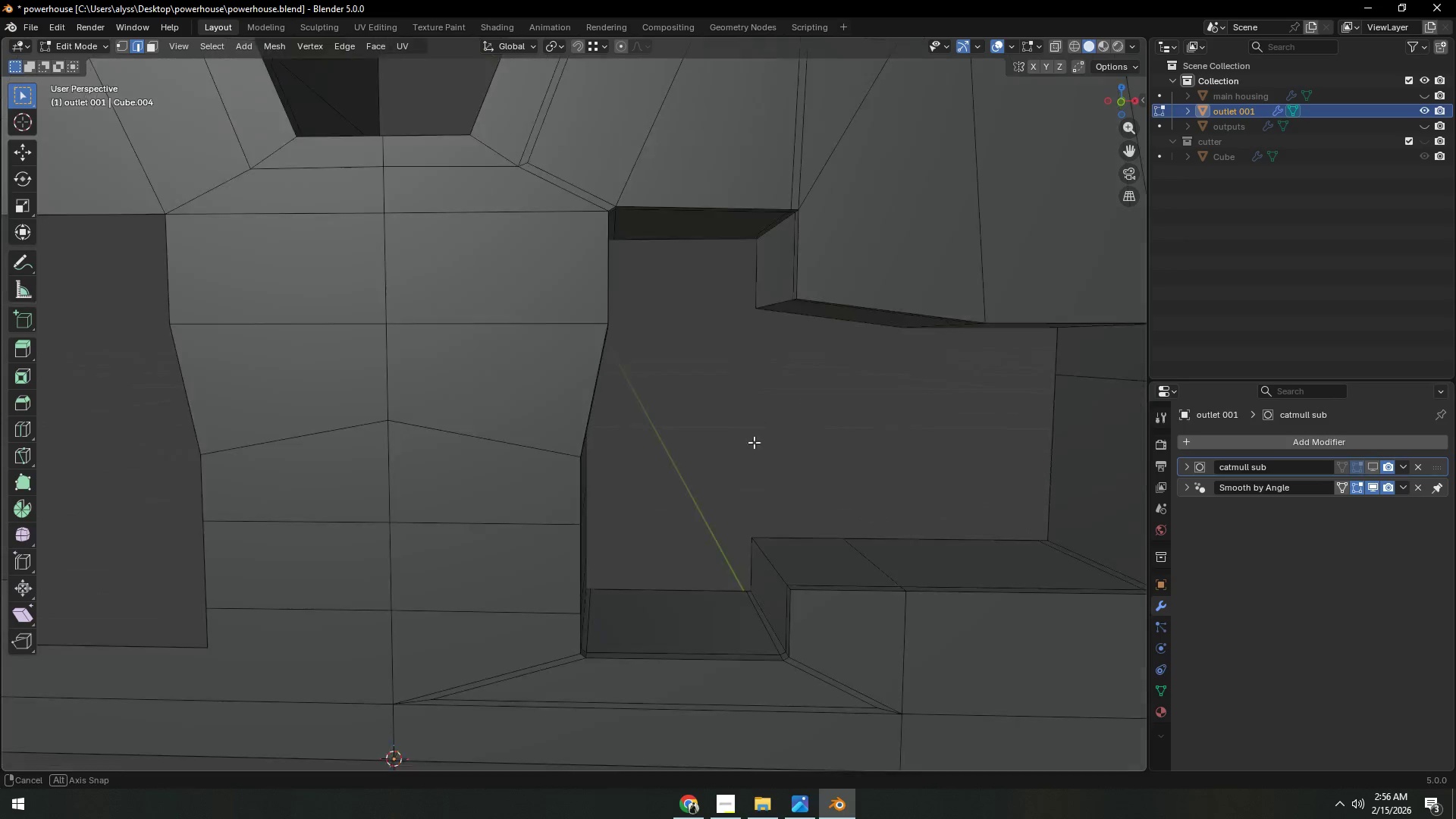 
key(Shift+ShiftLeft)
 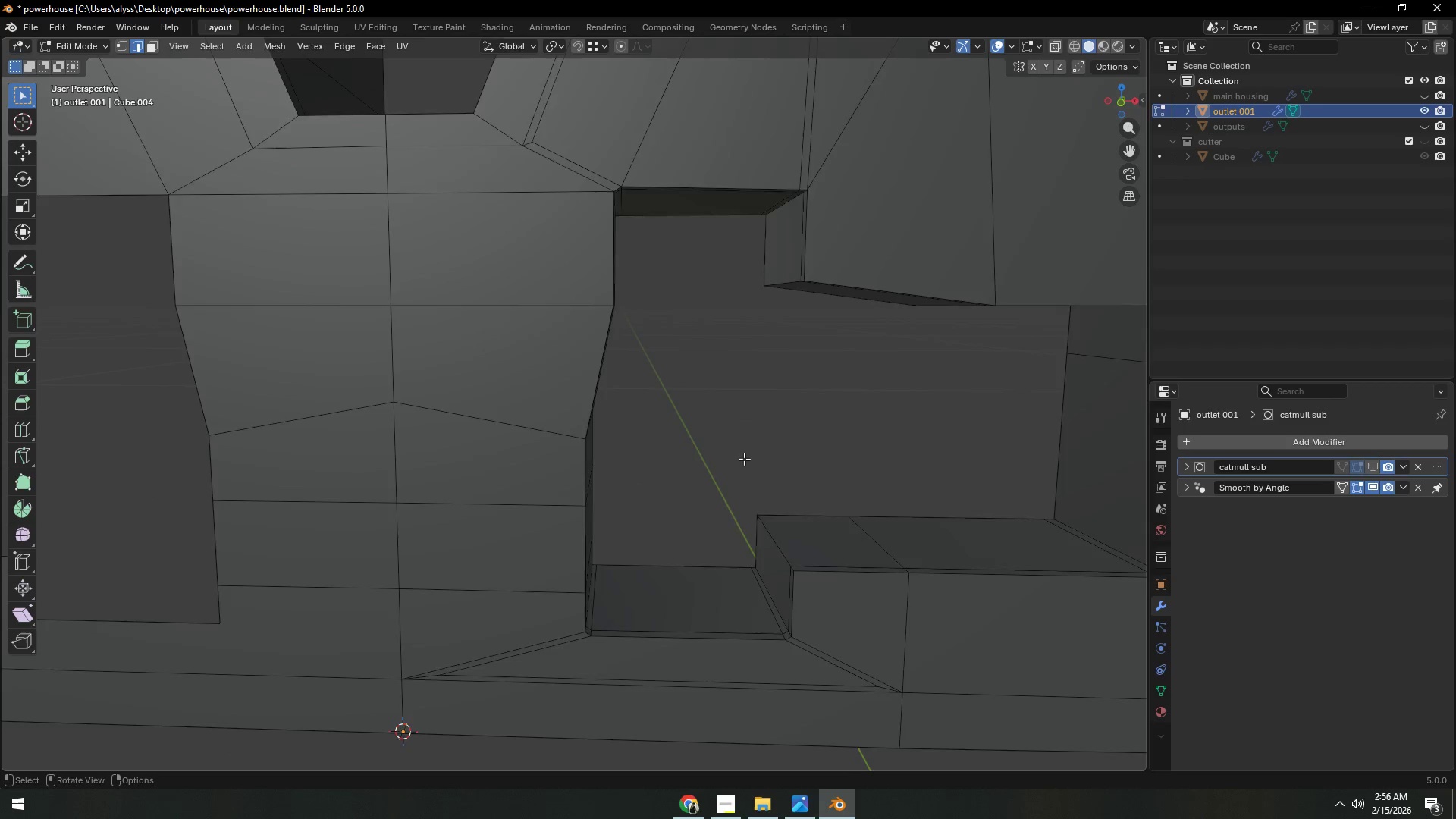 
hold_key(key=ShiftLeft, duration=0.31)
 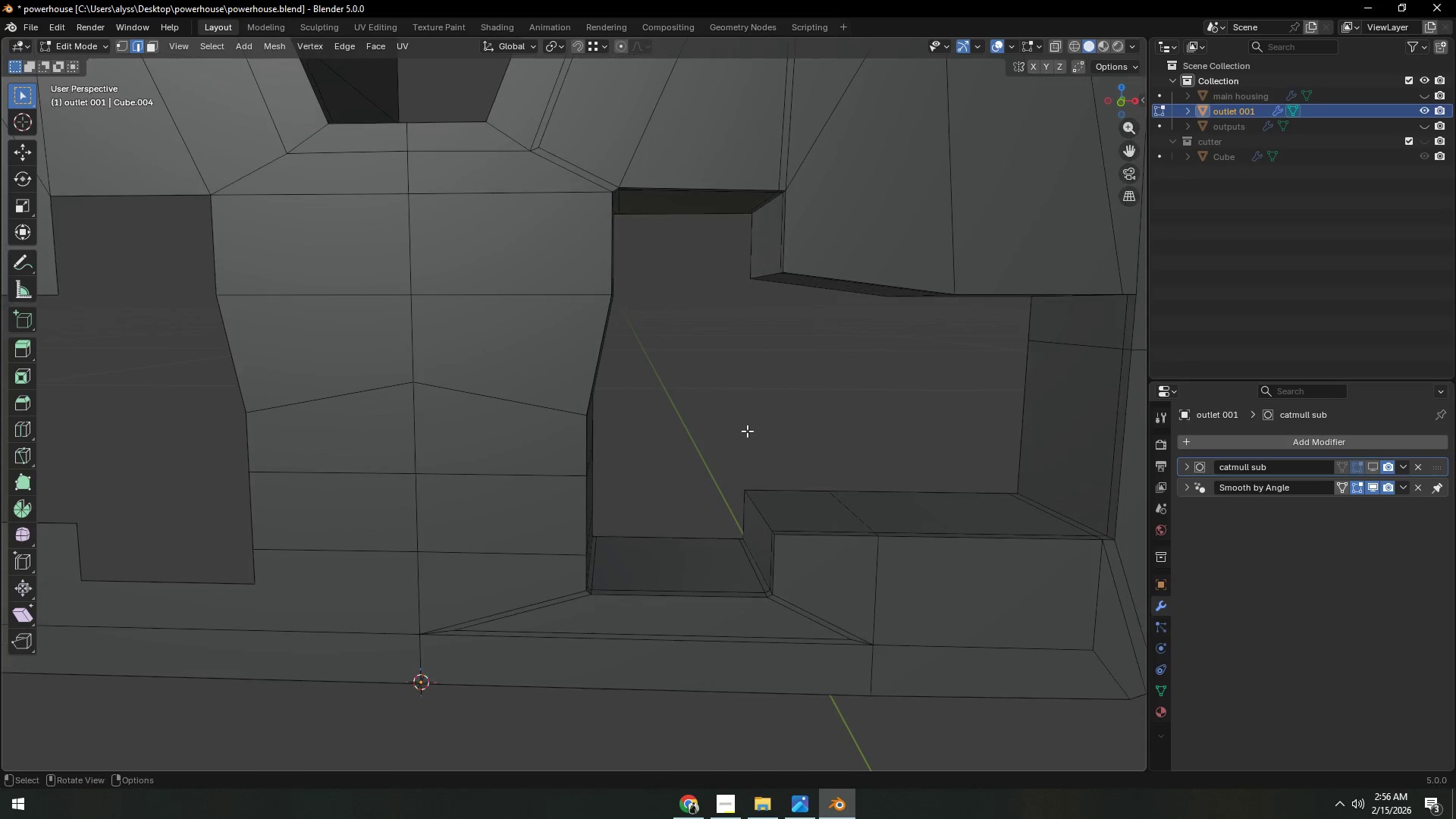 
scroll: coordinate [744, 460], scroll_direction: down, amount: 2.0
 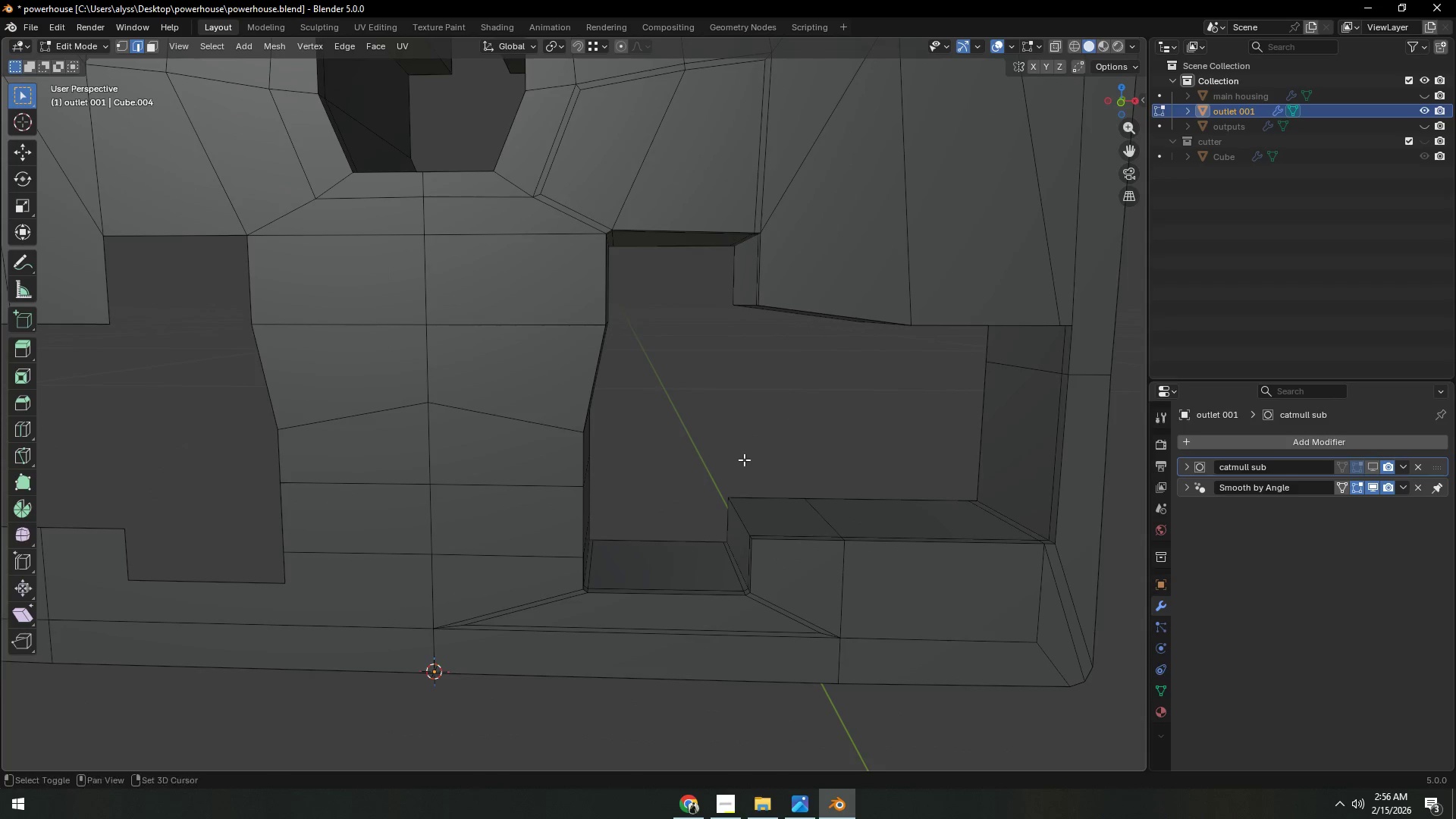 
scroll: coordinate [747, 431], scroll_direction: up, amount: 1.0
 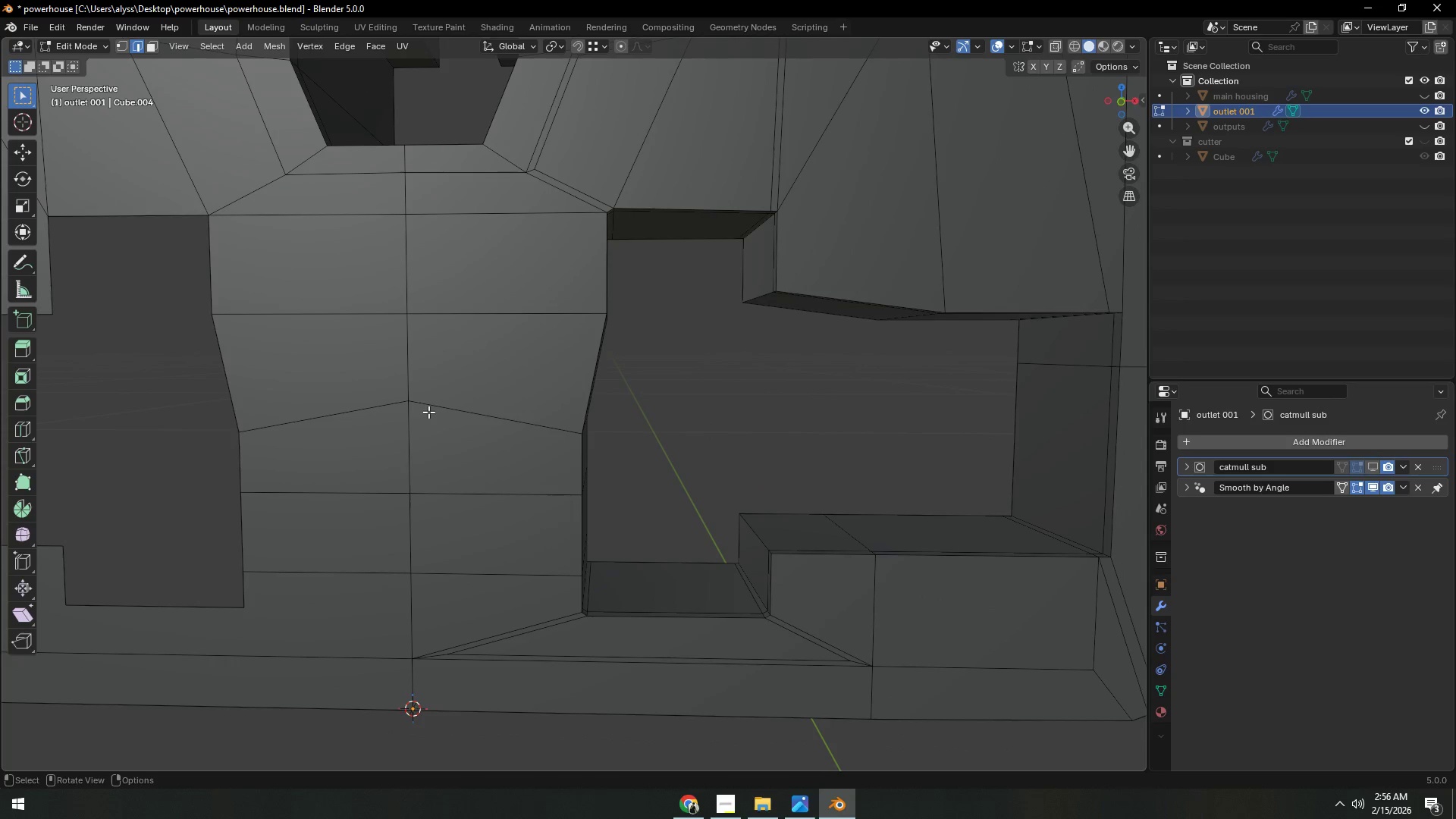 
key(1)
 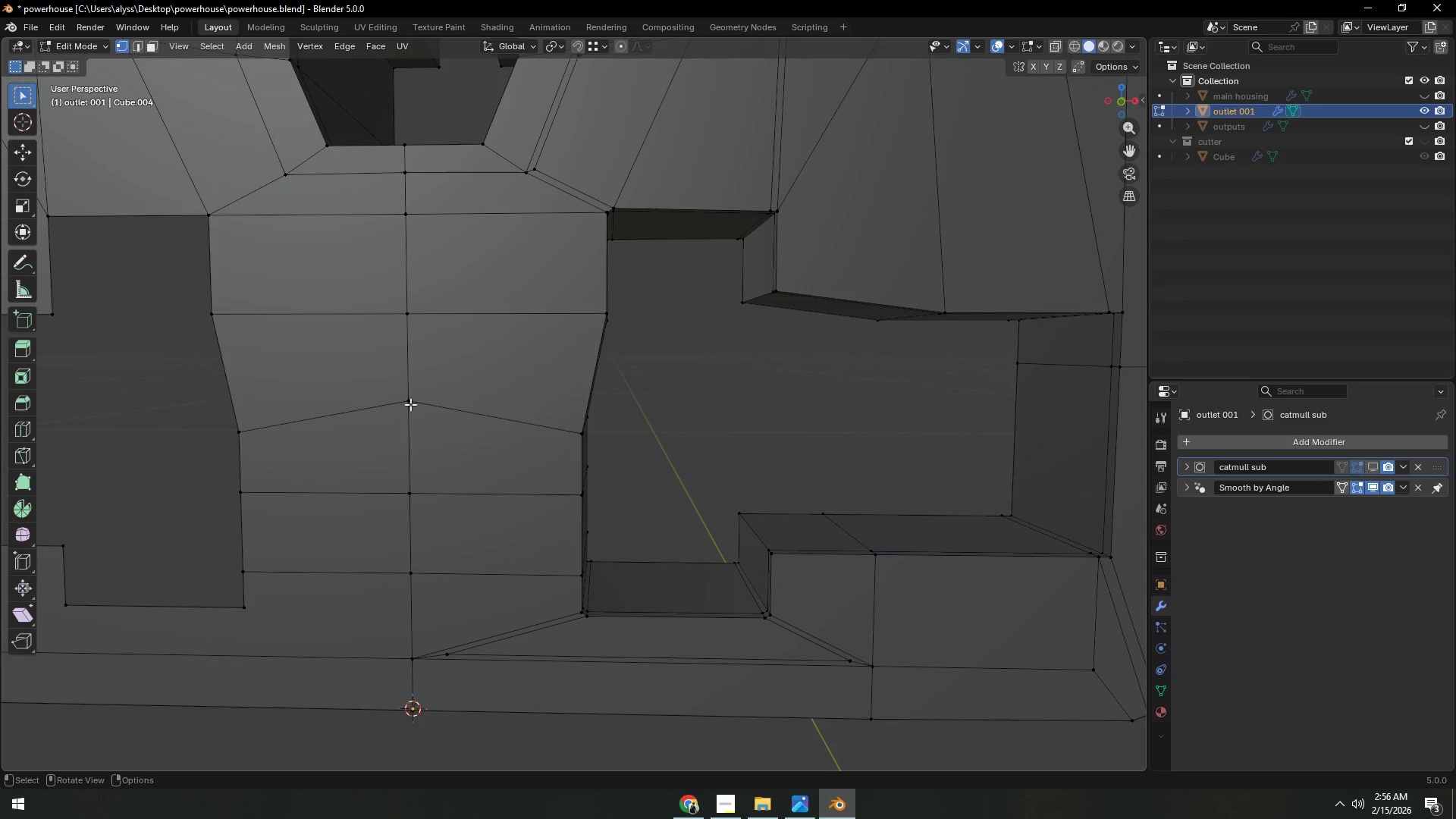 
left_click([410, 404])
 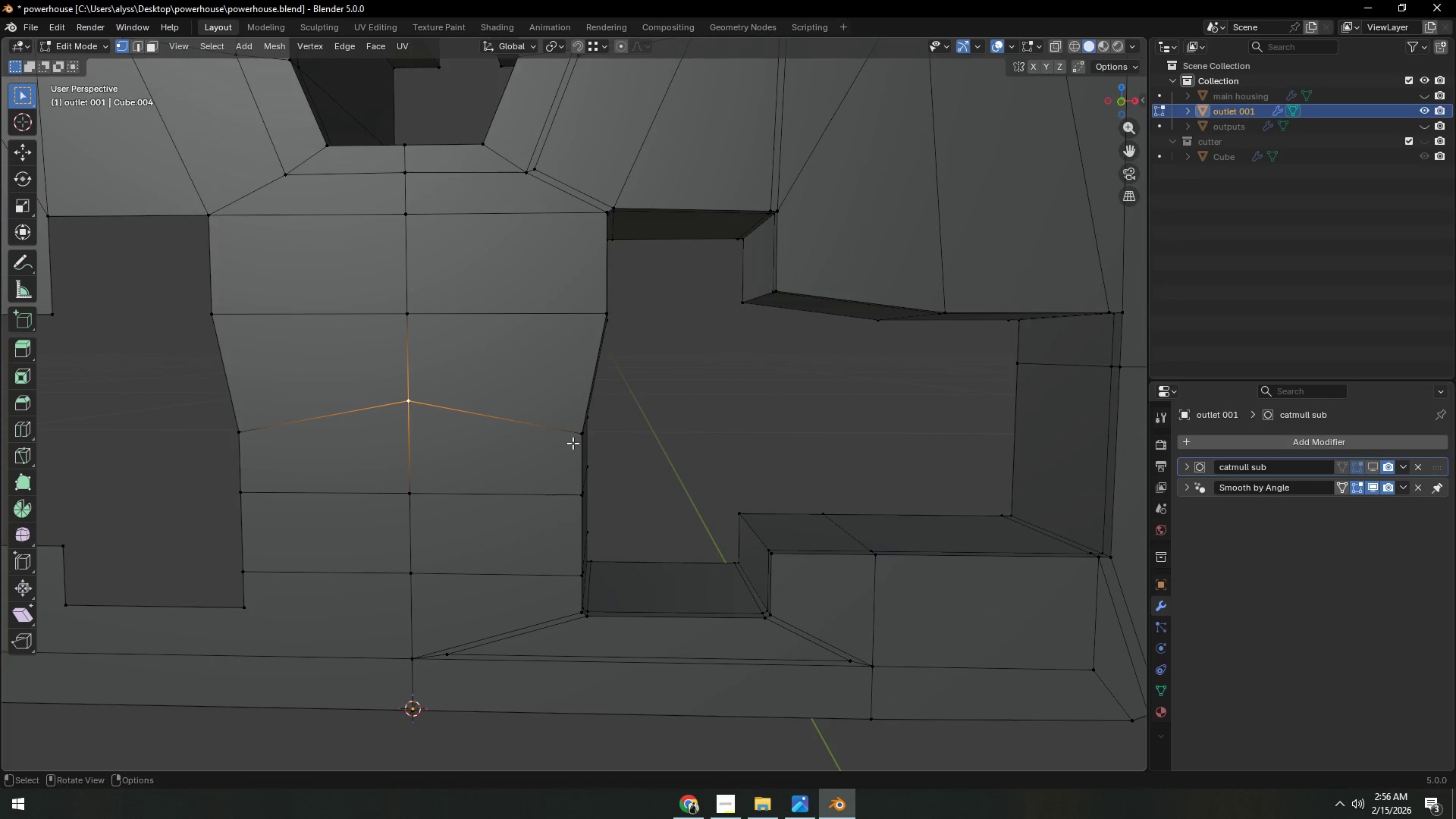 
type(gz)
 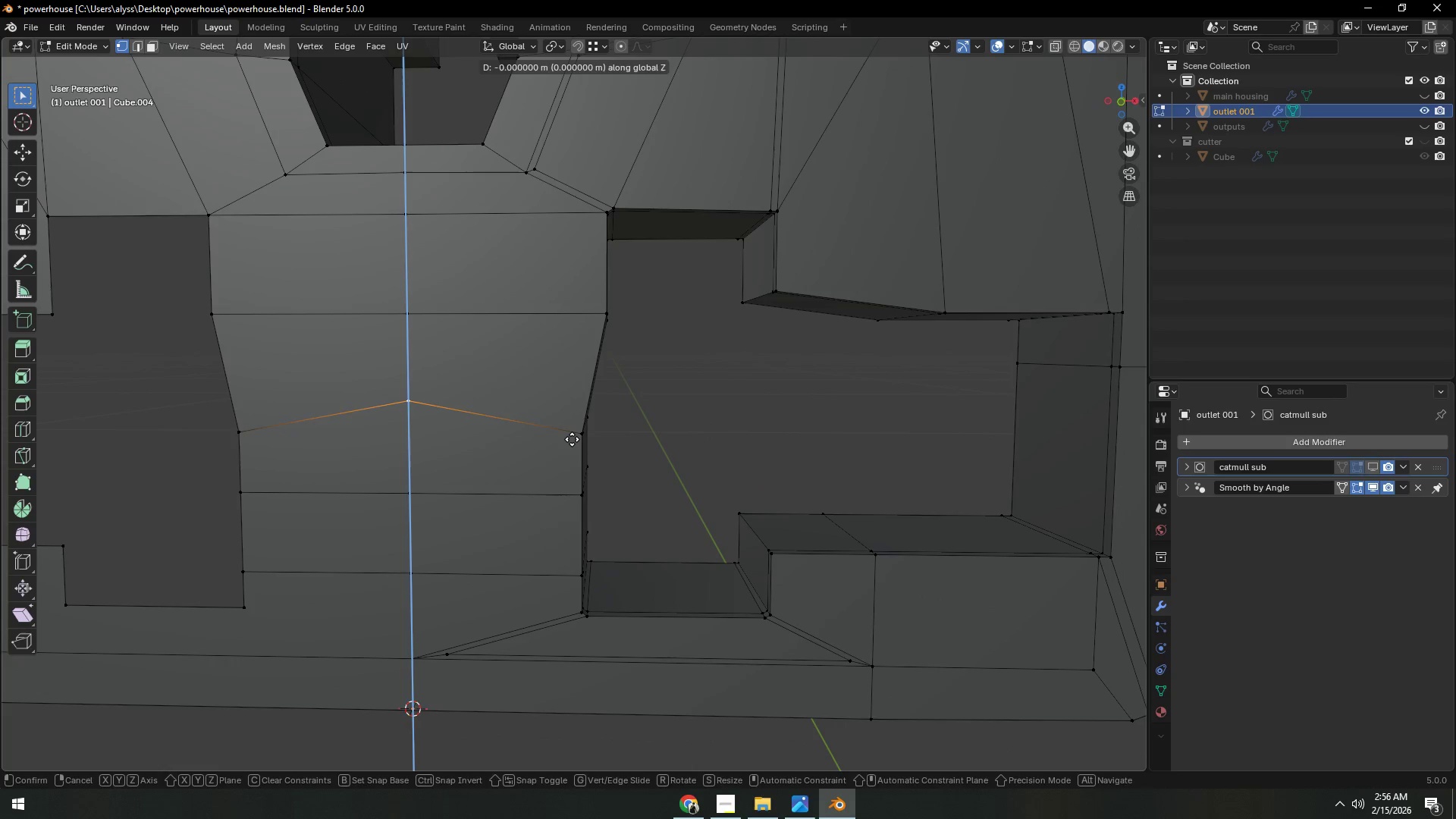 
hold_key(key=ControlLeft, duration=0.39)
left_click([572, 439])
 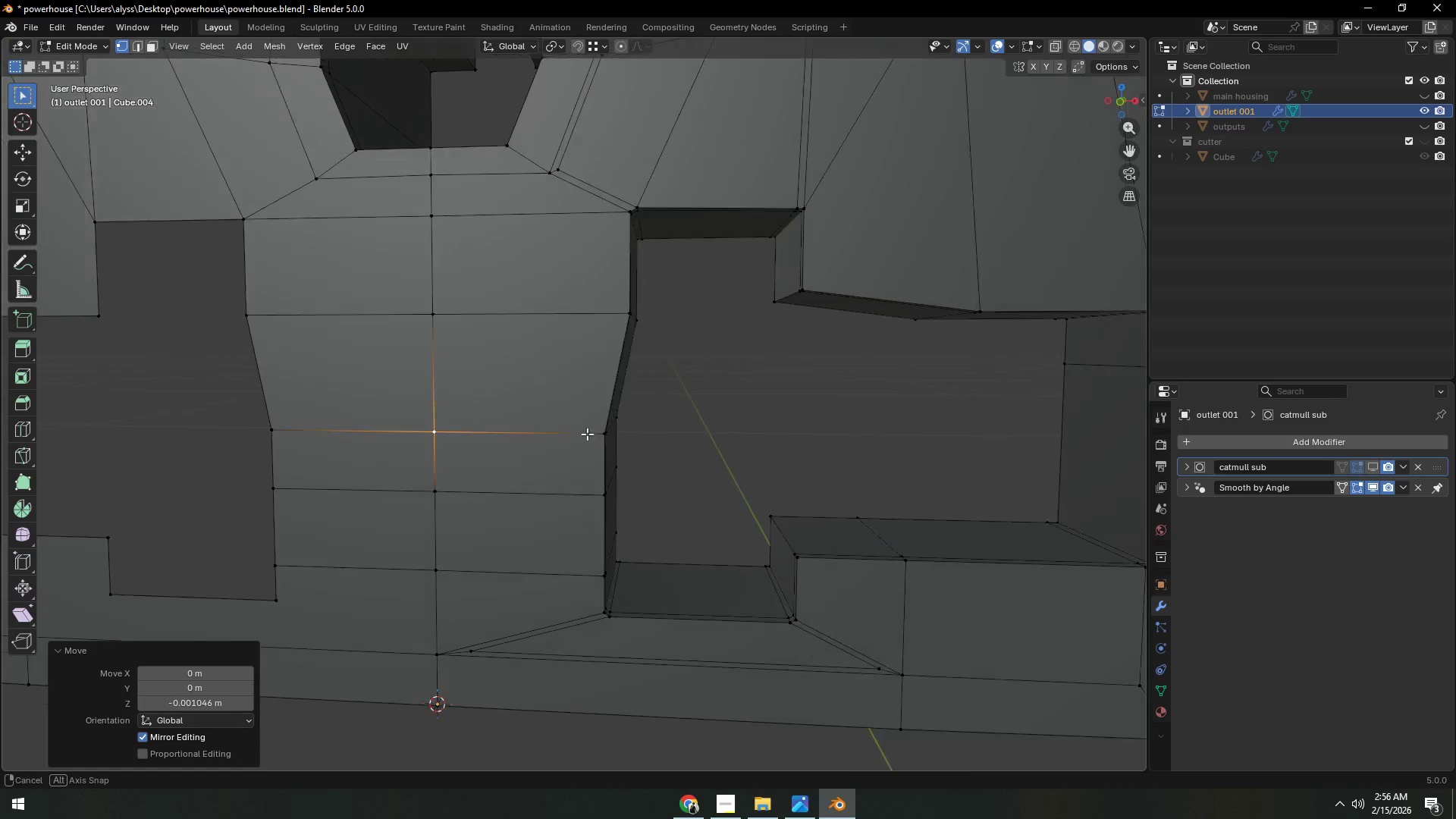 
key(Alt+AltLeft)
 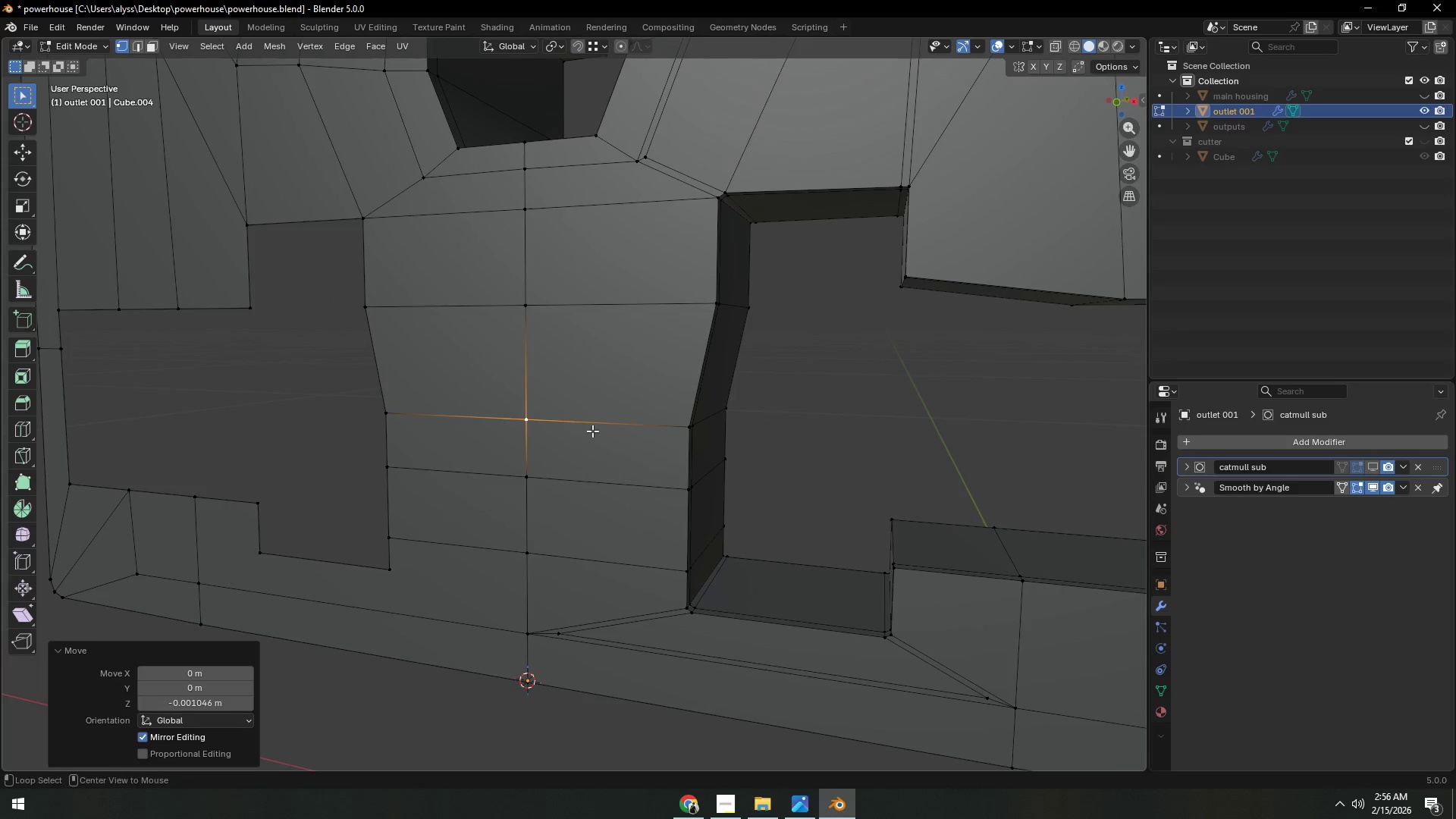 
left_click([592, 431])
 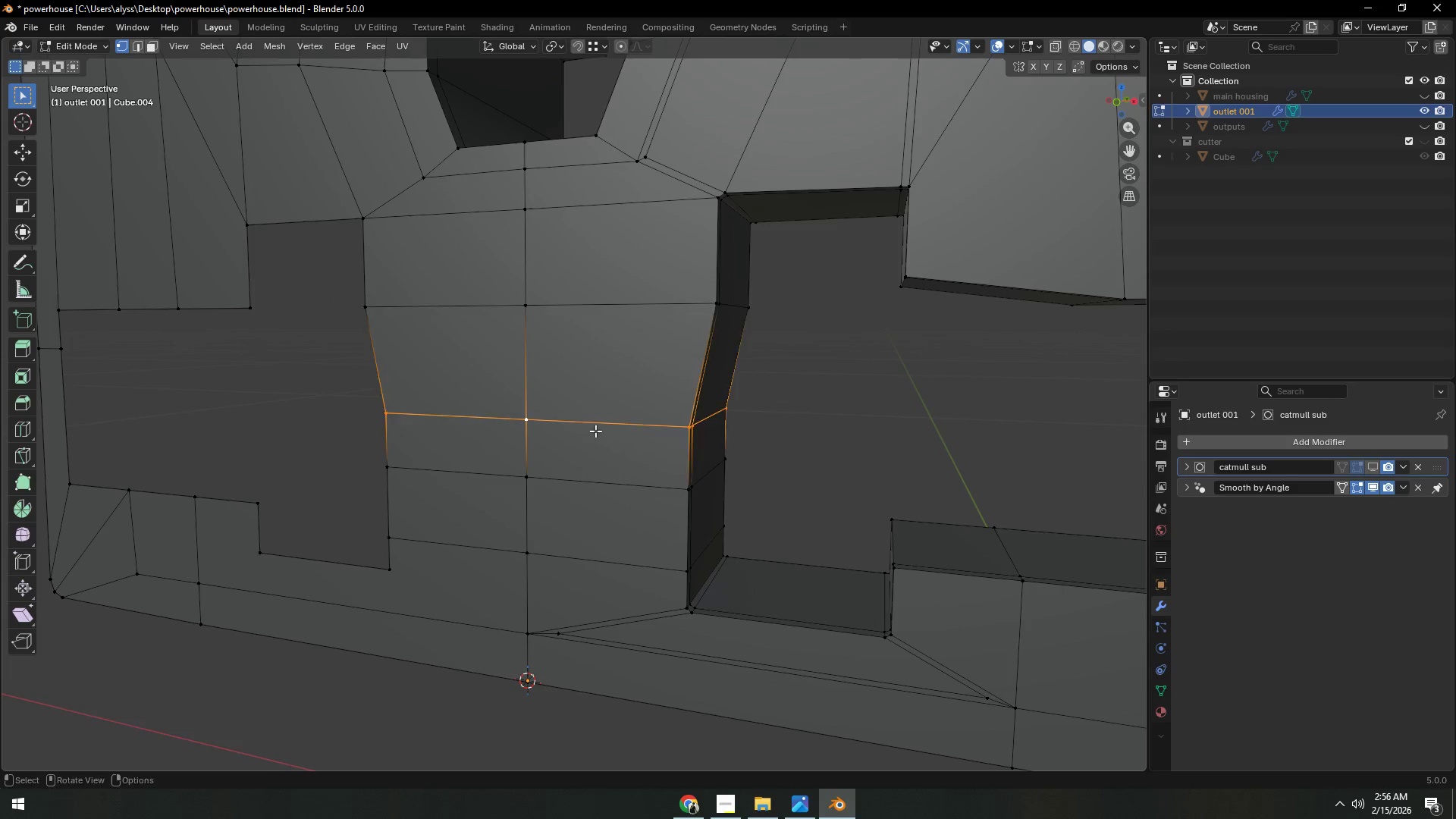 
hold_key(key=ShiftLeft, duration=0.33)
 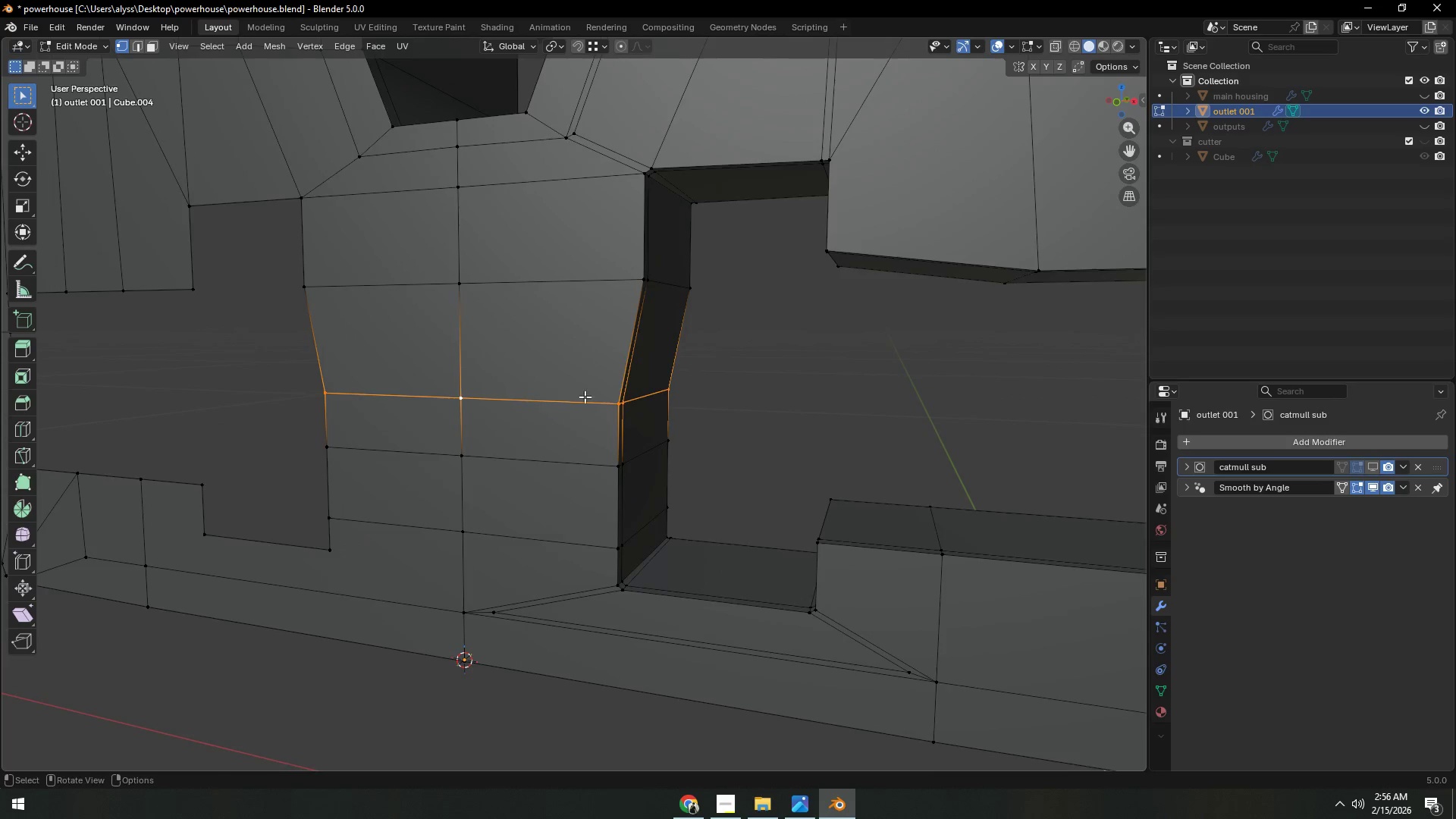 
key(G)
 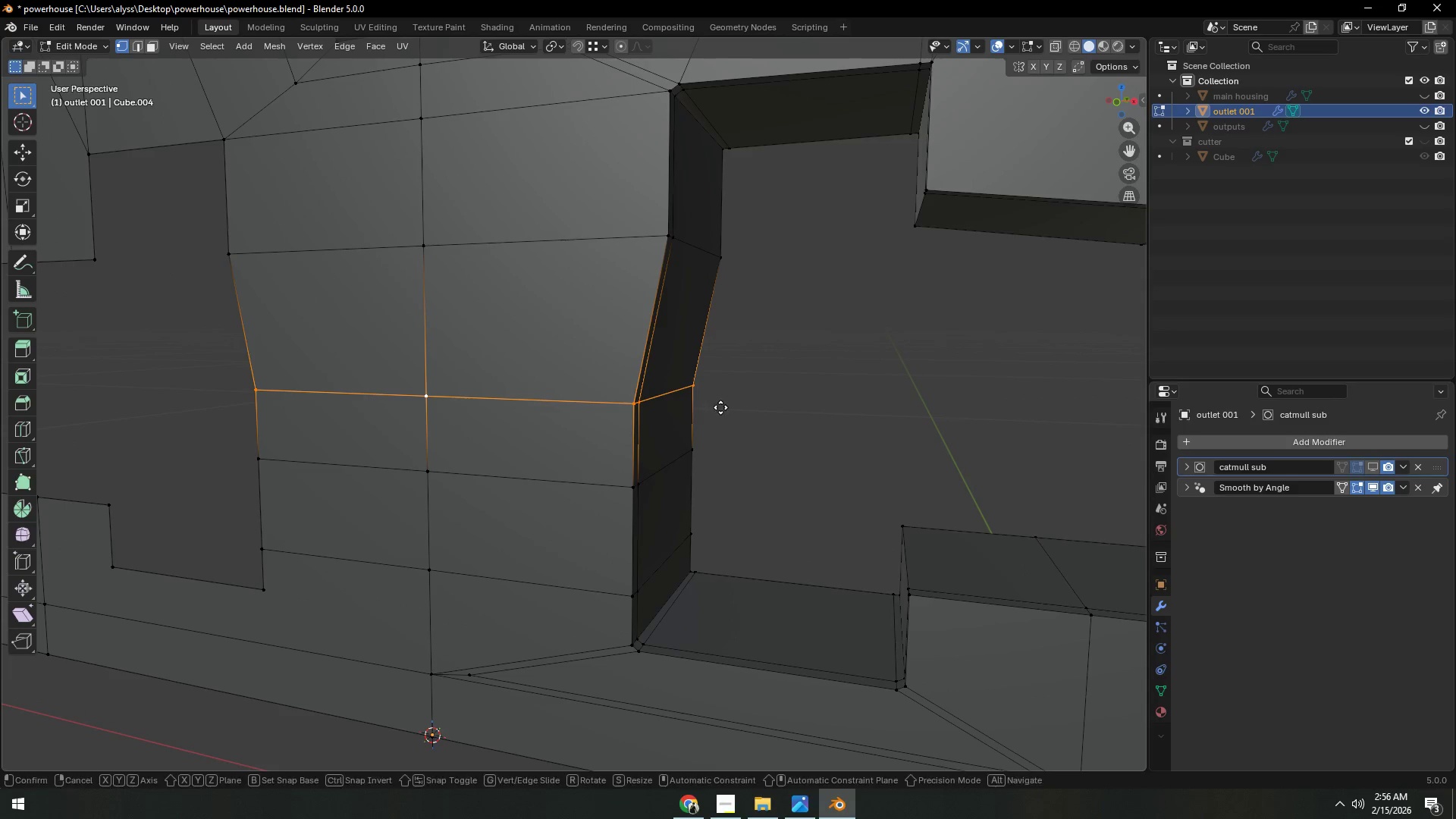 
scroll: coordinate [638, 404], scroll_direction: up, amount: 3.0
 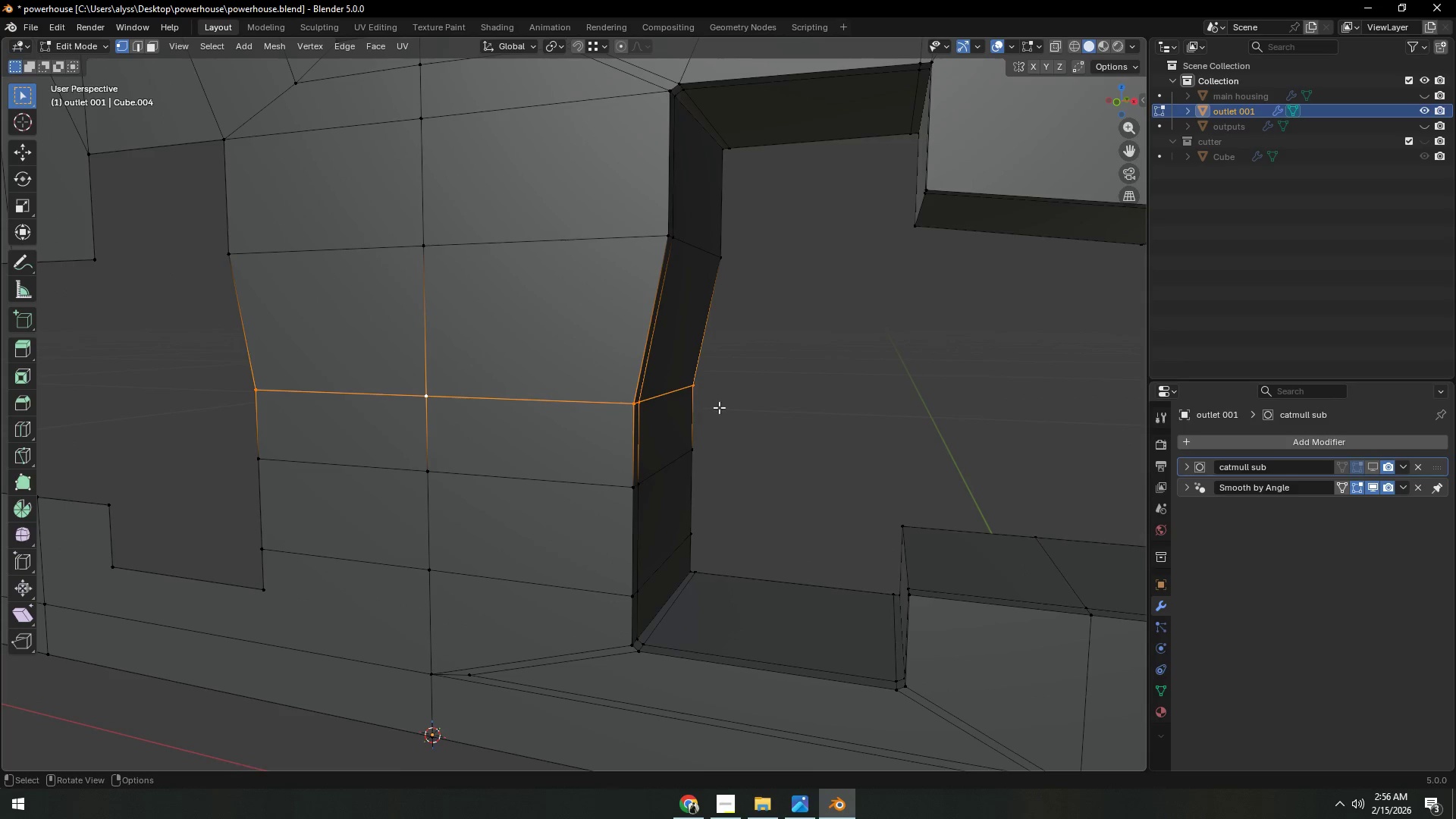 
key(Z)
 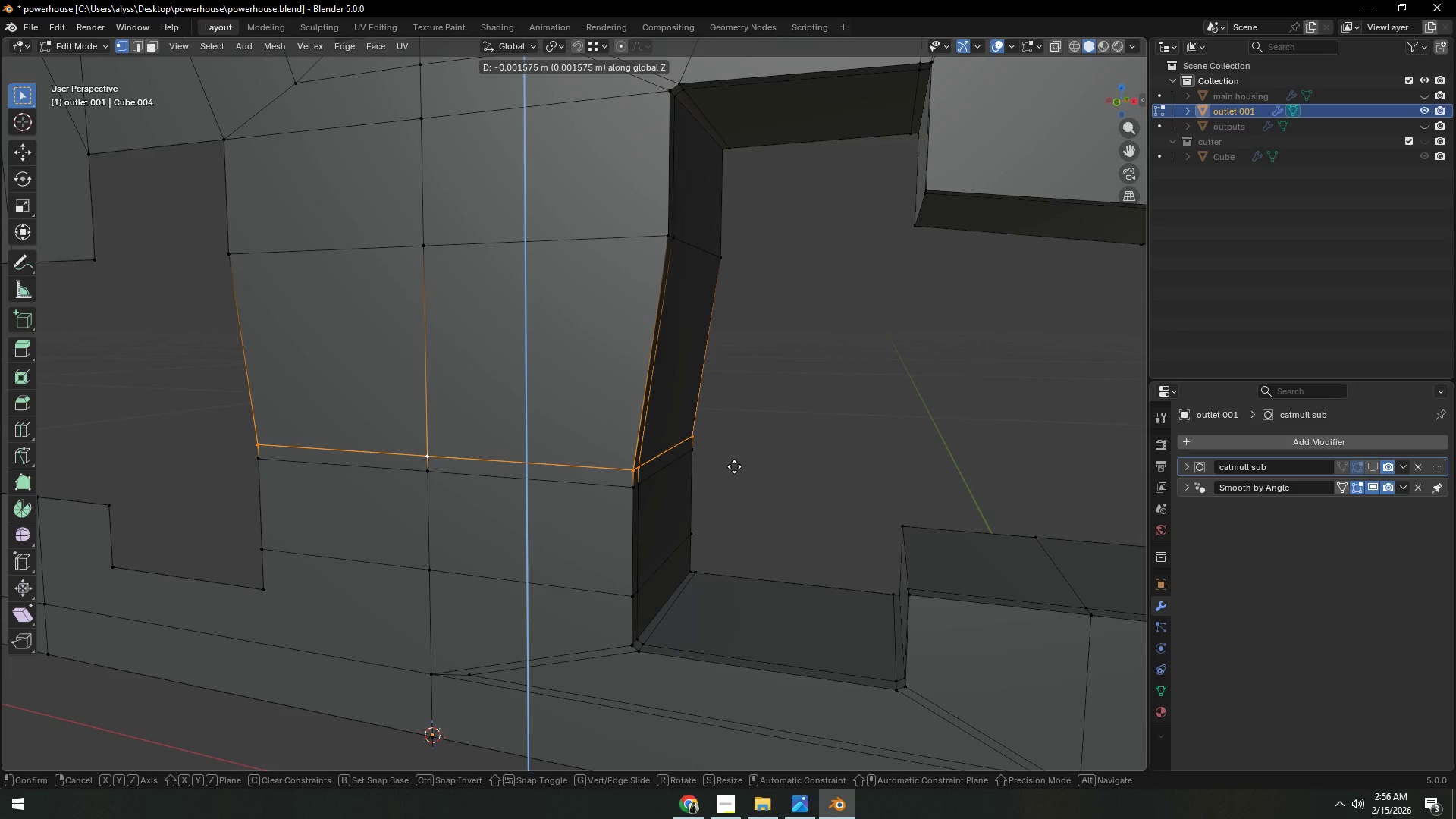 
left_click([734, 466])
 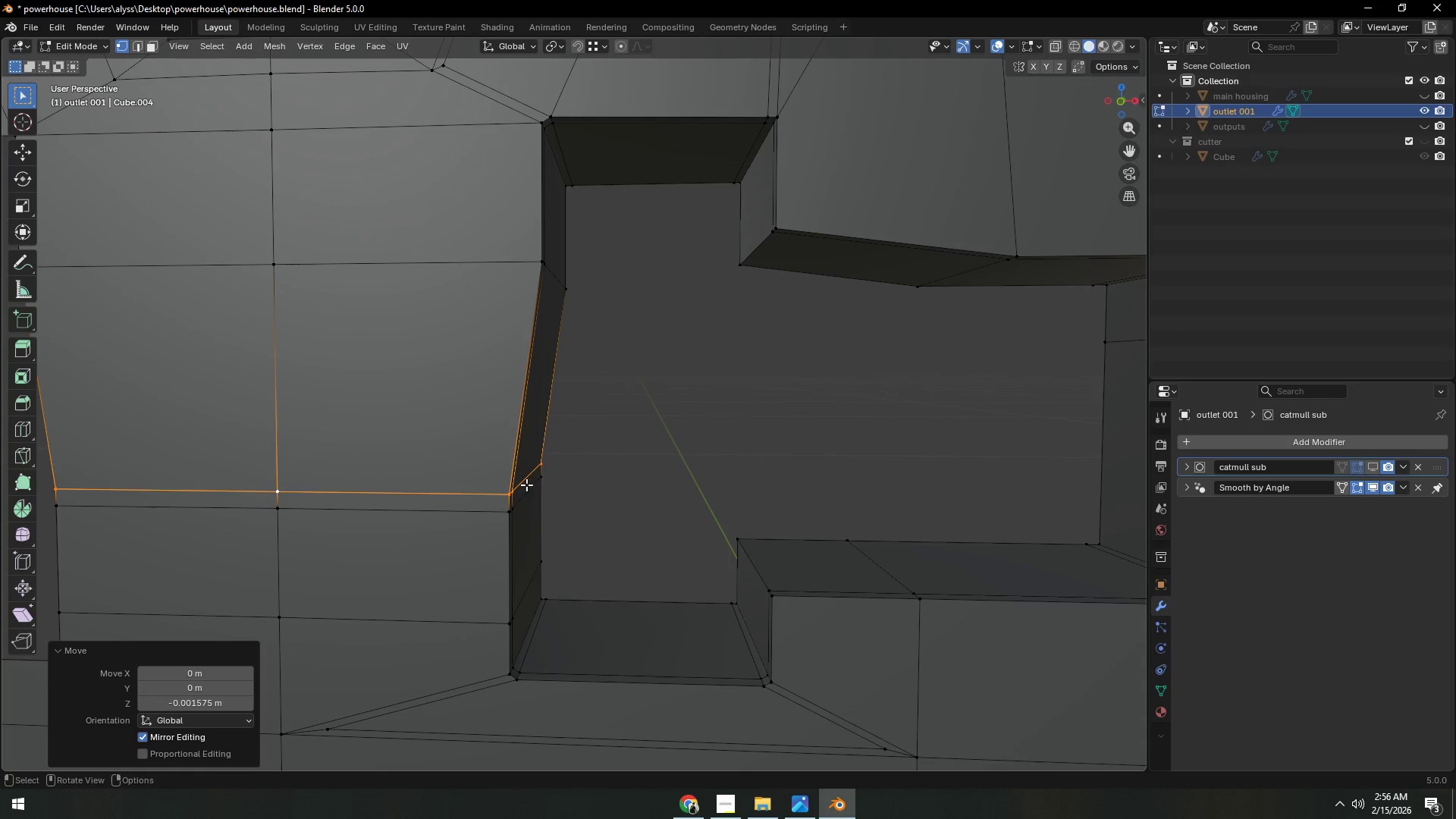 
left_click([509, 490])
 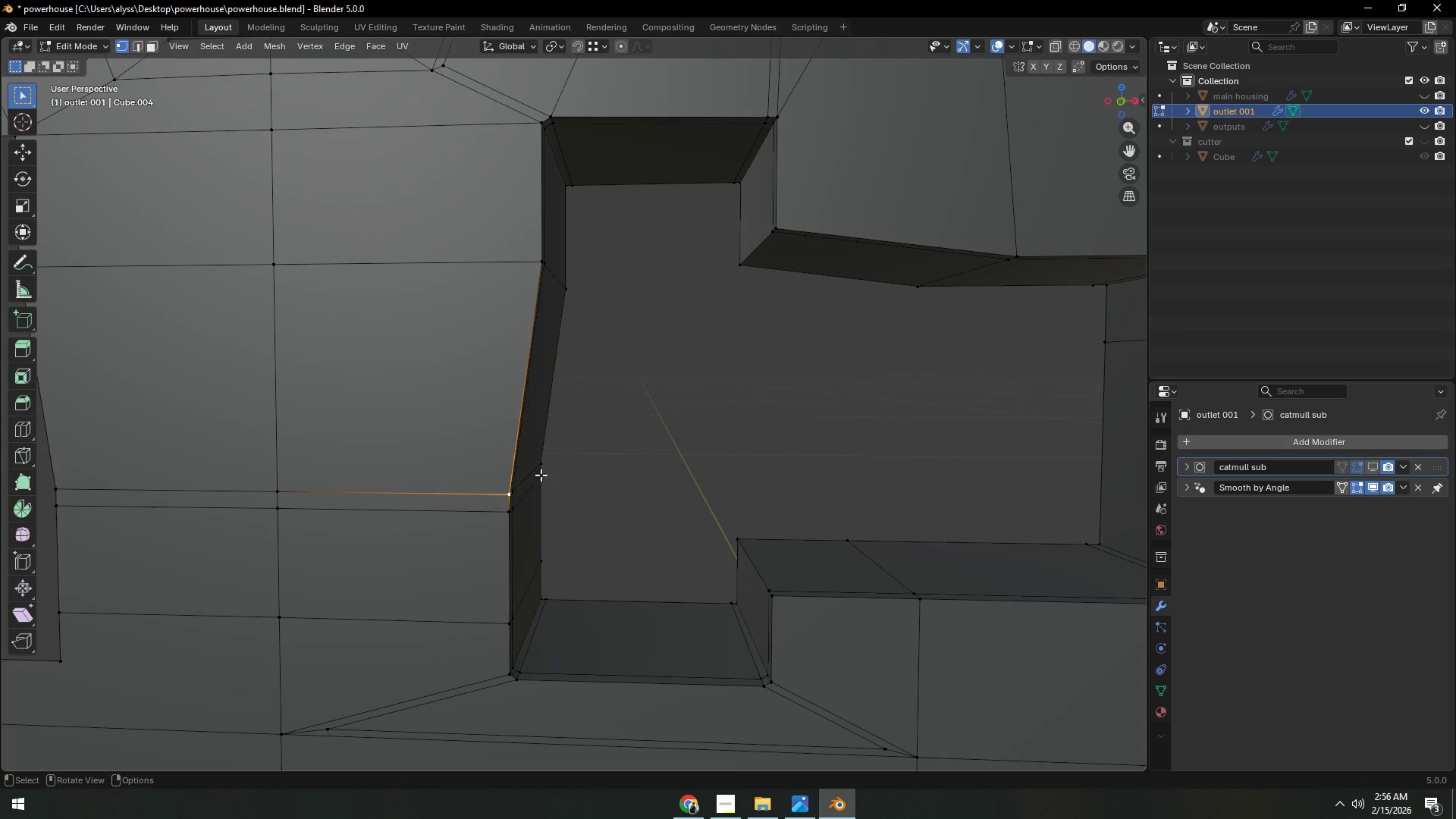 
key(Control+ControlLeft)
 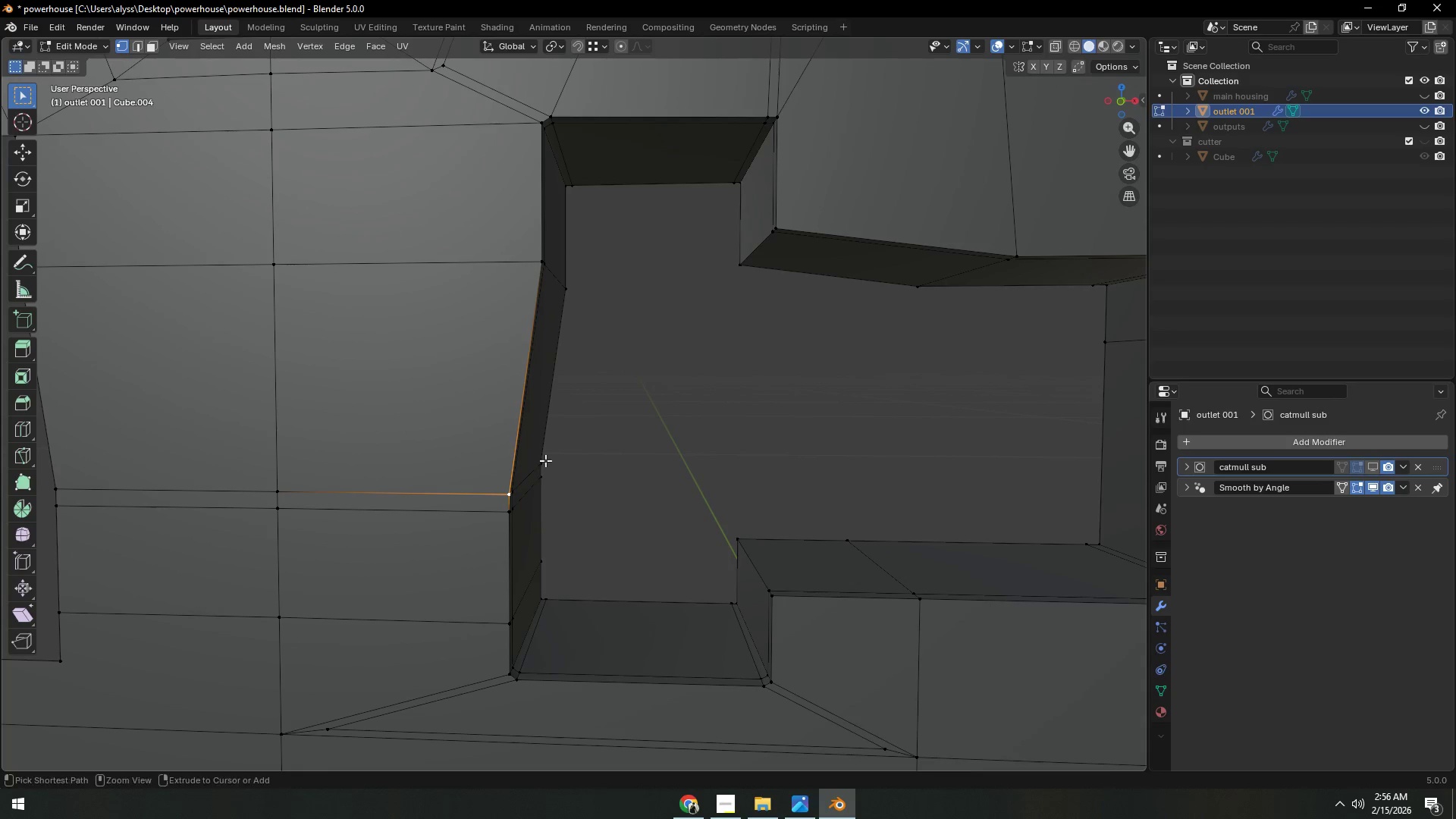 
left_click([545, 460])
 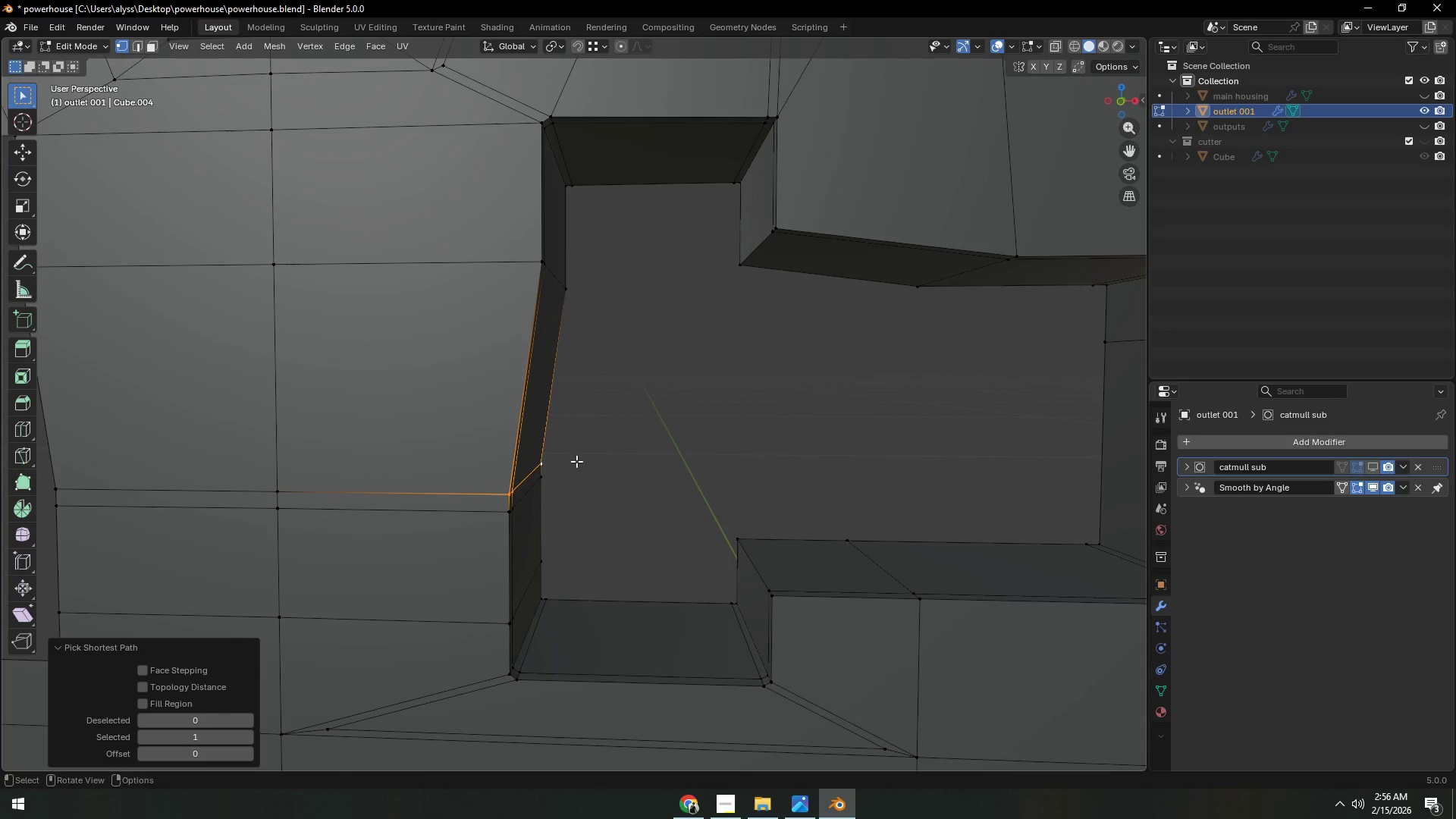 
type(gx)
 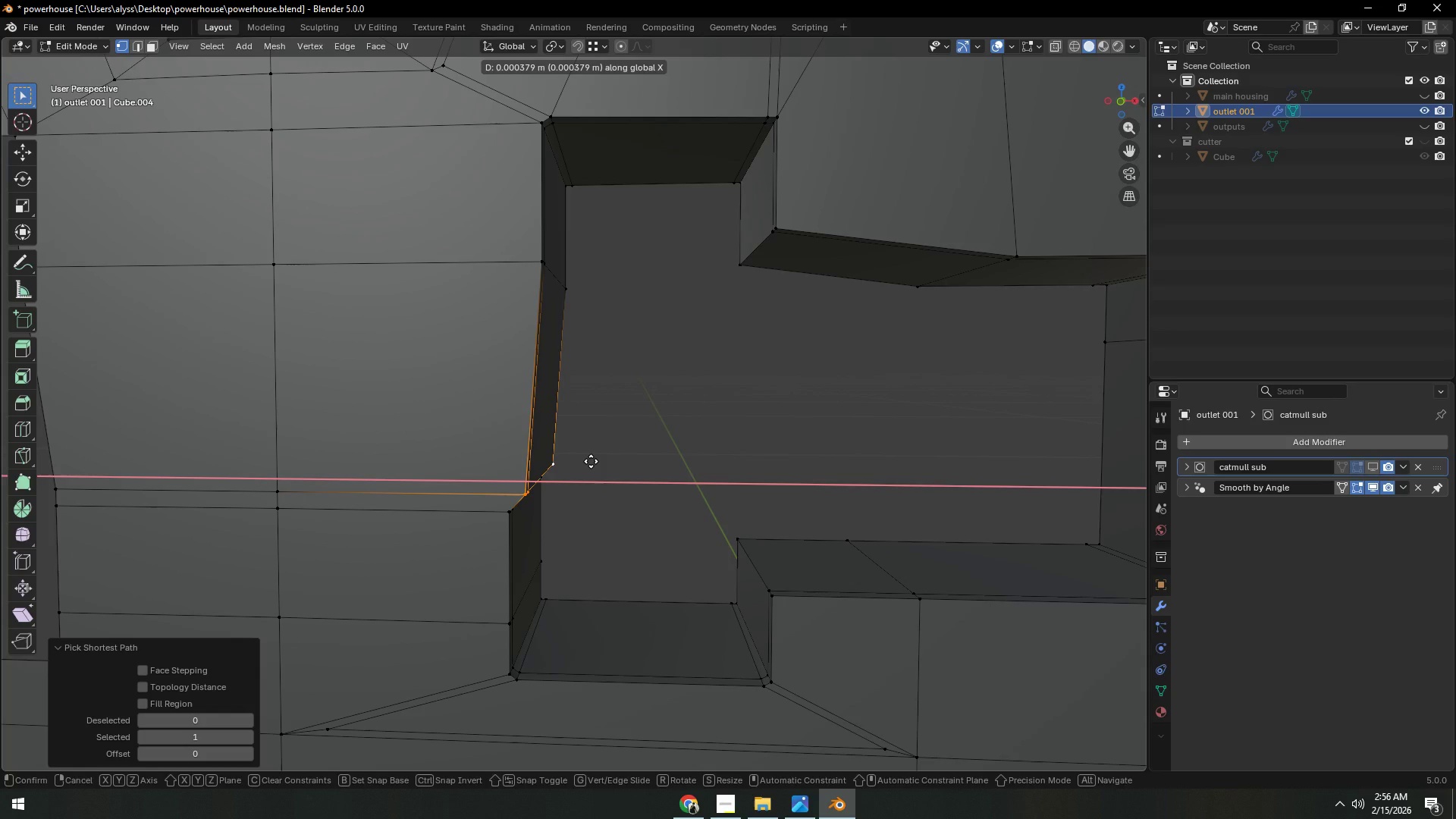 
left_click([591, 461])
 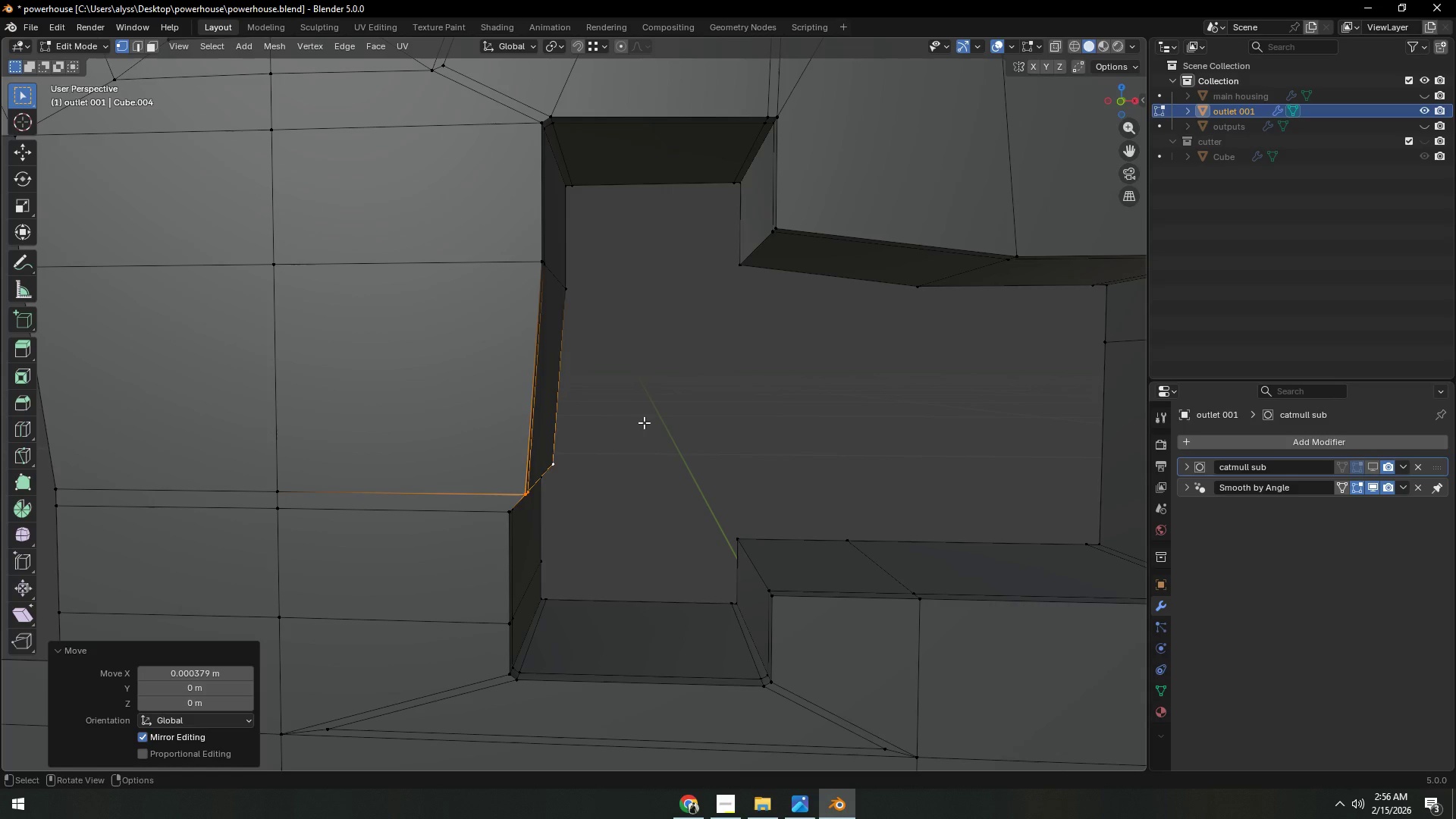 
left_click([644, 422])
 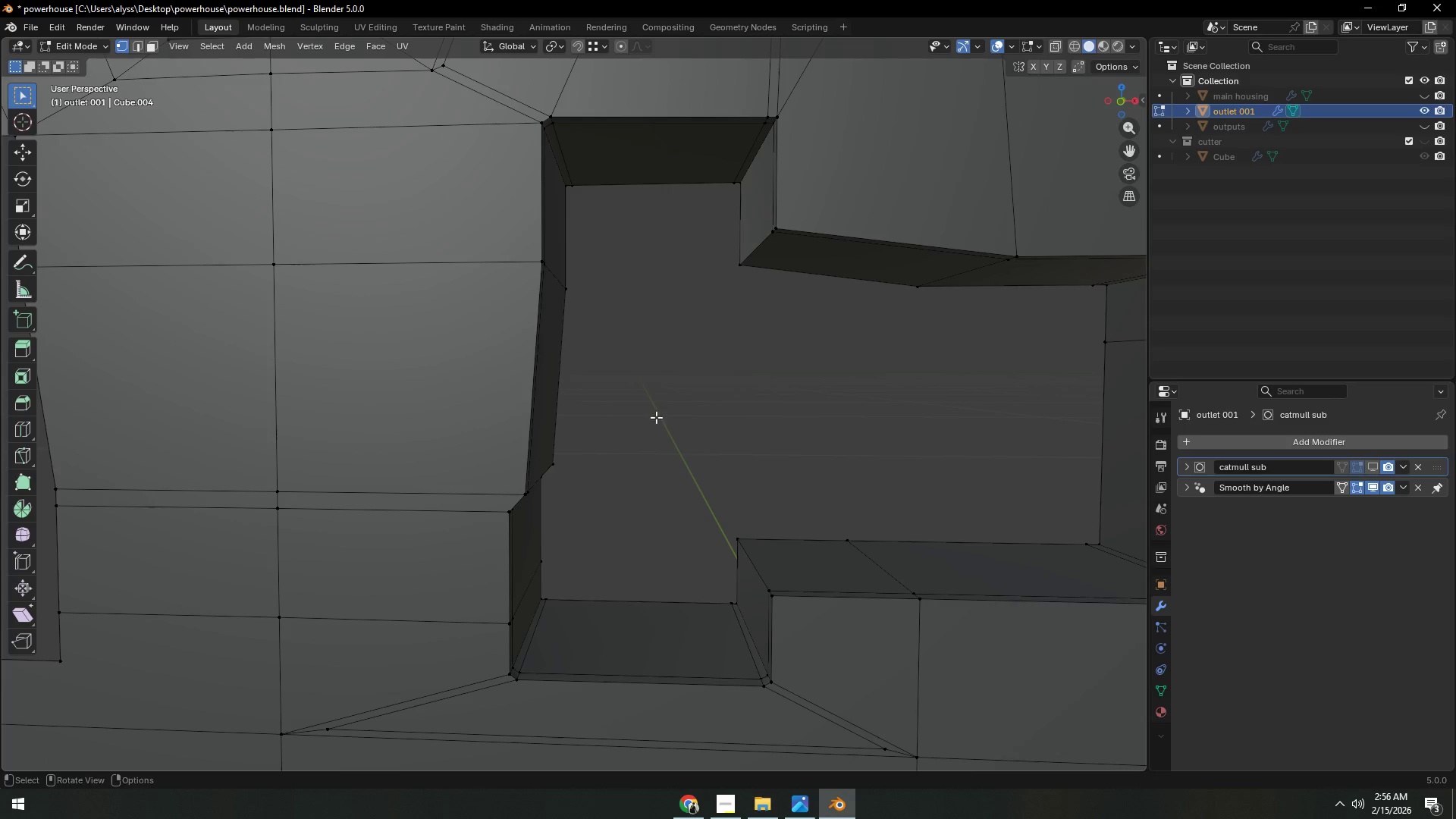 
hold_key(key=ShiftLeft, duration=0.72)
 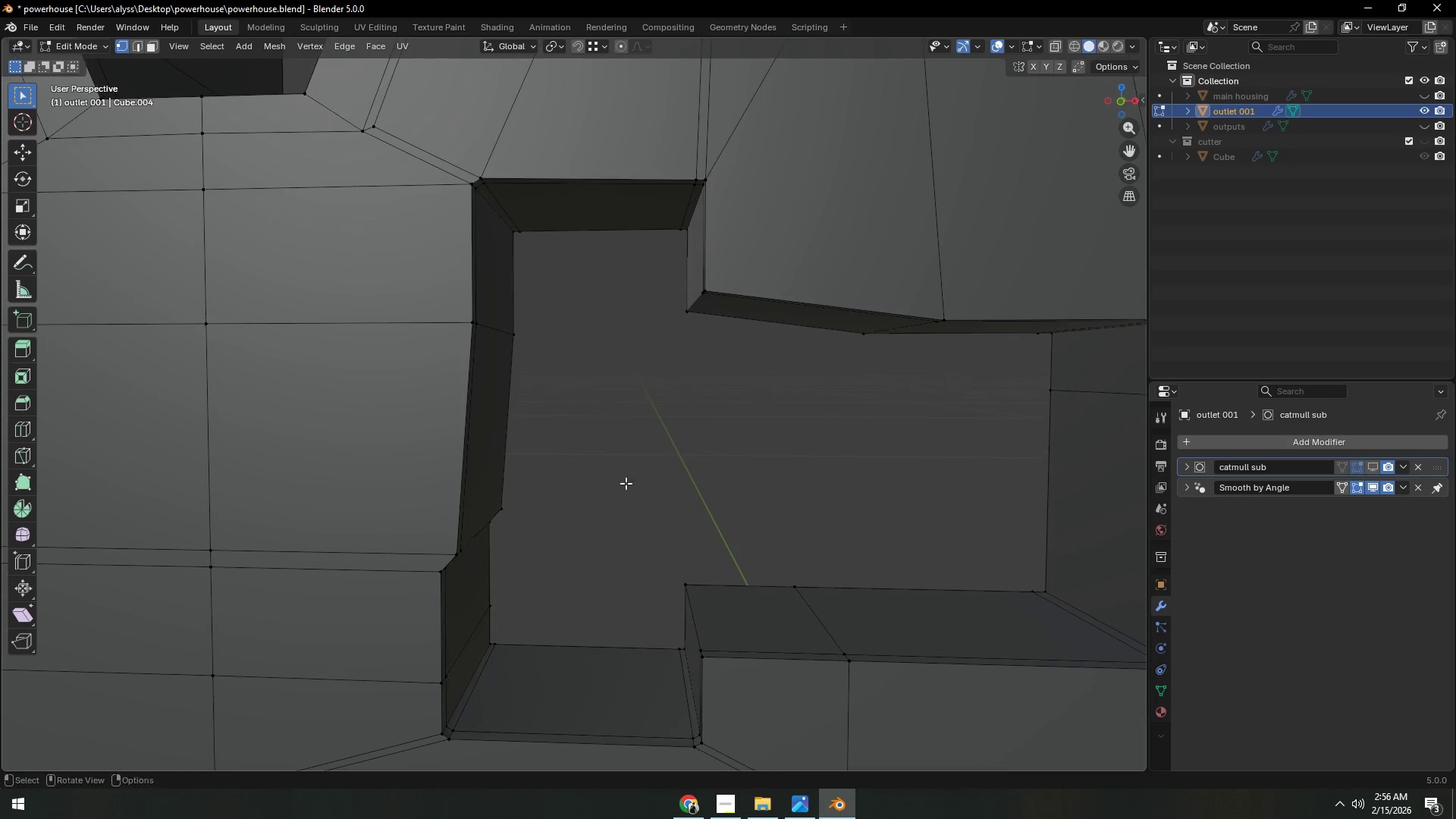 
hold_key(key=ShiftLeft, duration=0.36)
 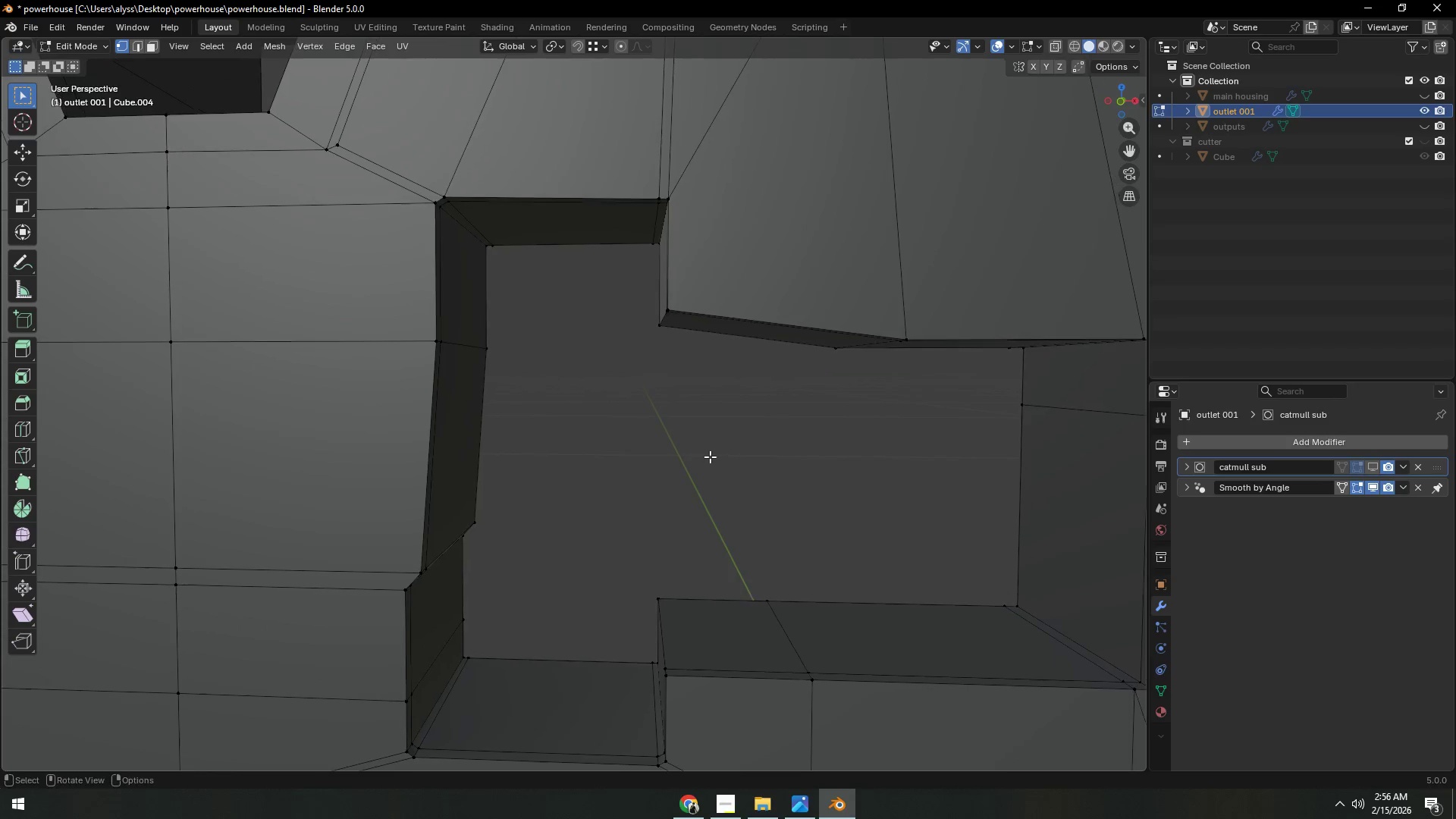 
hold_key(key=ShiftLeft, duration=0.47)
 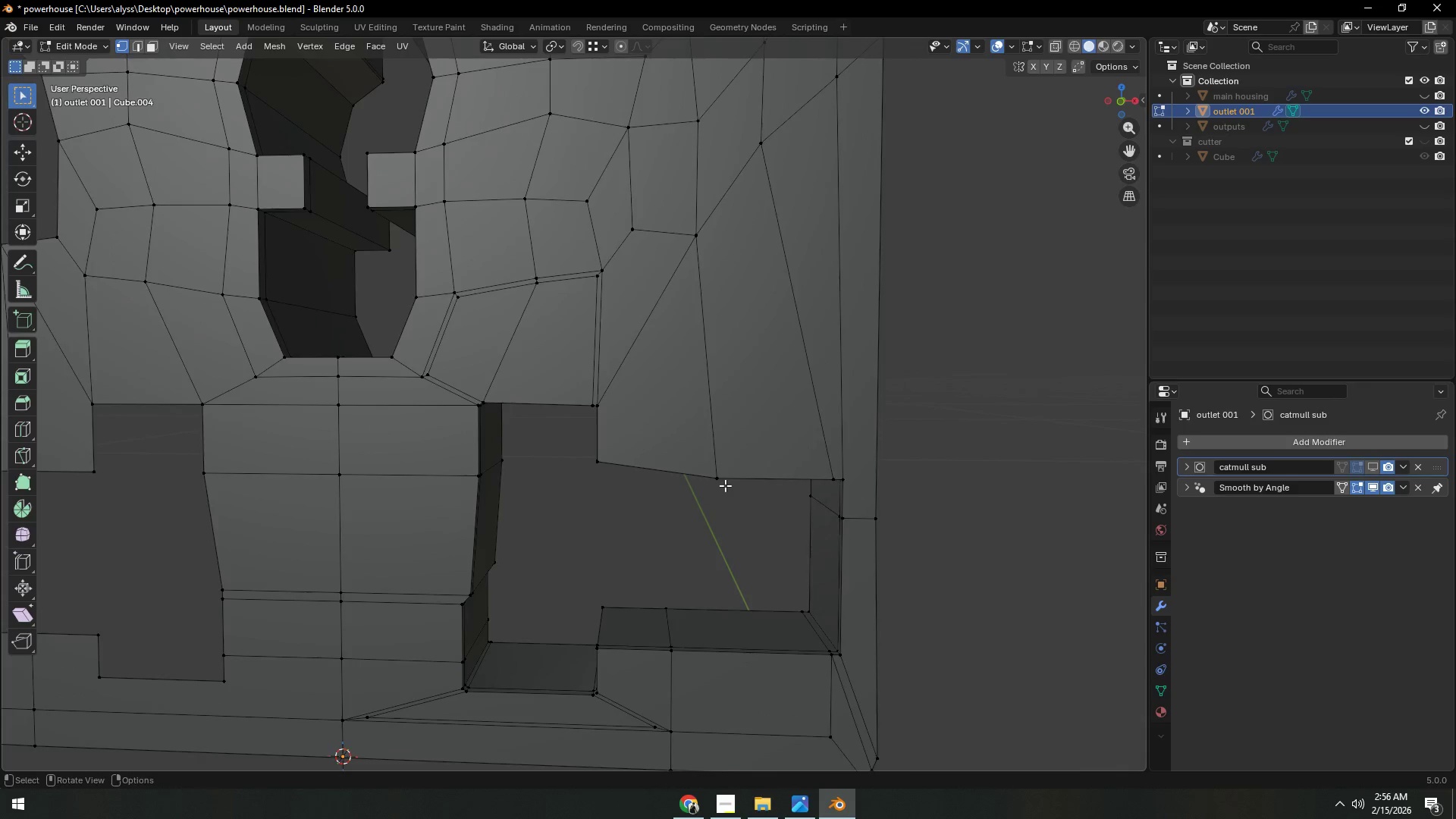 
scroll: coordinate [710, 456], scroll_direction: down, amount: 6.0
 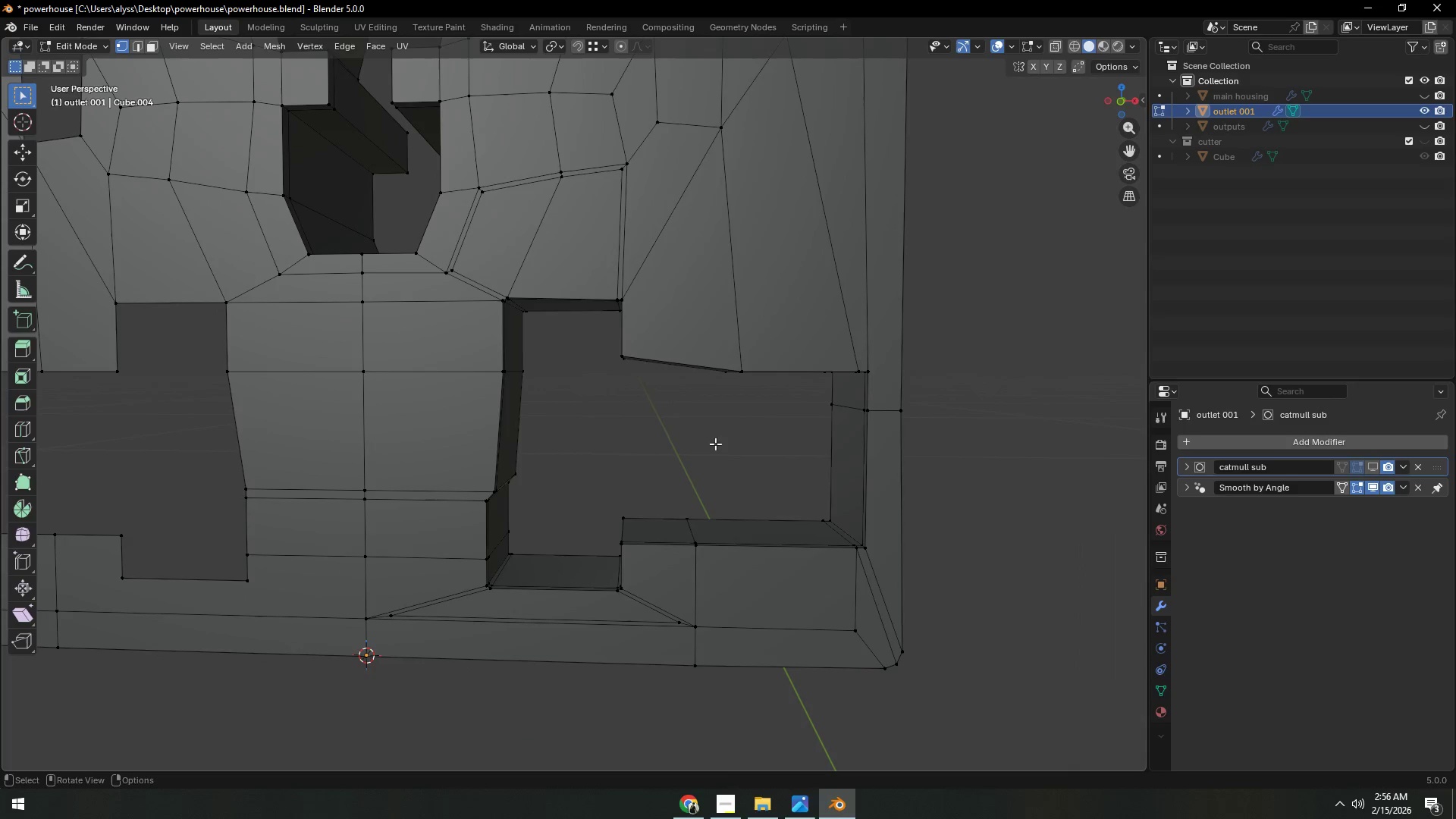 
key(Control+ControlLeft)
 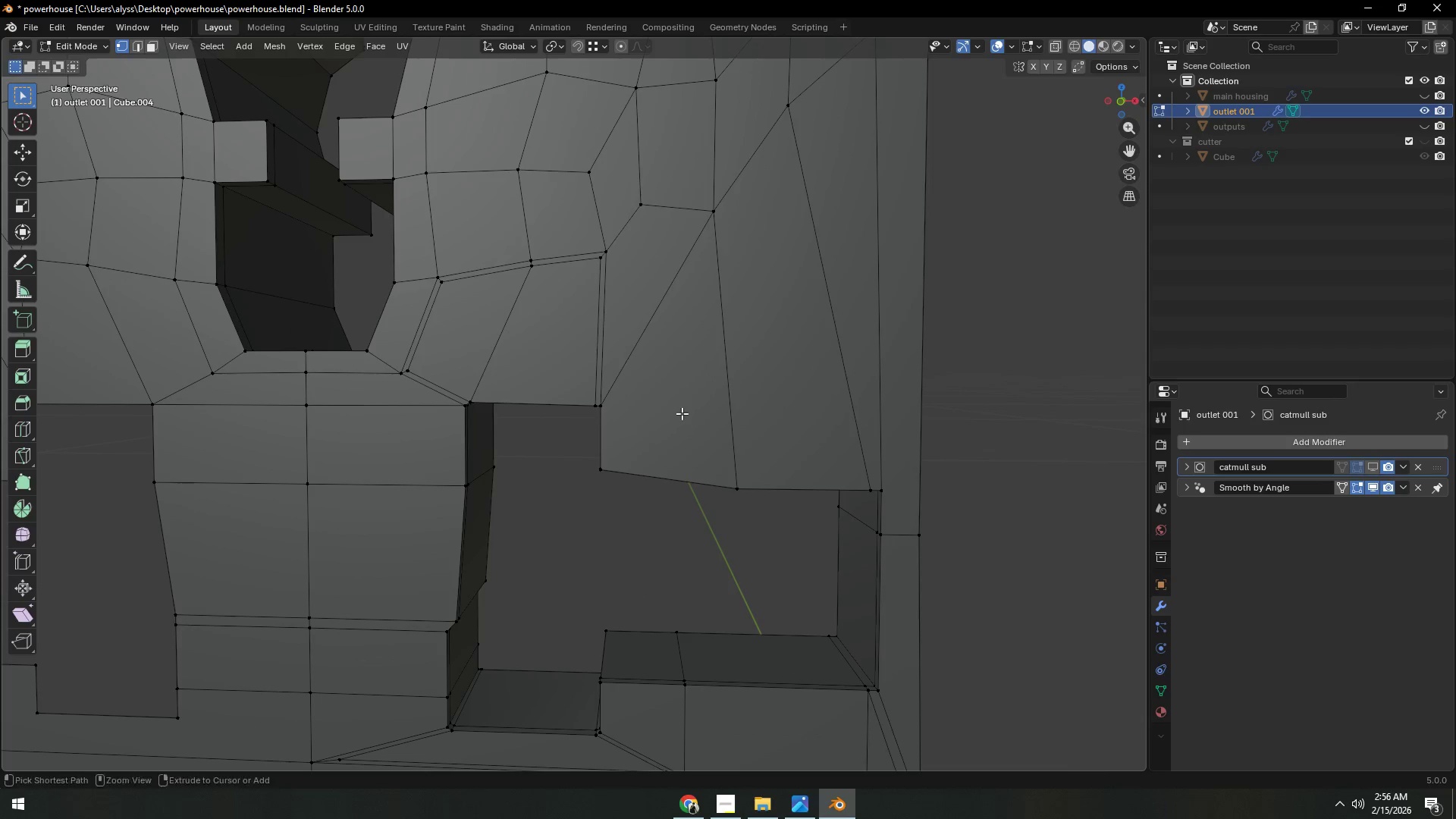 
scroll: coordinate [725, 485], scroll_direction: up, amount: 1.0
 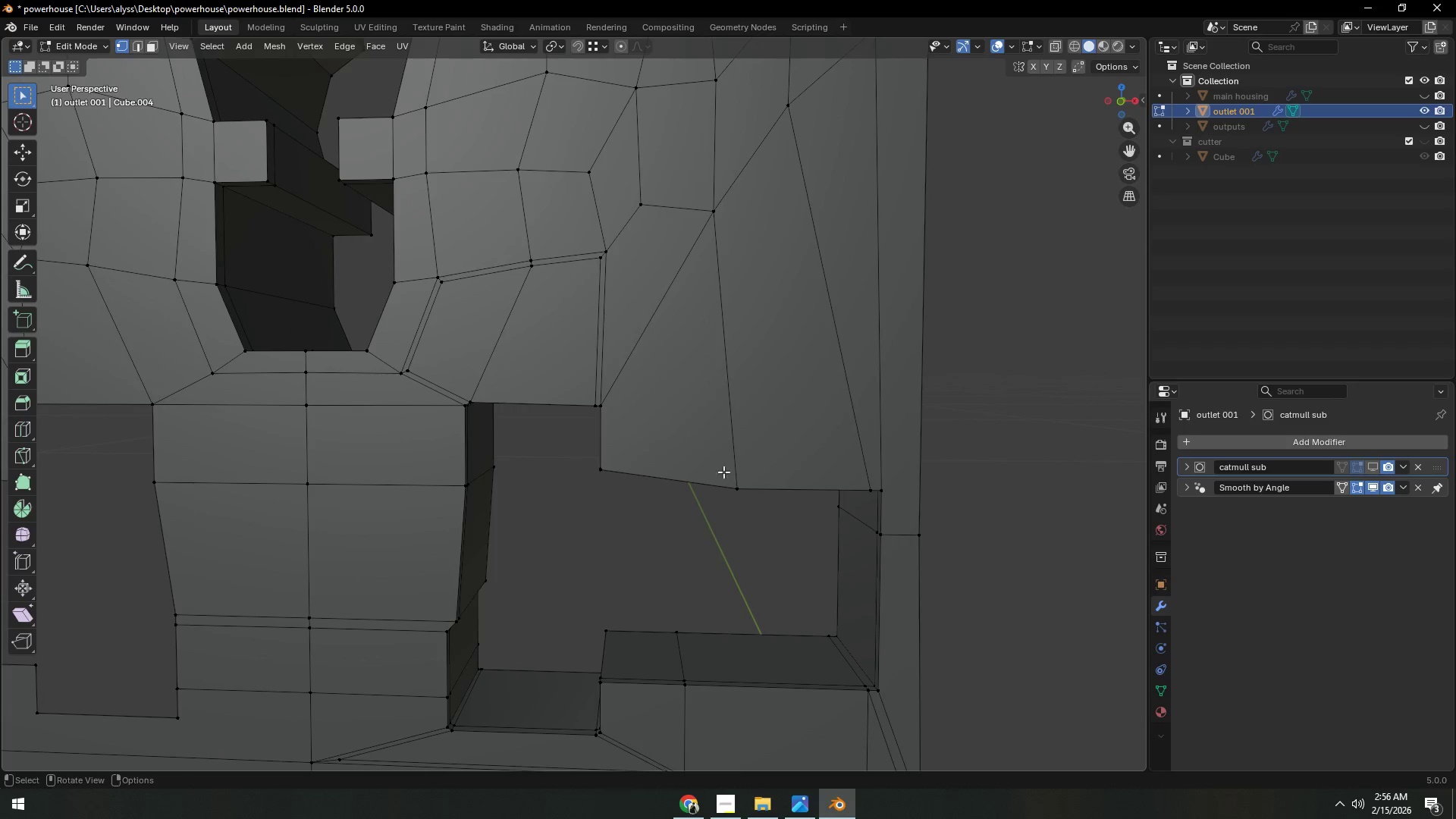 
key(Control+R)
 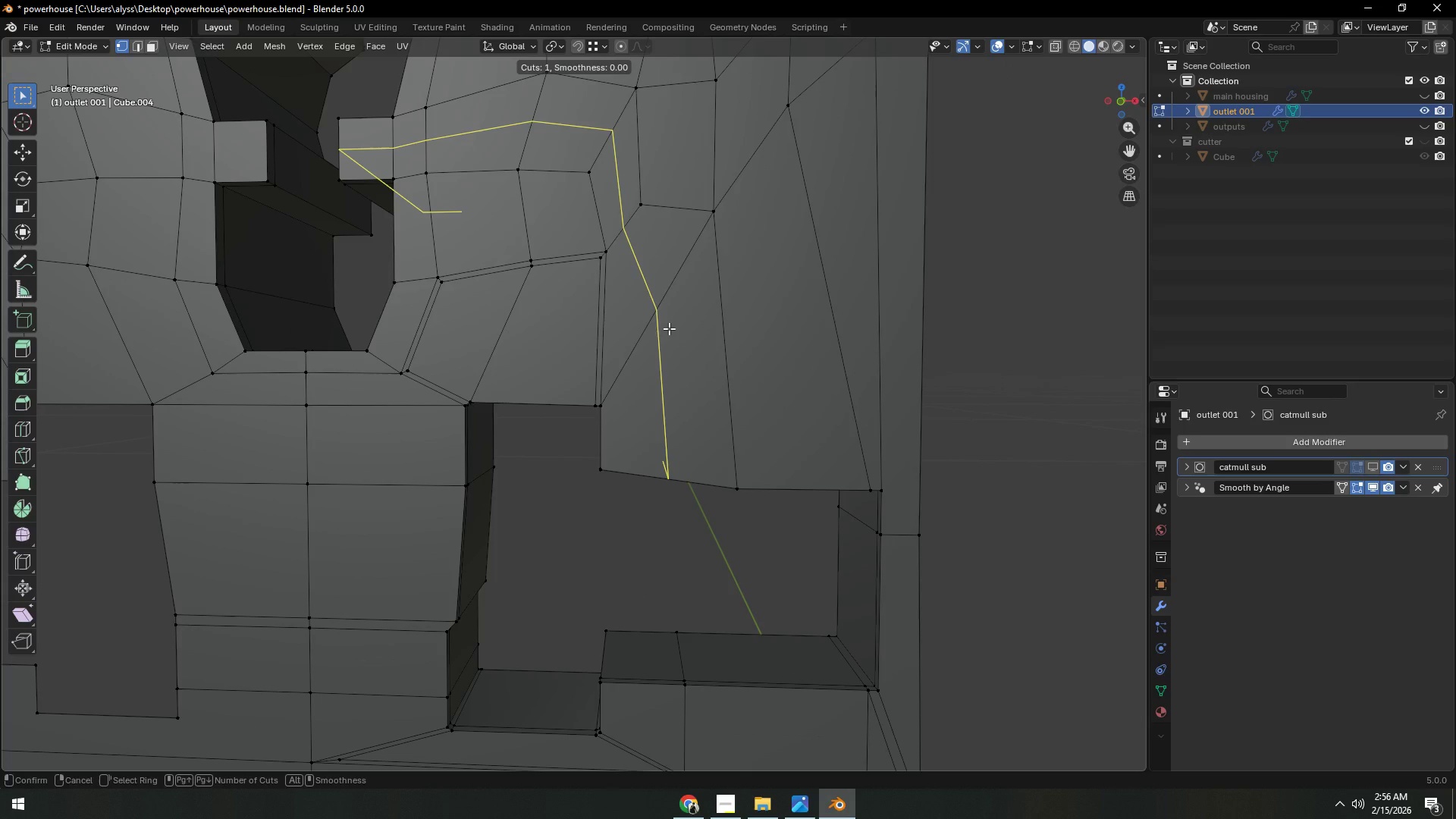 
right_click([669, 328])
 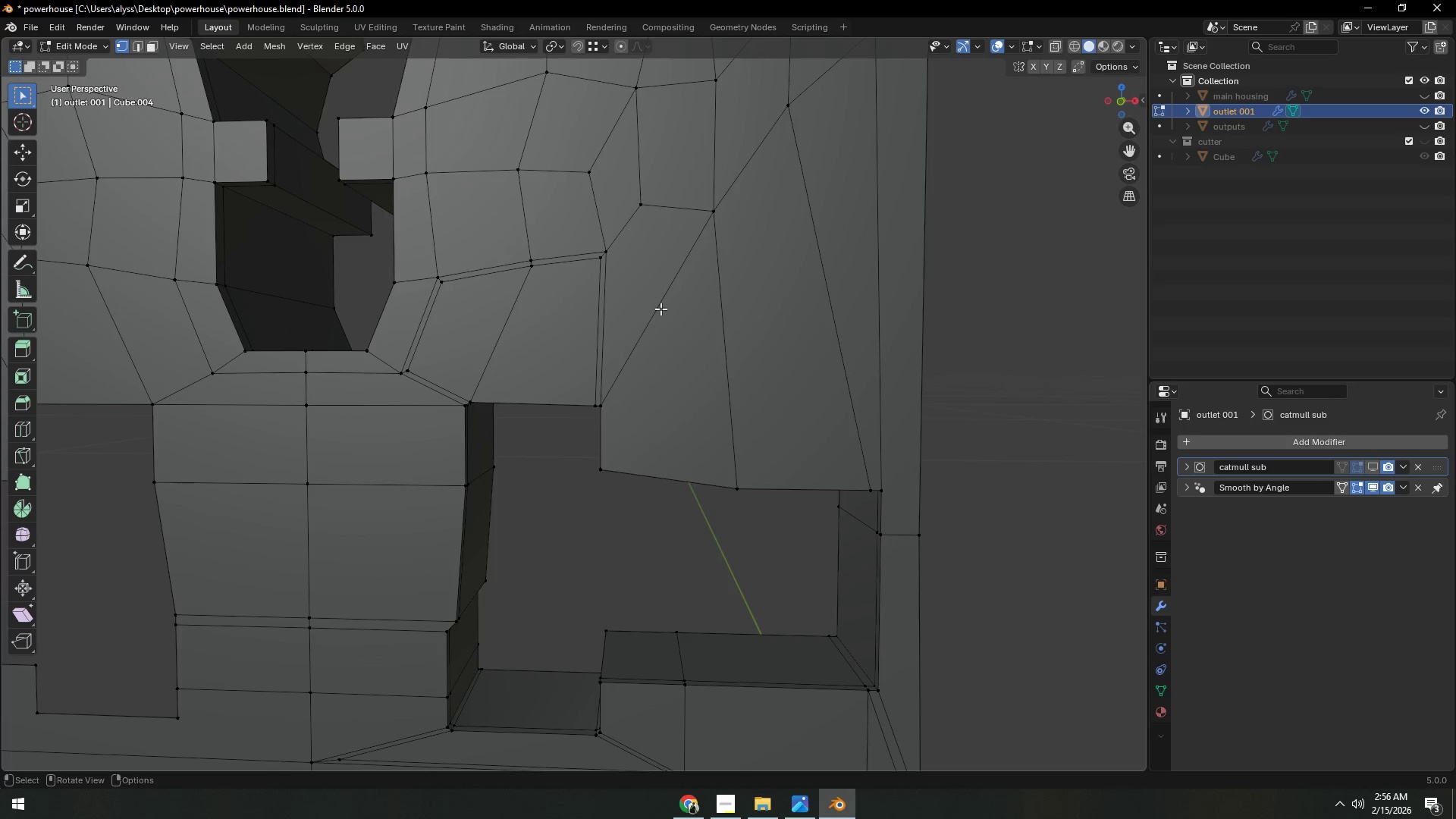 
key(2)
 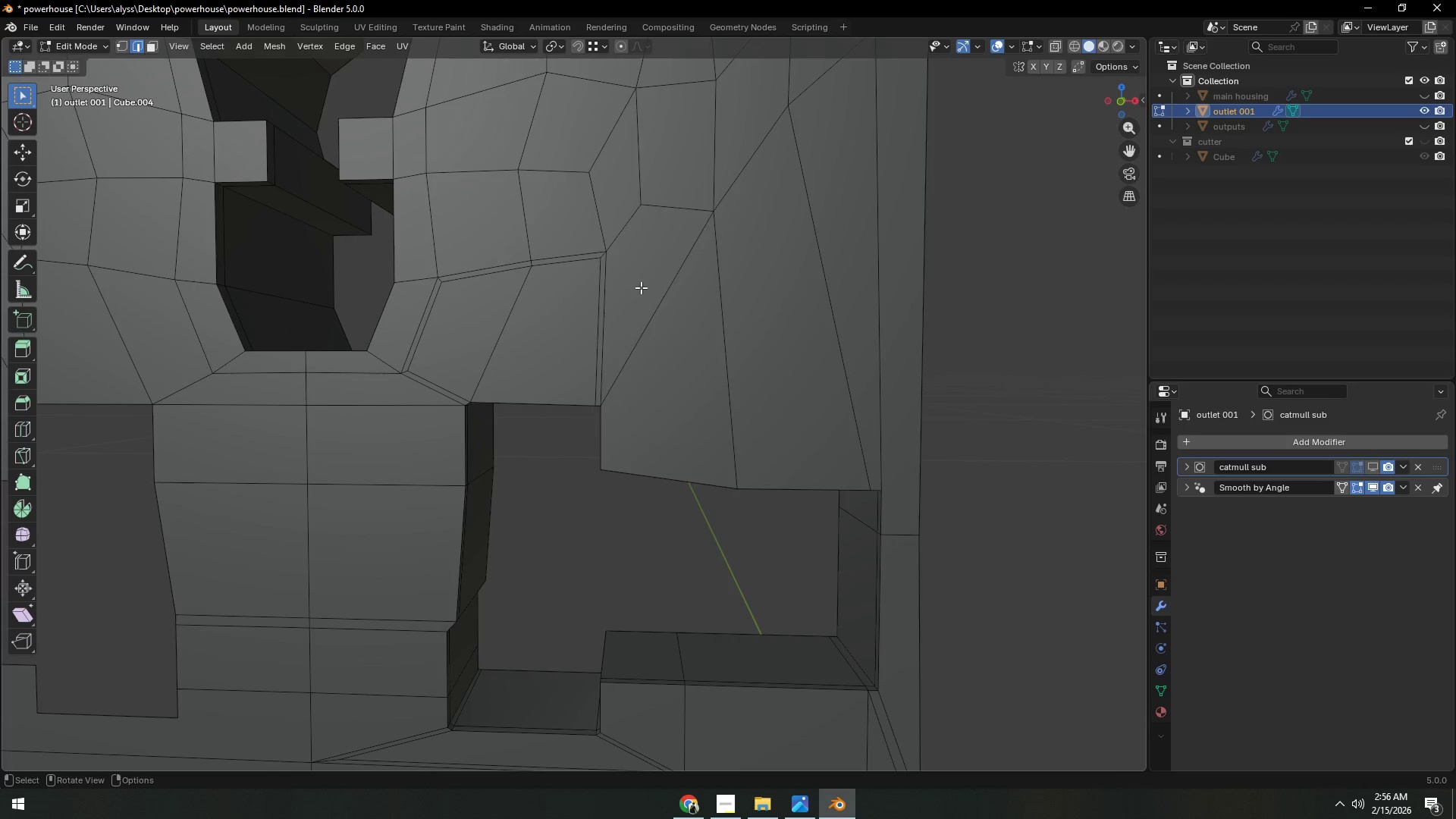 
left_click([641, 287])
 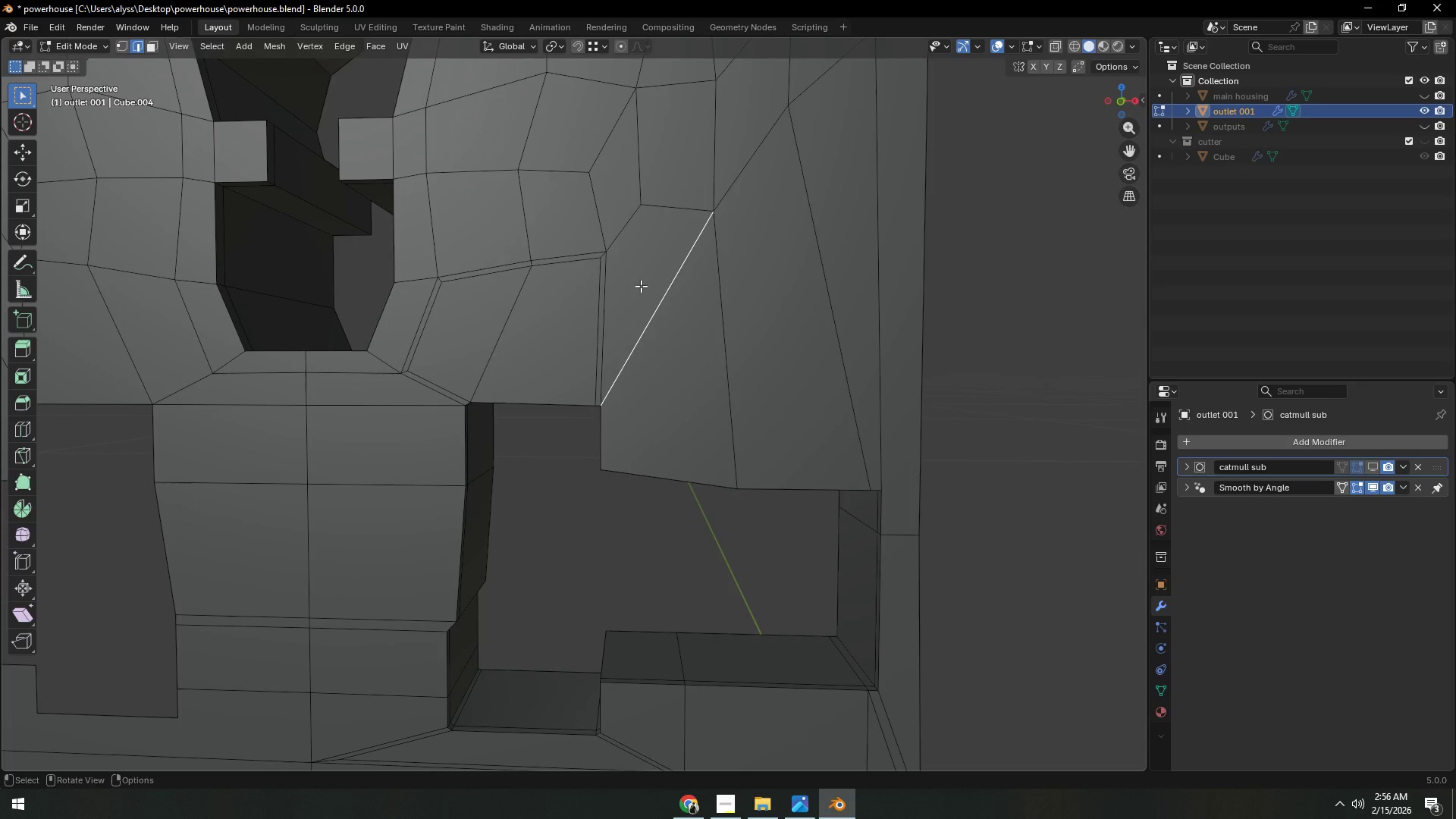 
key(3)
 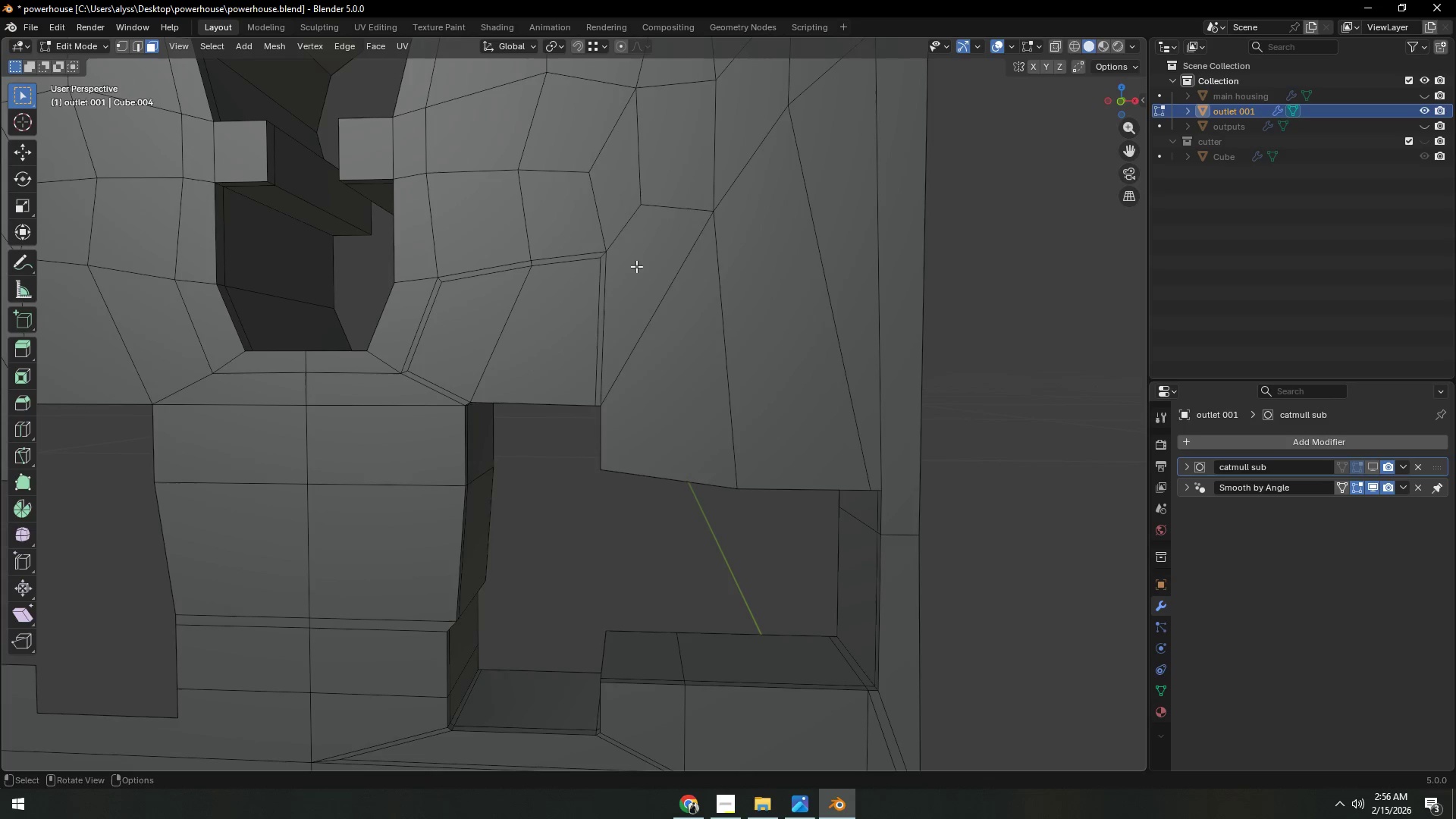 
left_click([636, 266])
 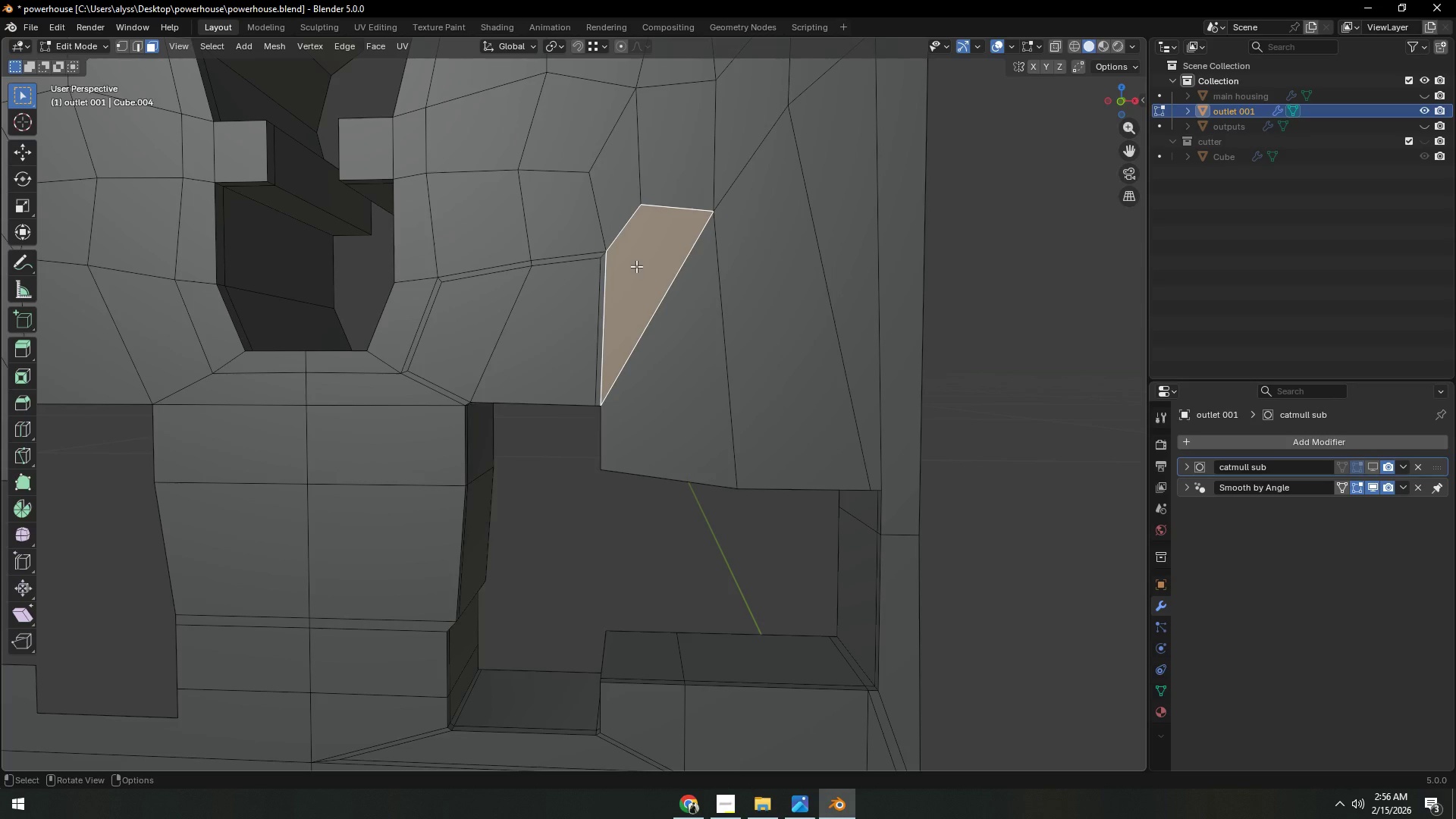 
key(X)
 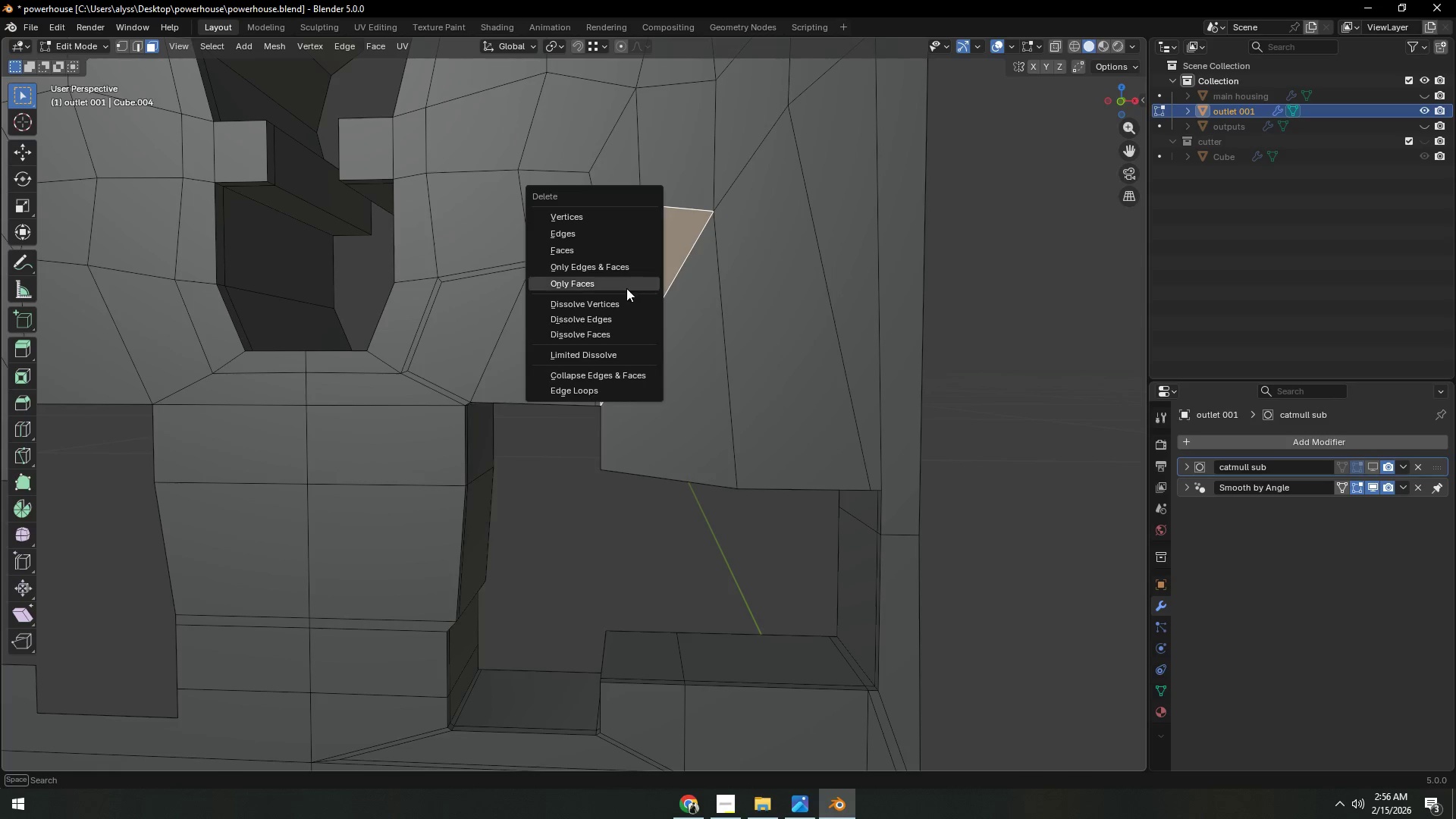 
left_click([626, 284])
 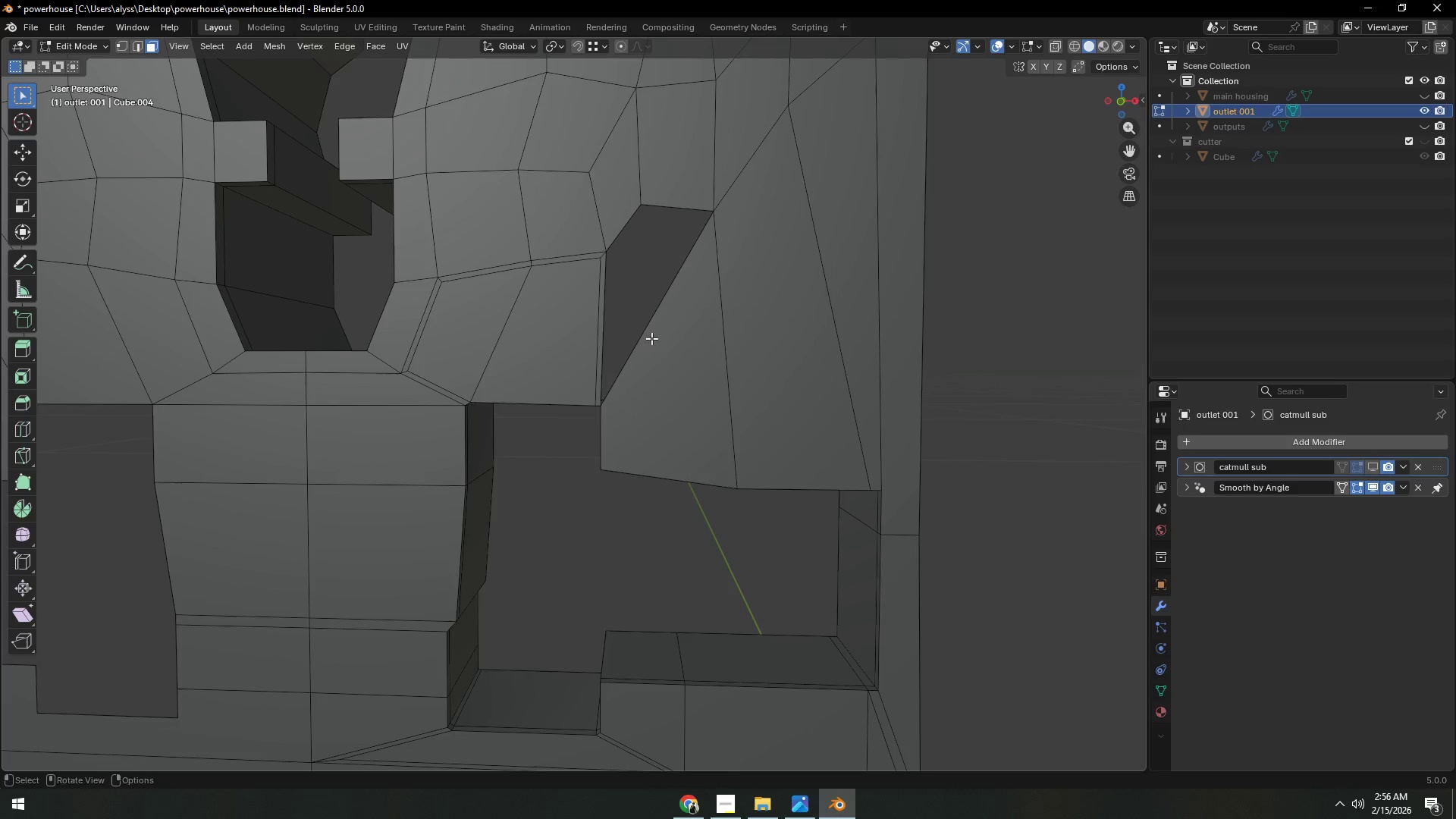 
key(Control+ControlLeft)
 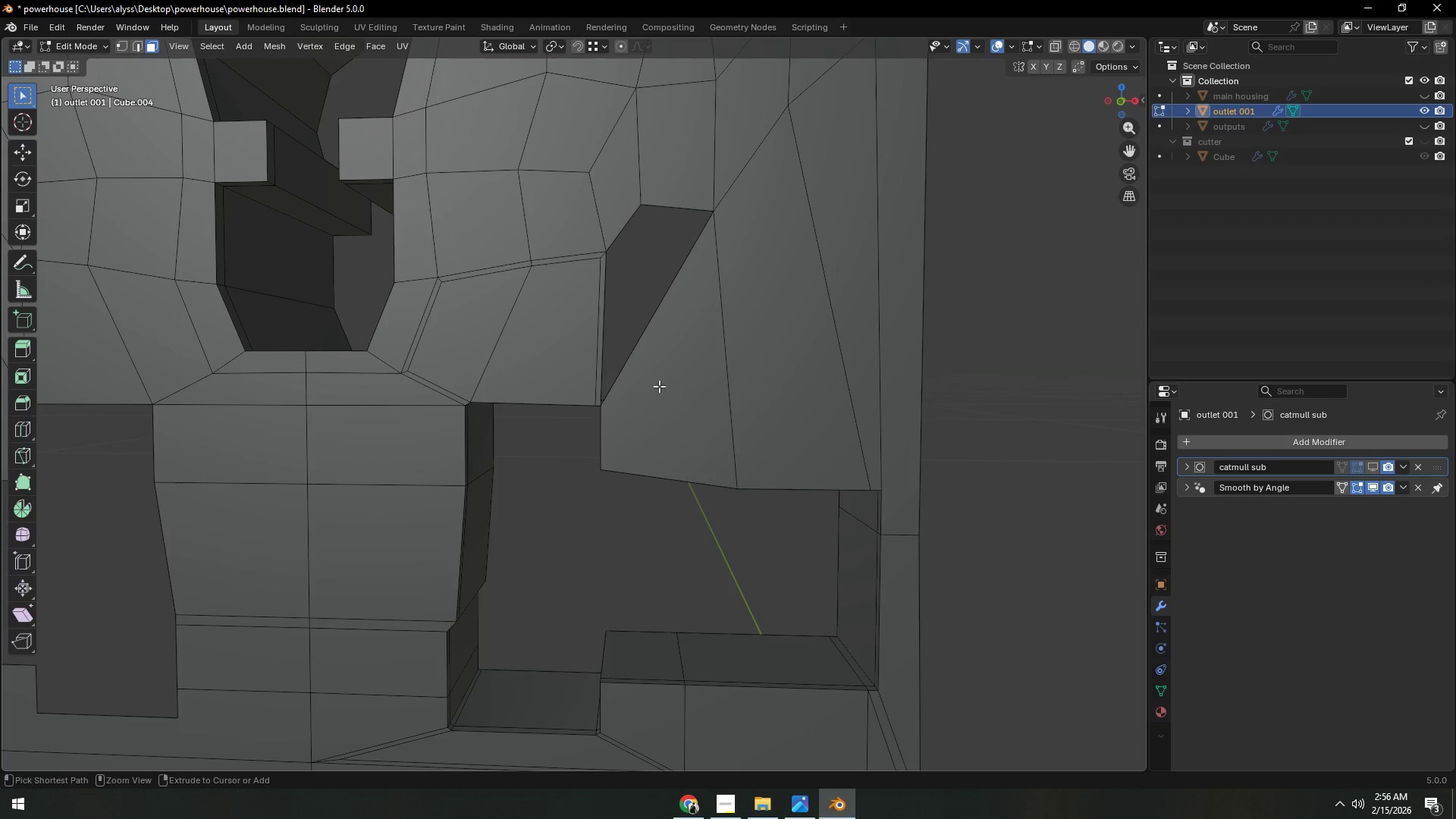 
key(Control+R)
 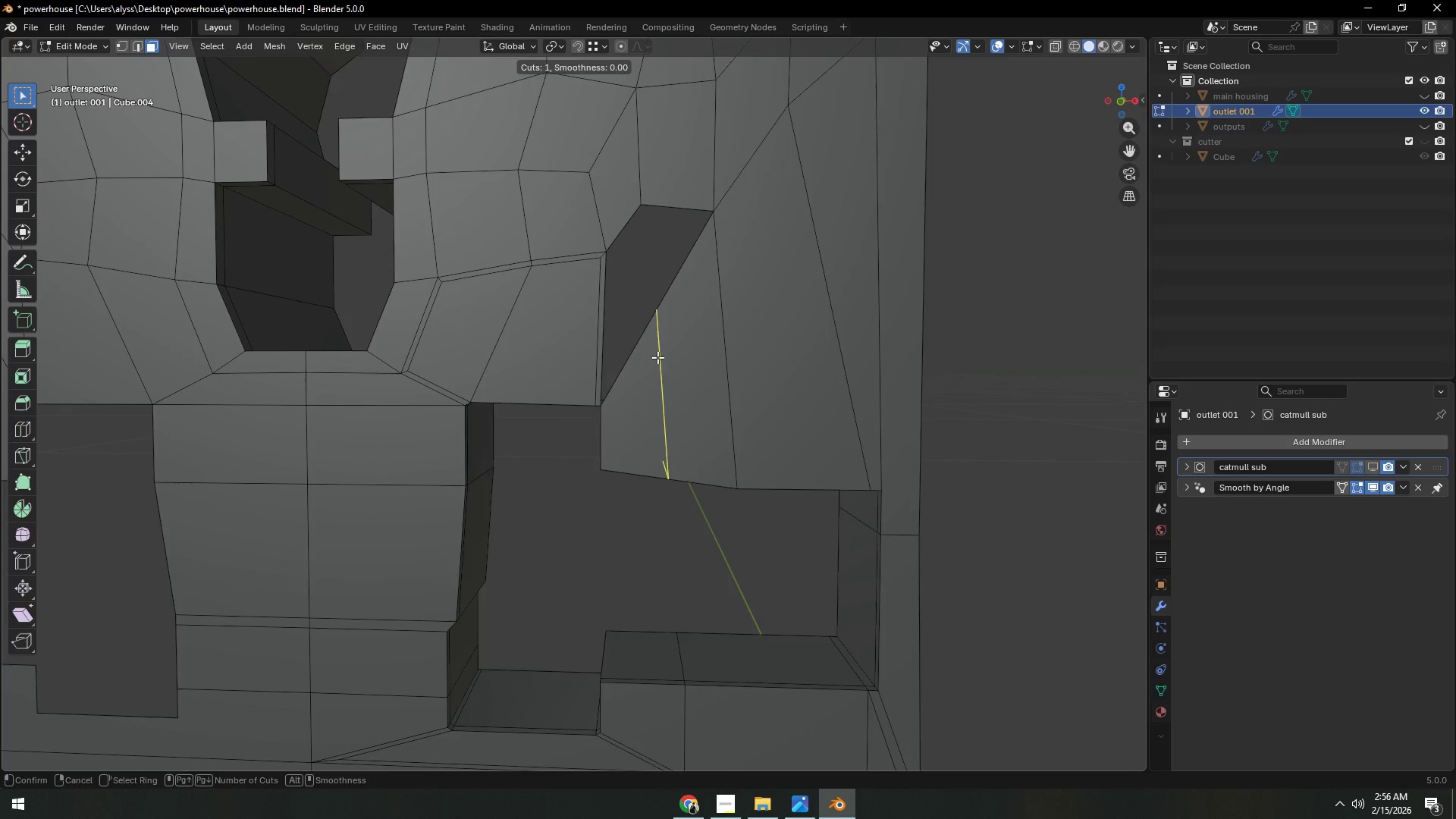 
right_click([657, 357])
 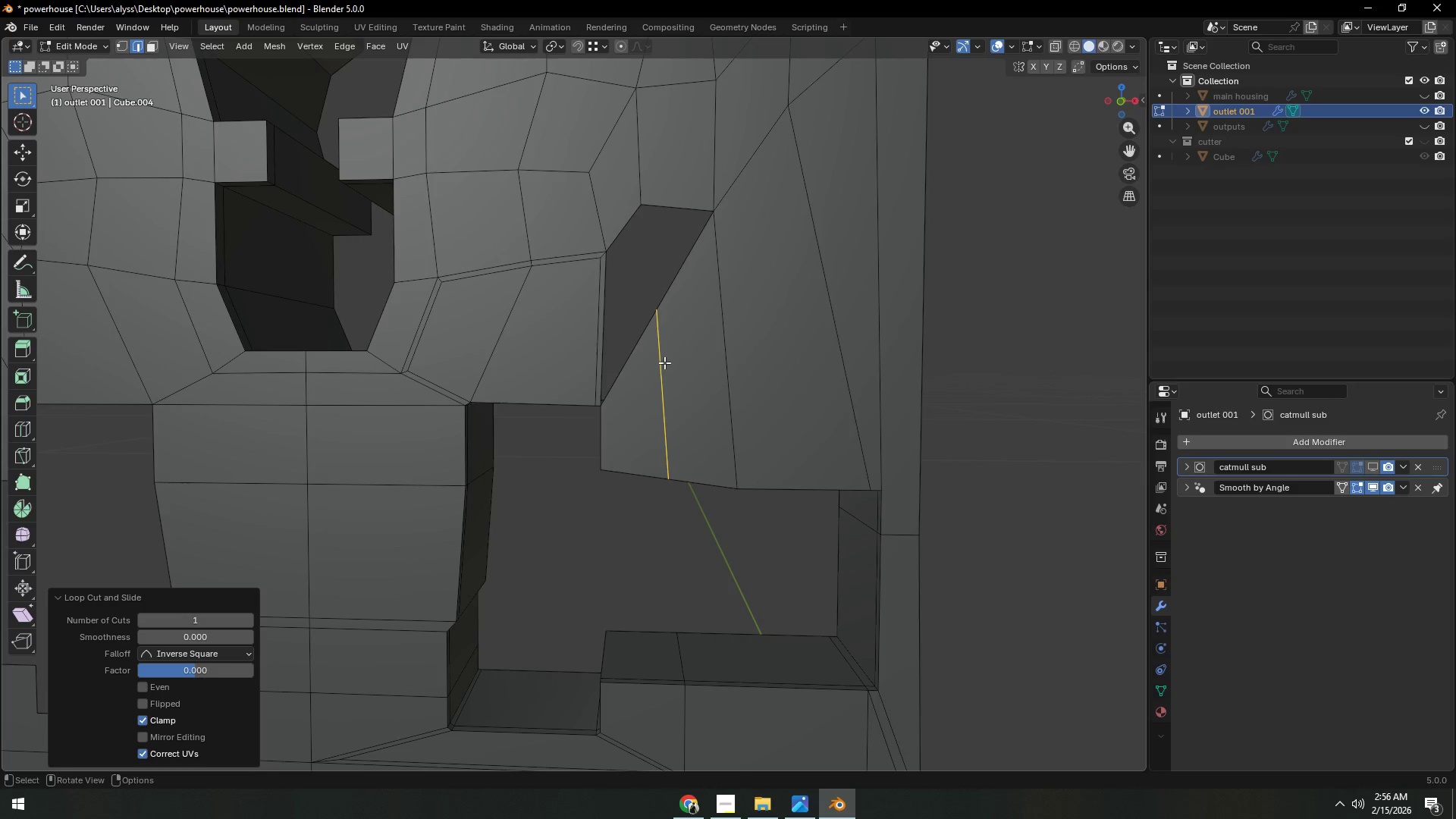 
left_click([657, 357])
 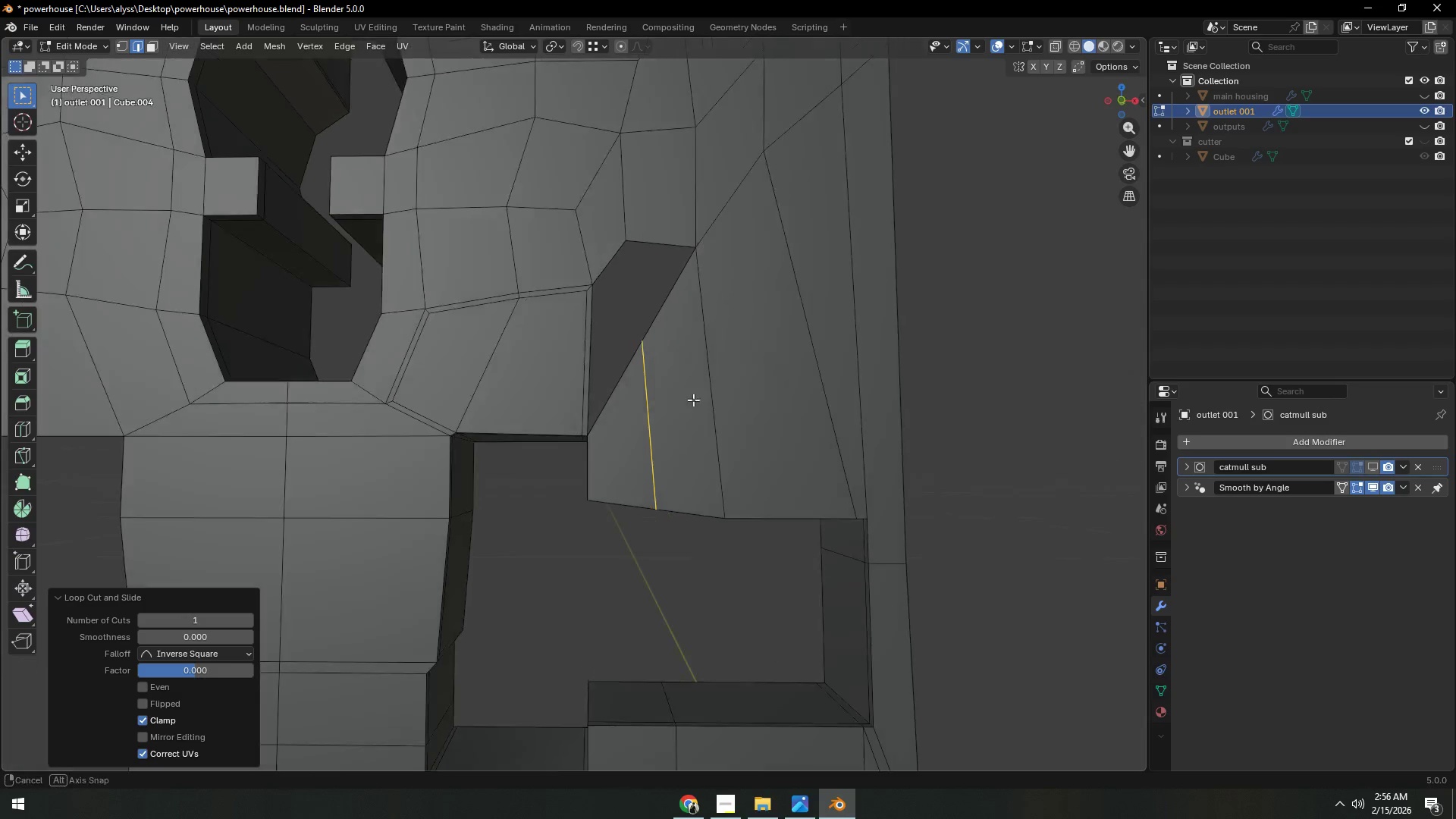 
hold_key(key=ShiftLeft, duration=0.33)
 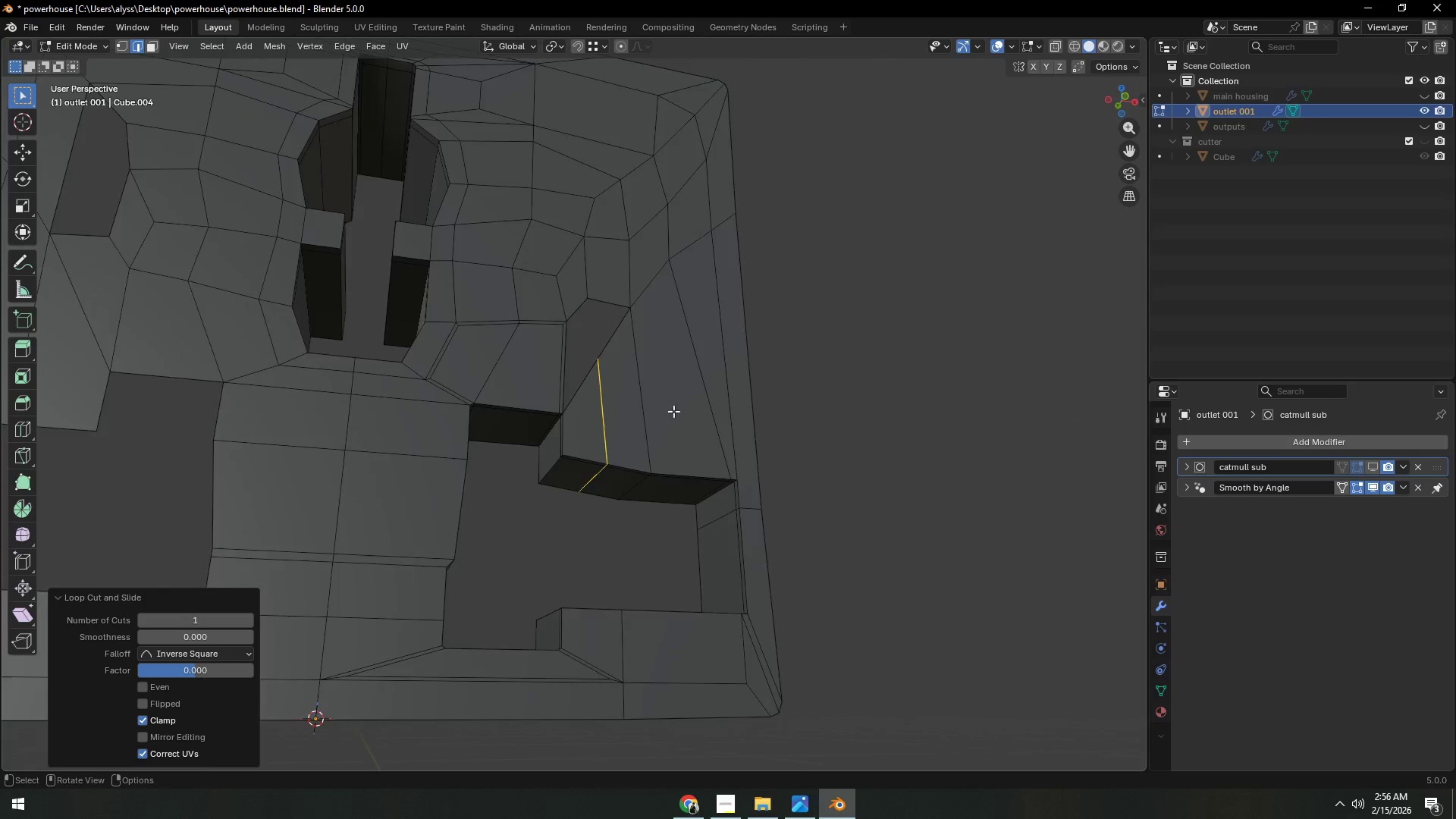 
scroll: coordinate [648, 470], scroll_direction: down, amount: 3.0
 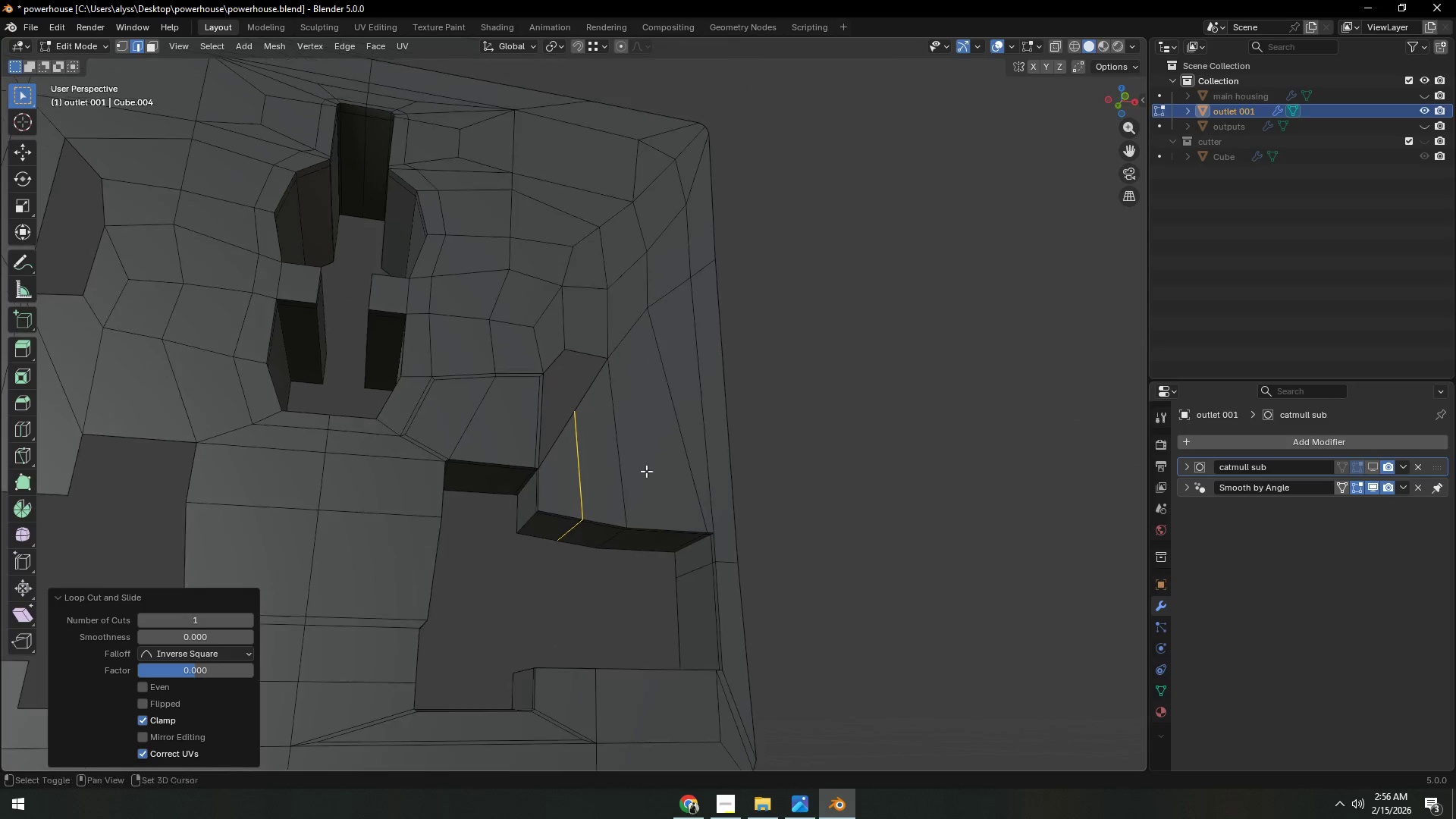 
scroll: coordinate [667, 428], scroll_direction: up, amount: 4.0
 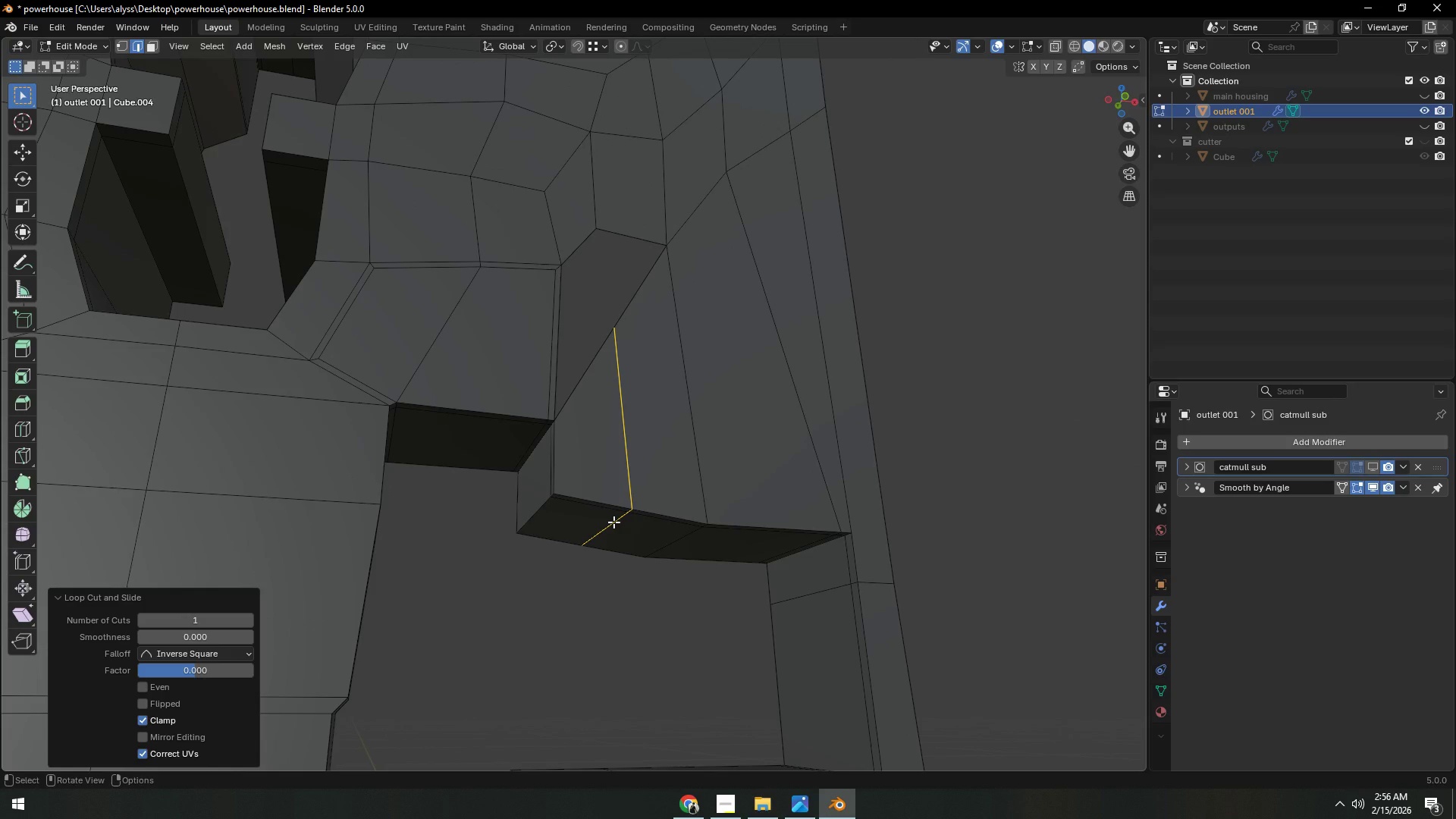 
left_click([613, 522])
 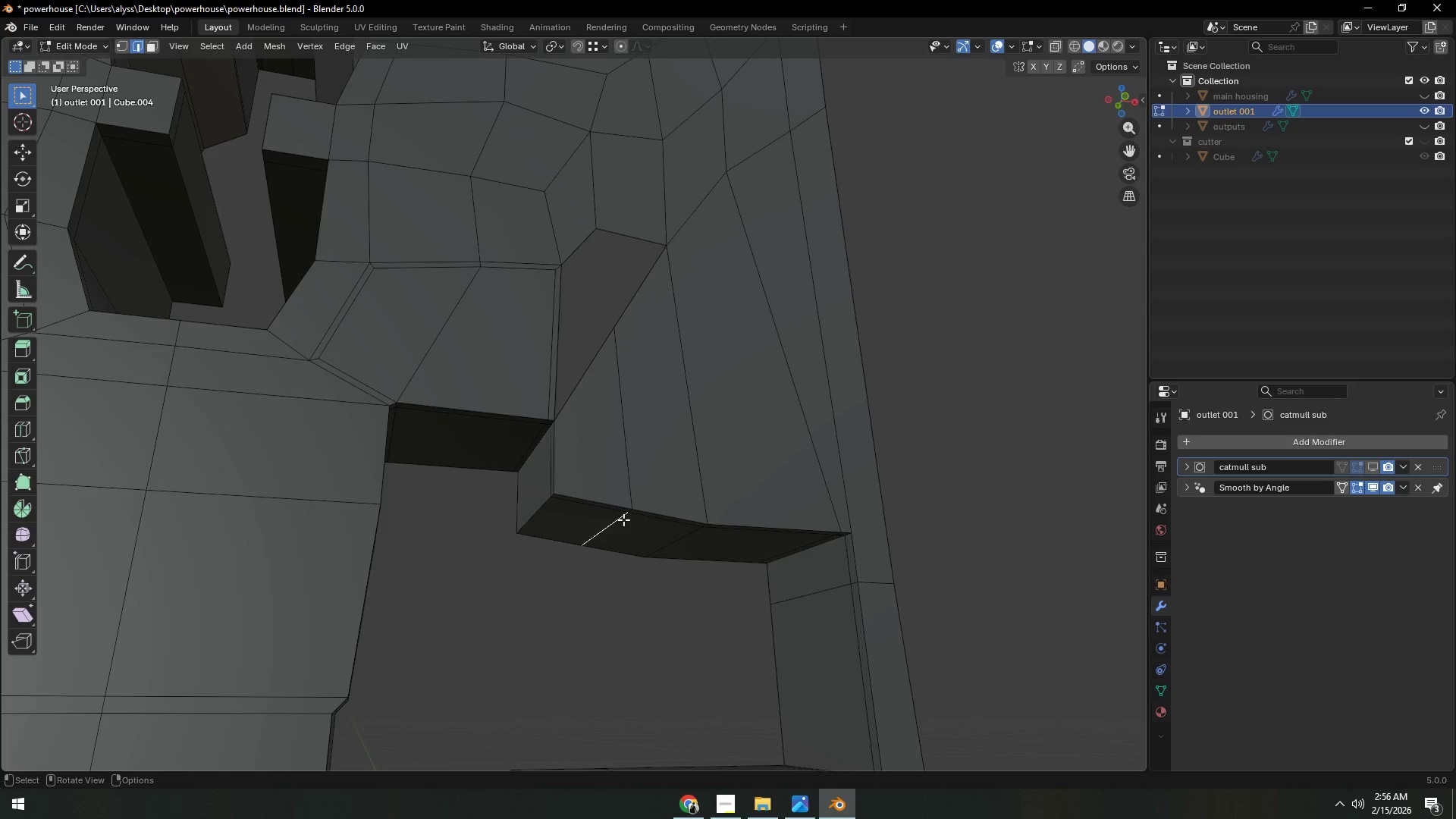 
key(1)
 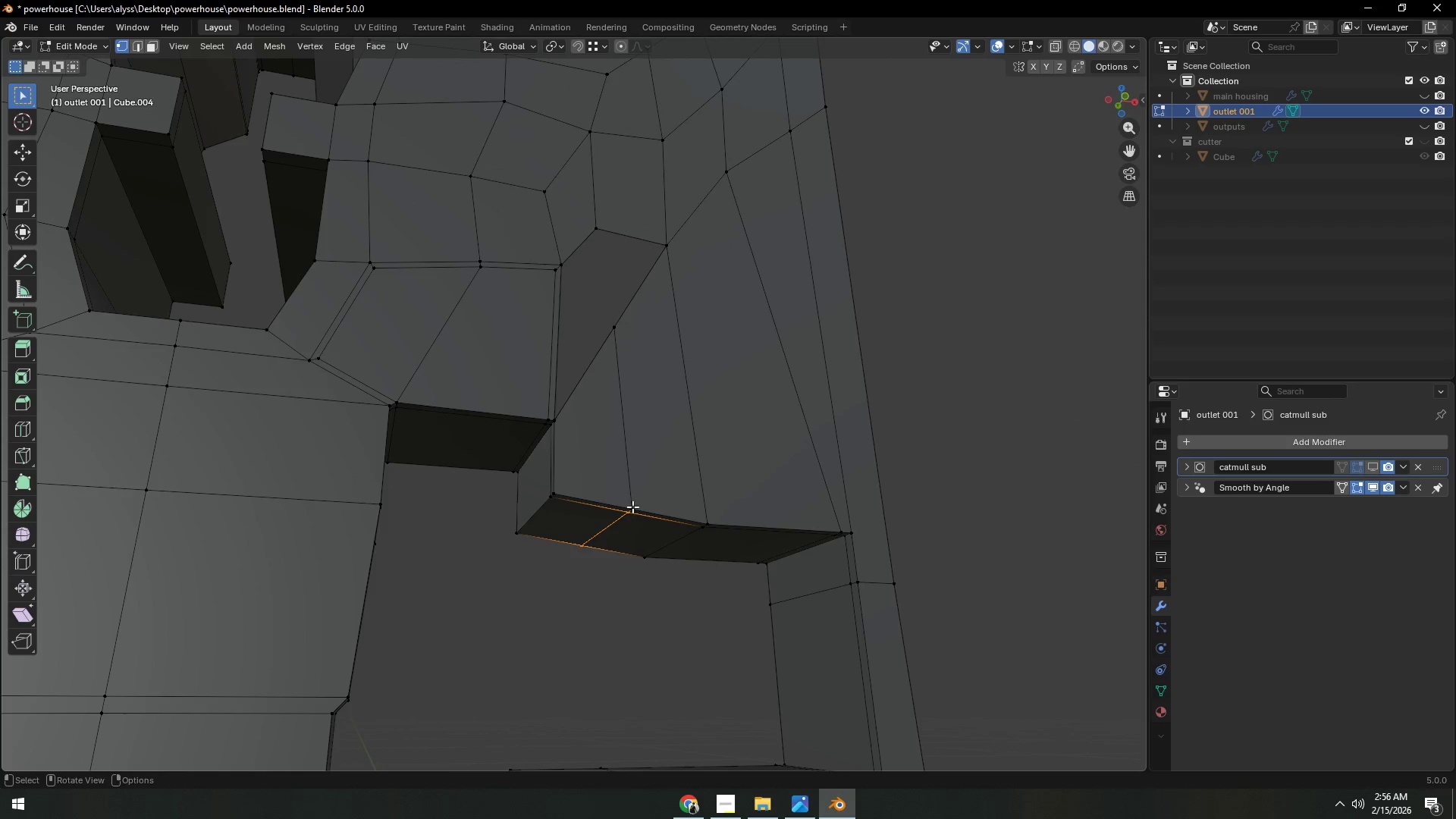 
hold_key(key=ControlLeft, duration=0.31)
left_click([633, 506])
 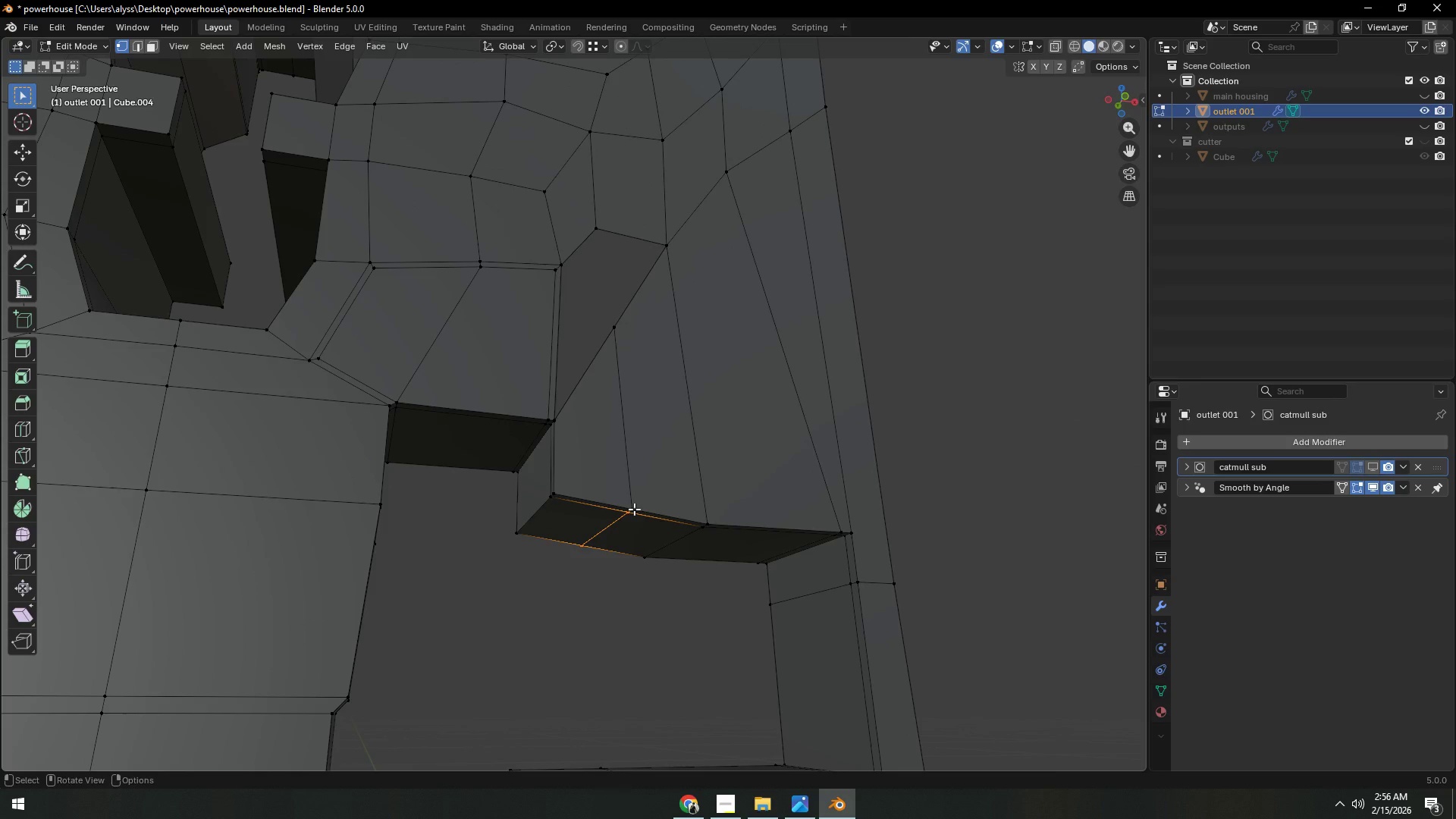 
hold_key(key=ControlLeft, duration=1.38)
left_click([634, 509])
 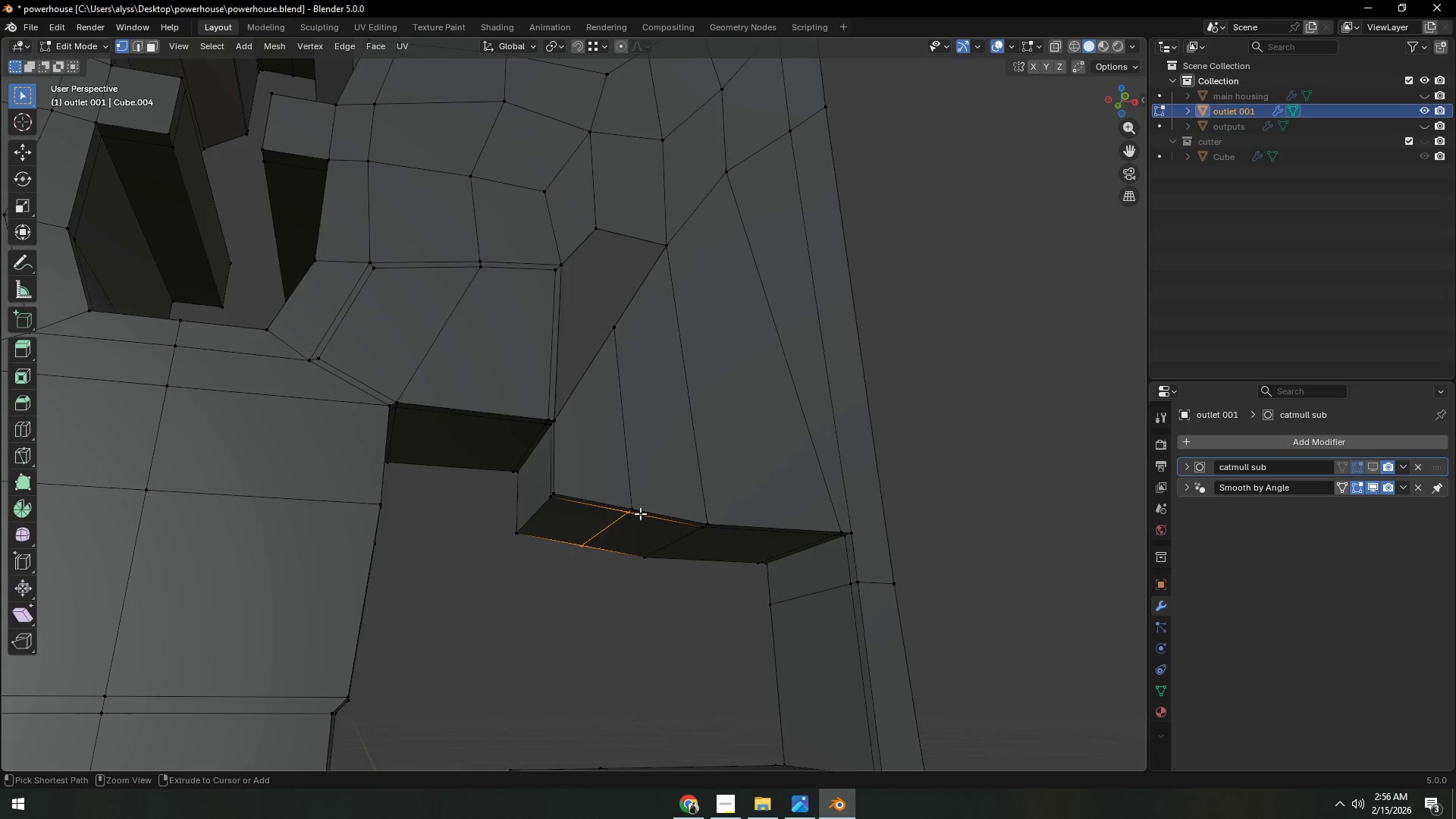 
left_click([628, 507])
 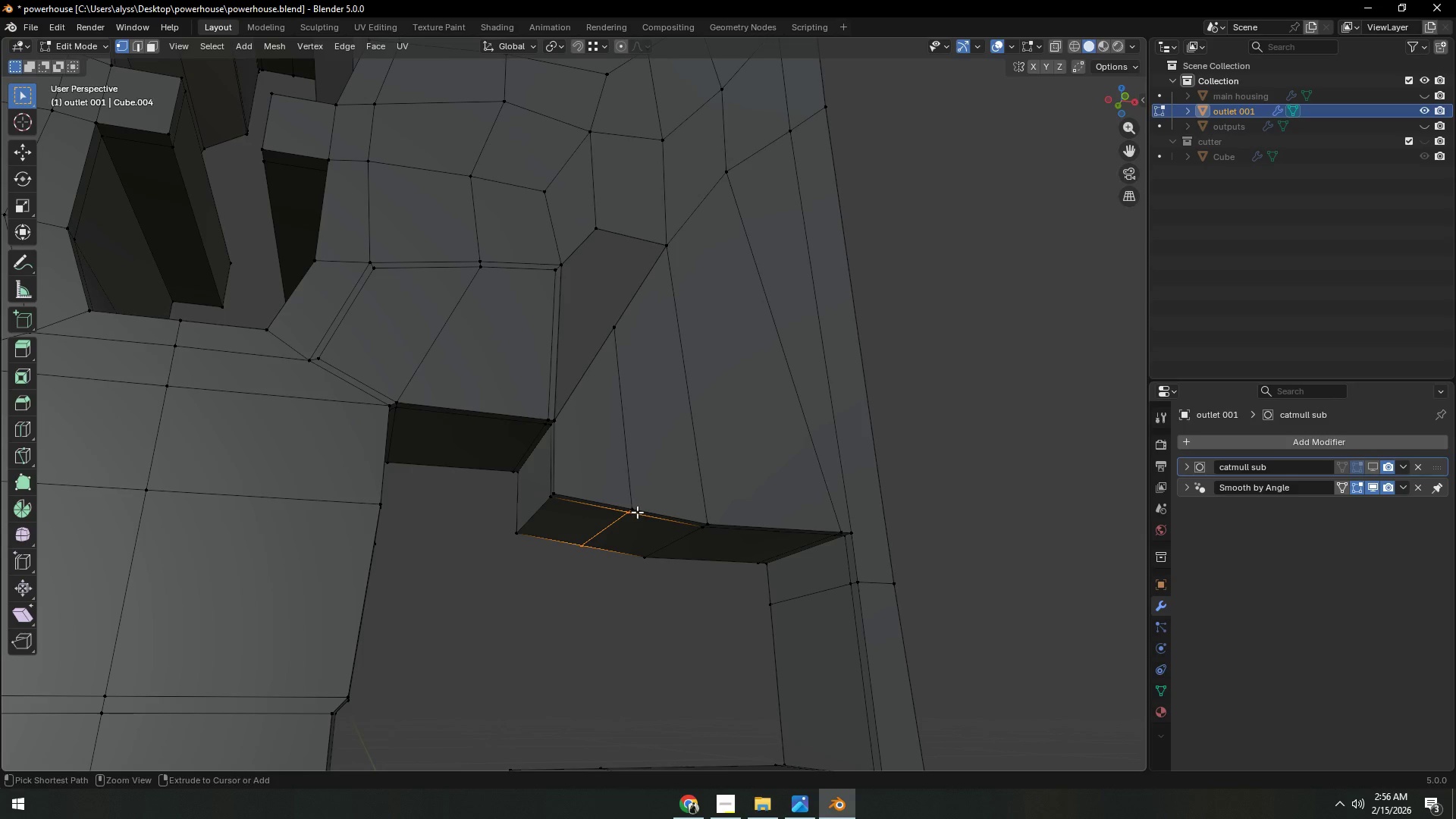 
double_click([632, 510])
 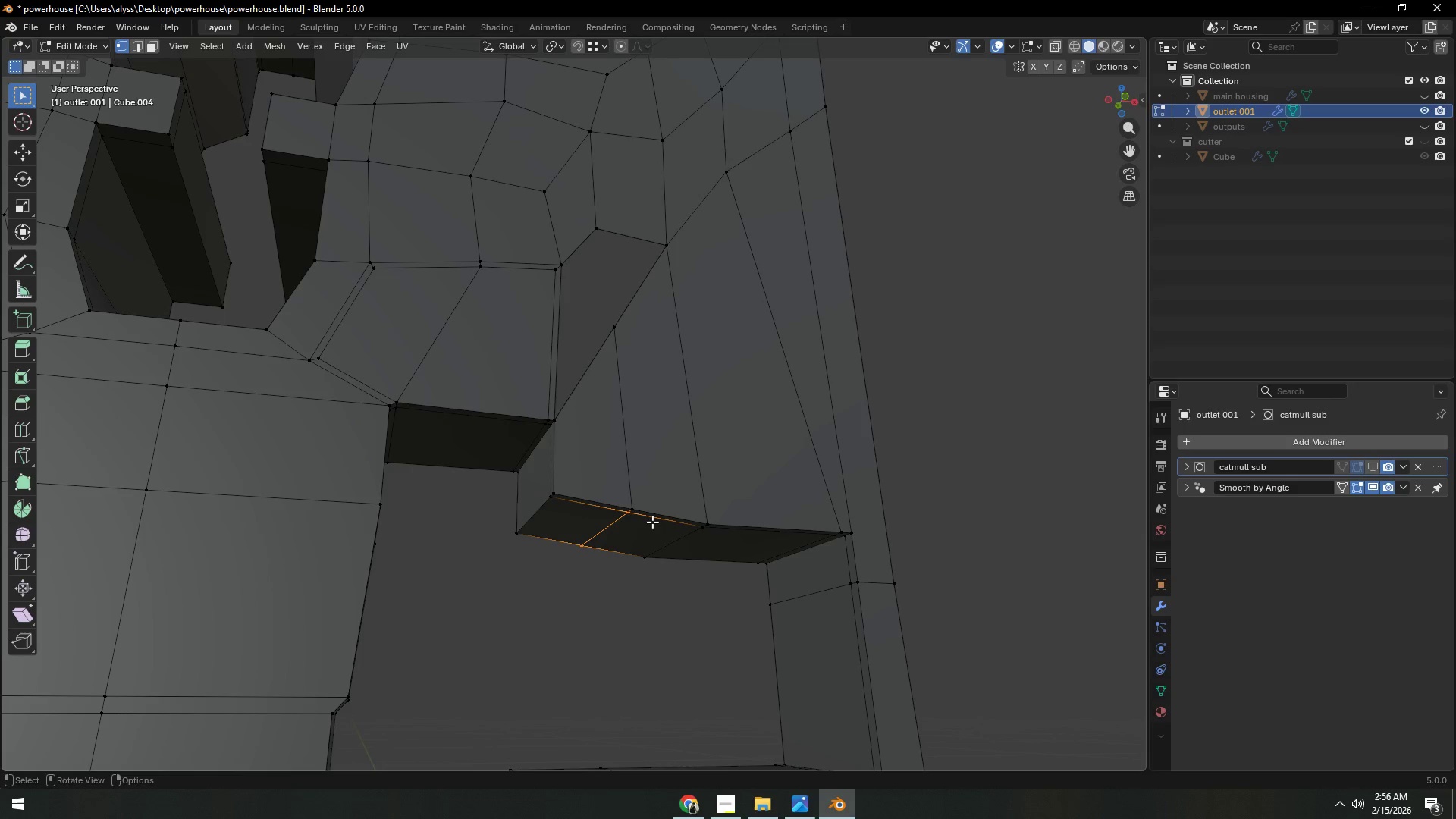 
scroll: coordinate [652, 530], scroll_direction: up, amount: 3.0
 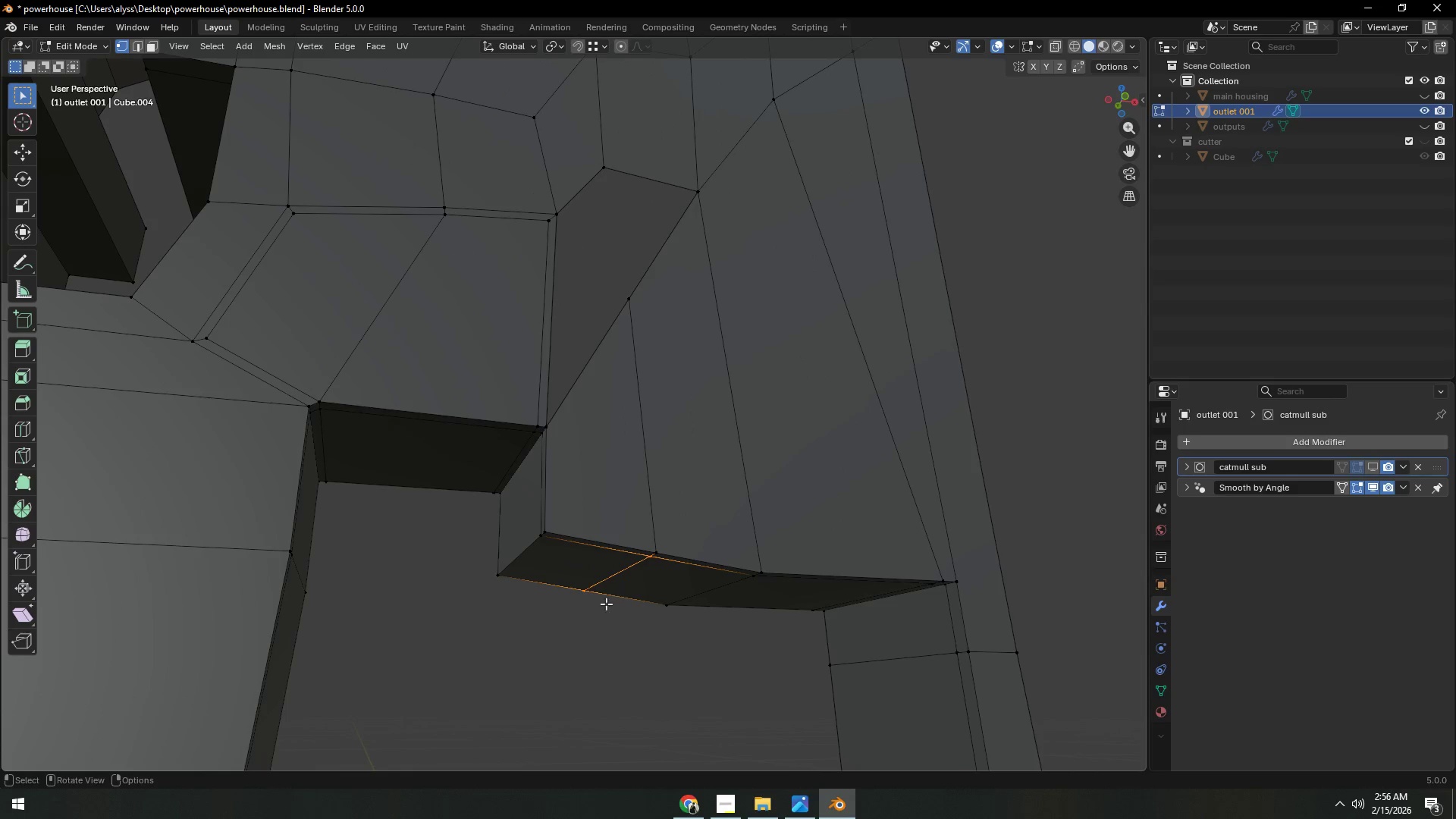 
left_click([584, 597])
 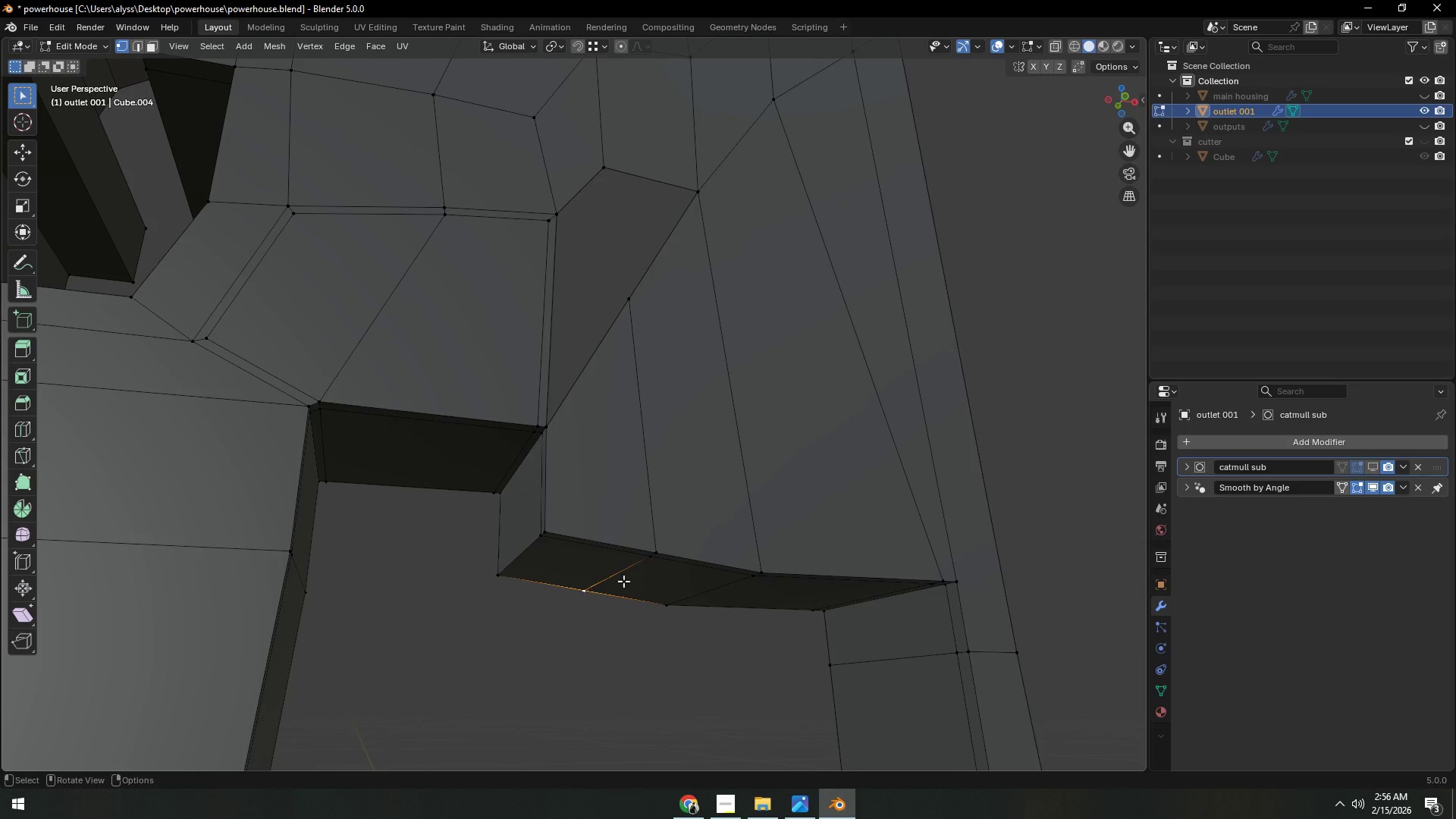 
hold_key(key=ControlLeft, duration=0.75)
 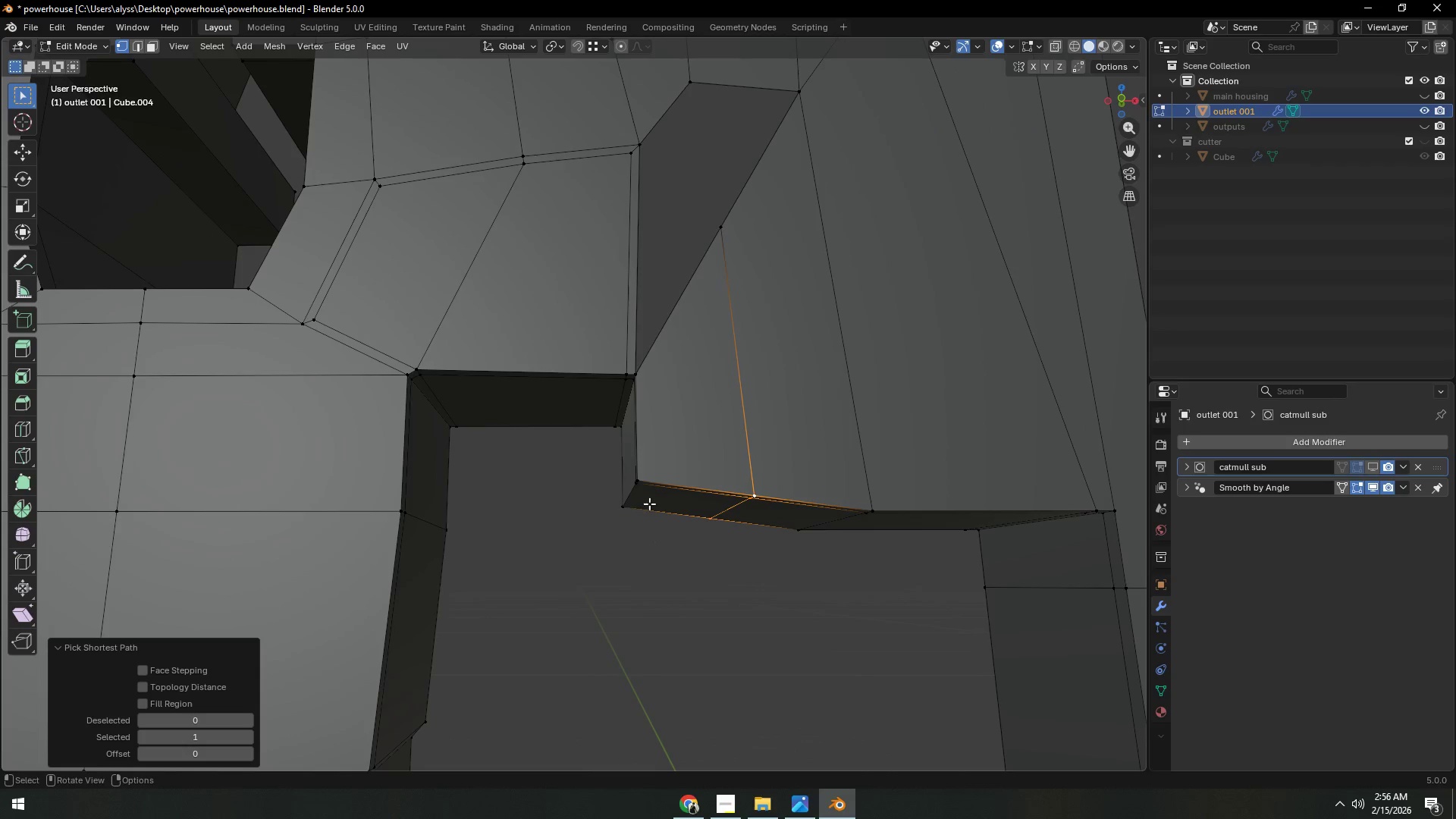 
type(gz)
 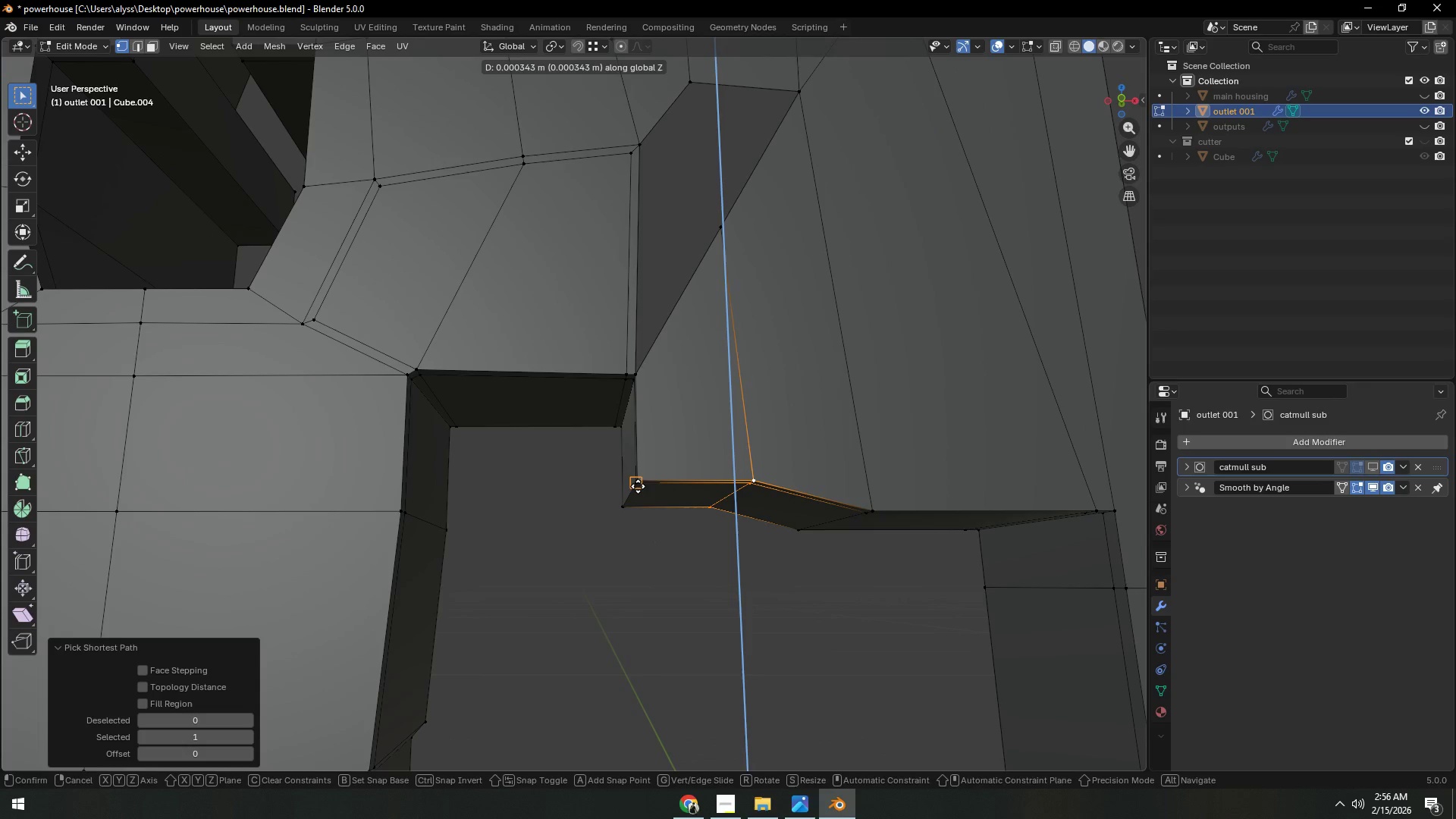 
hold_key(key=ControlLeft, duration=0.45)
left_click([638, 486])
 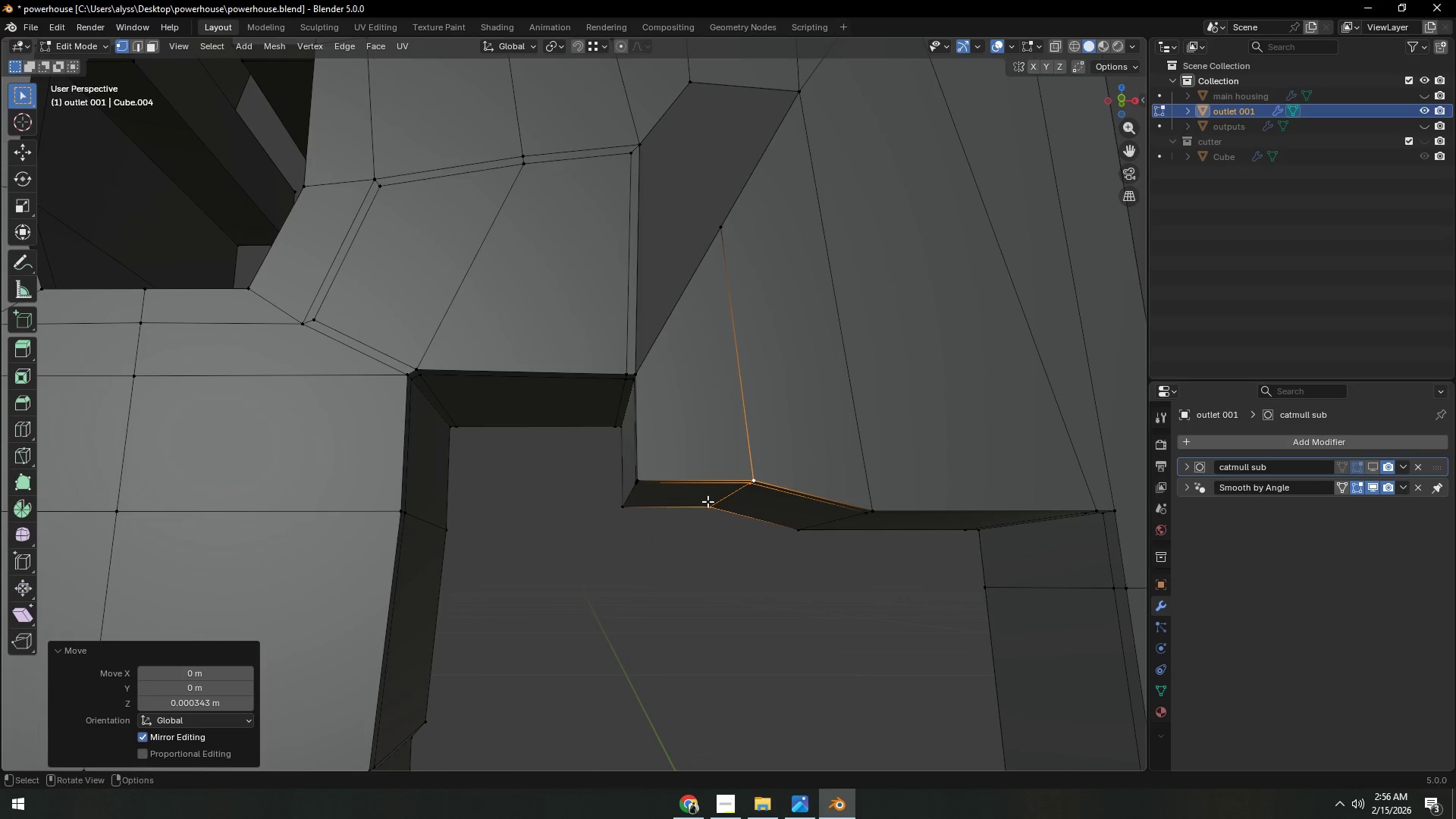 
key(Shift+ShiftLeft)
 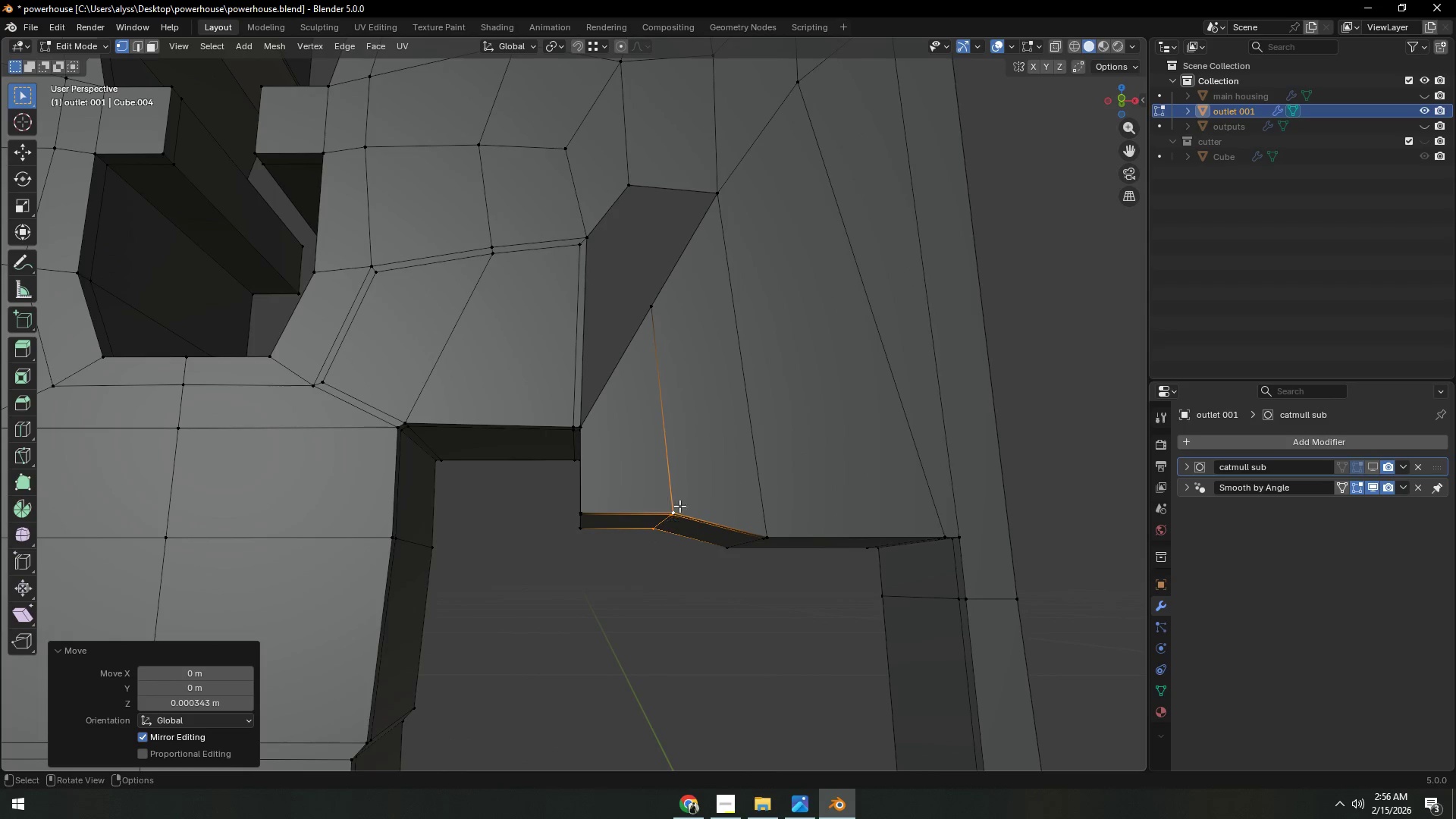 
scroll: coordinate [708, 502], scroll_direction: down, amount: 2.0
 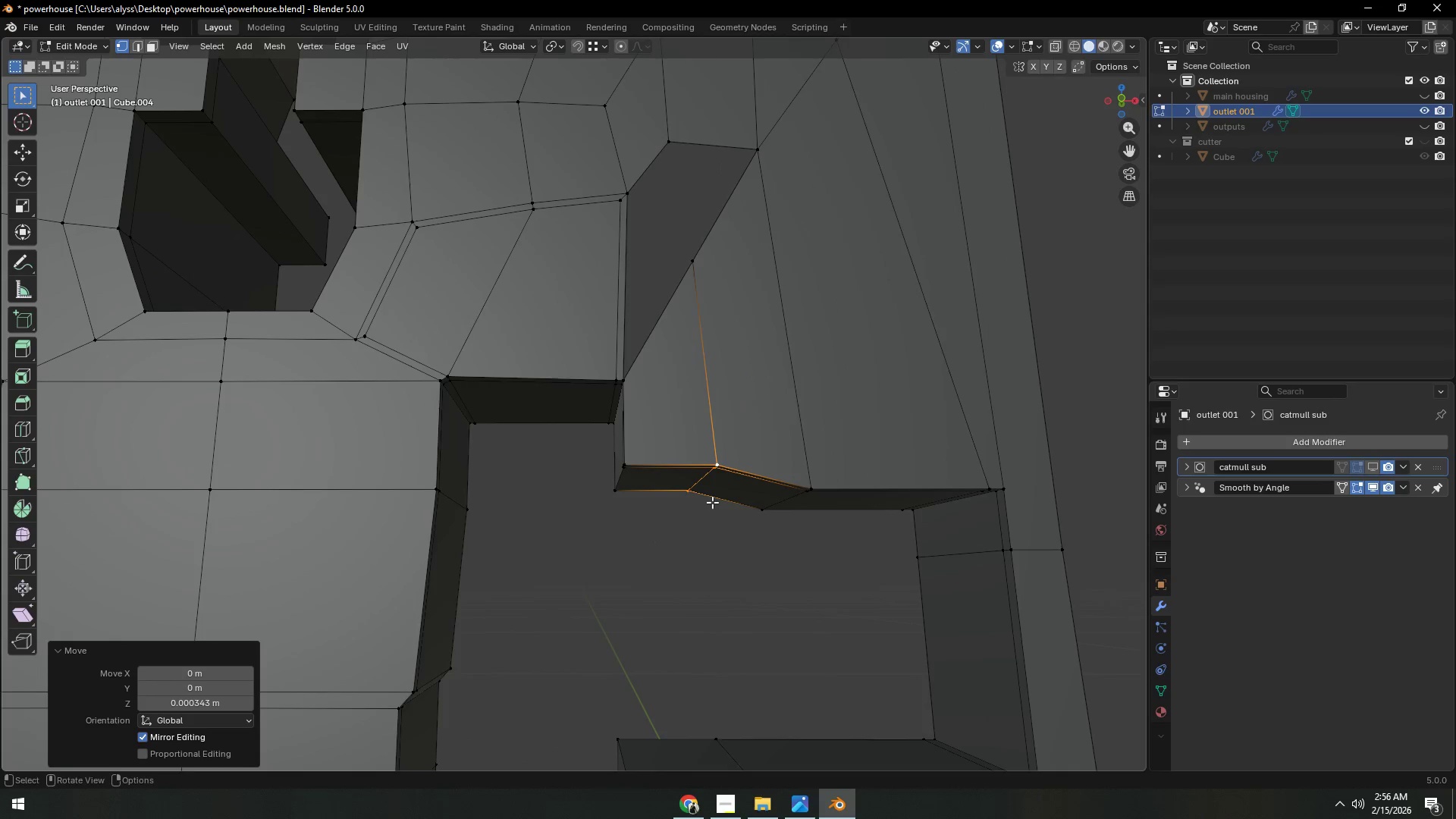 
key(Alt+AltLeft)
 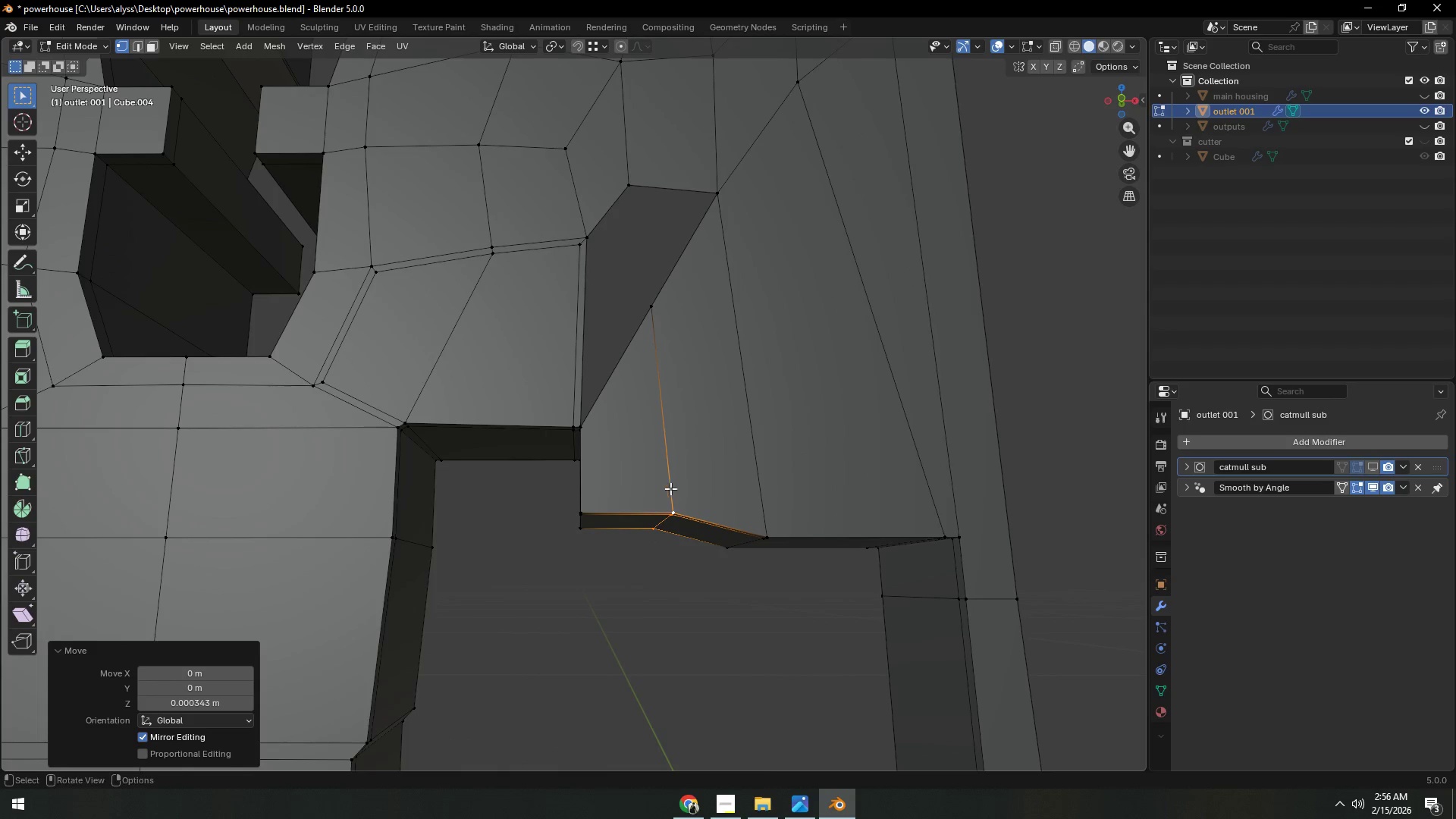 
left_click([670, 486])
 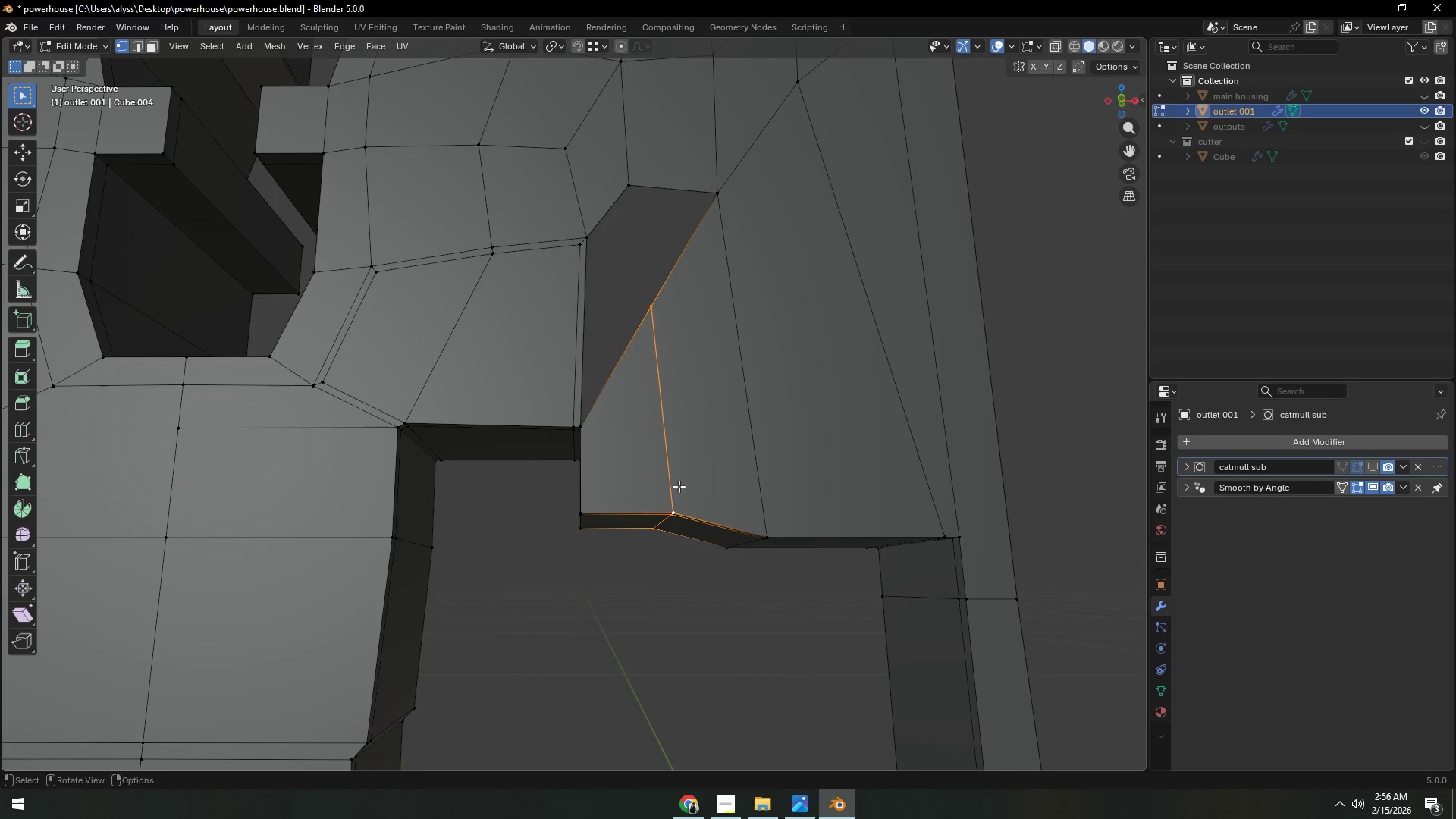 
type(gx)
 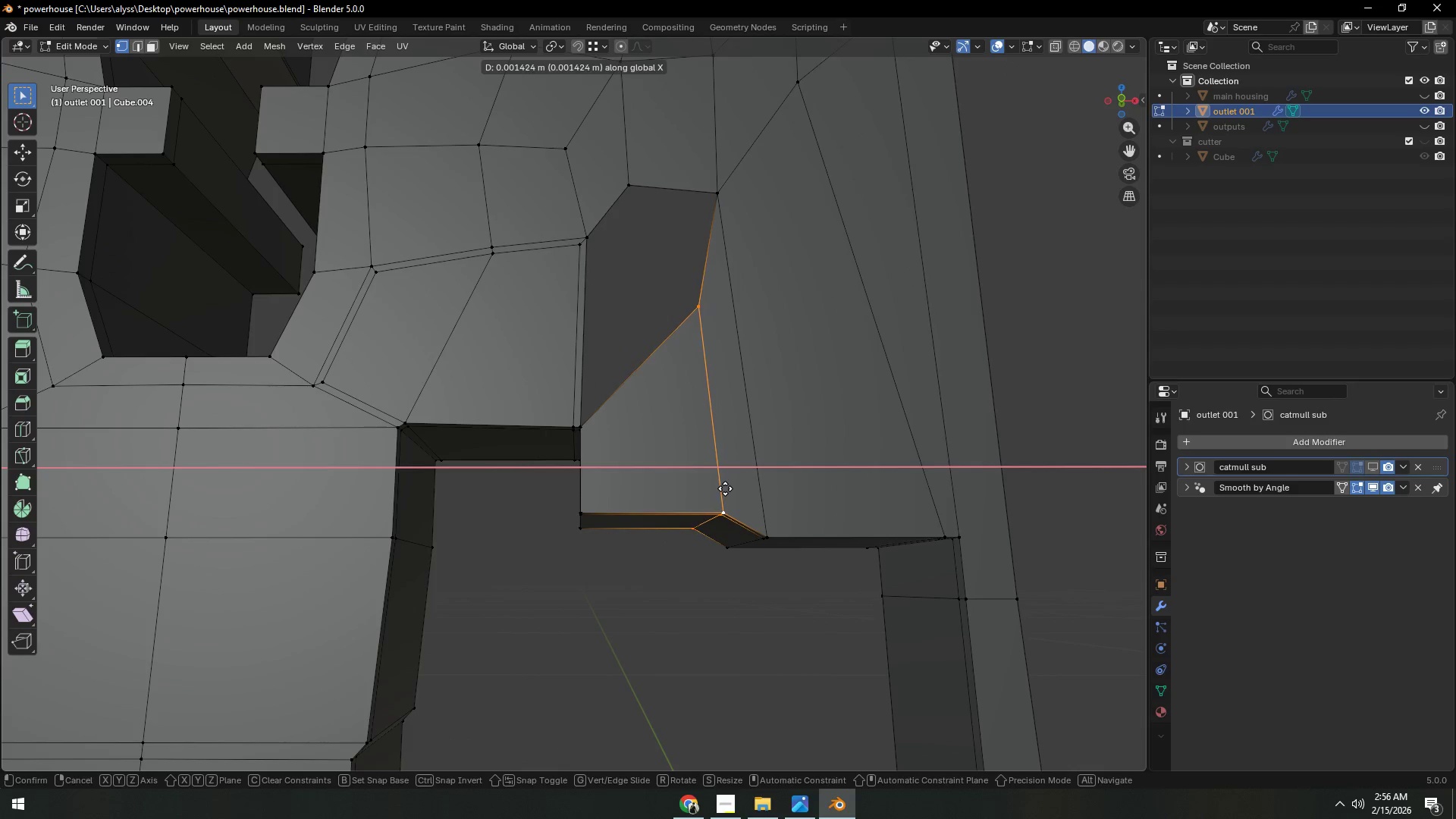 
left_click([726, 488])
 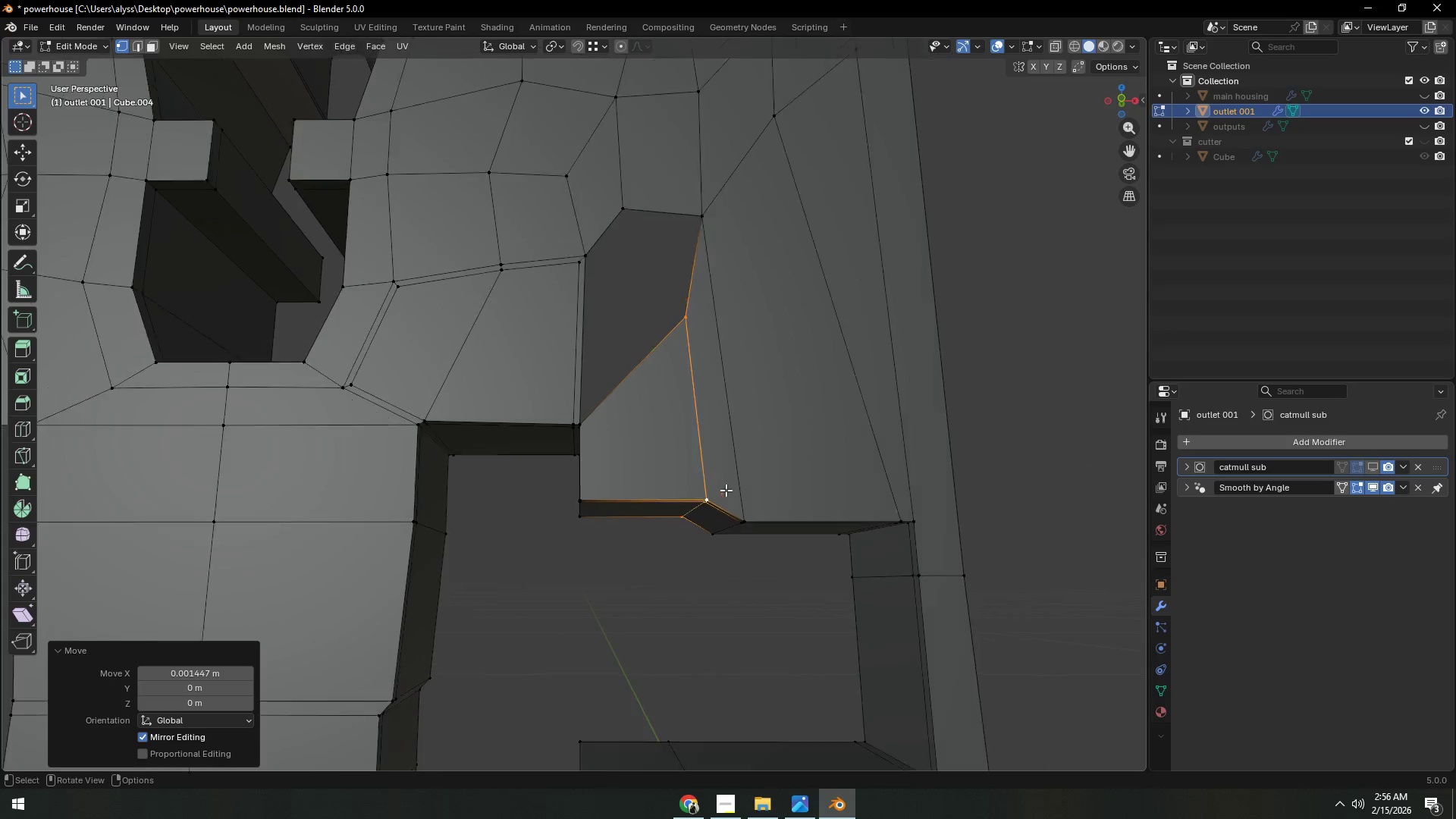 
scroll: coordinate [726, 490], scroll_direction: down, amount: 5.0
 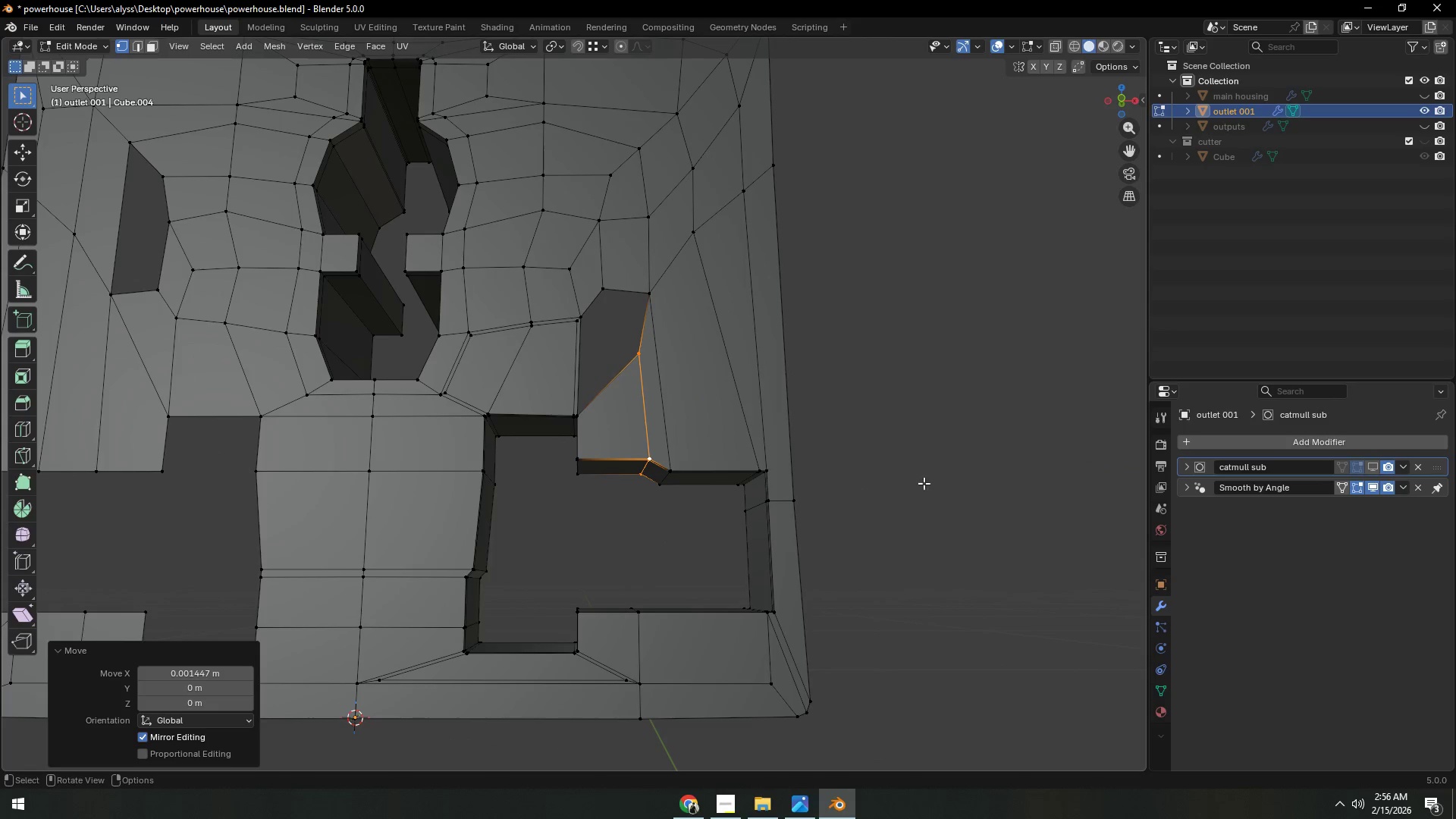 
left_click([930, 483])
 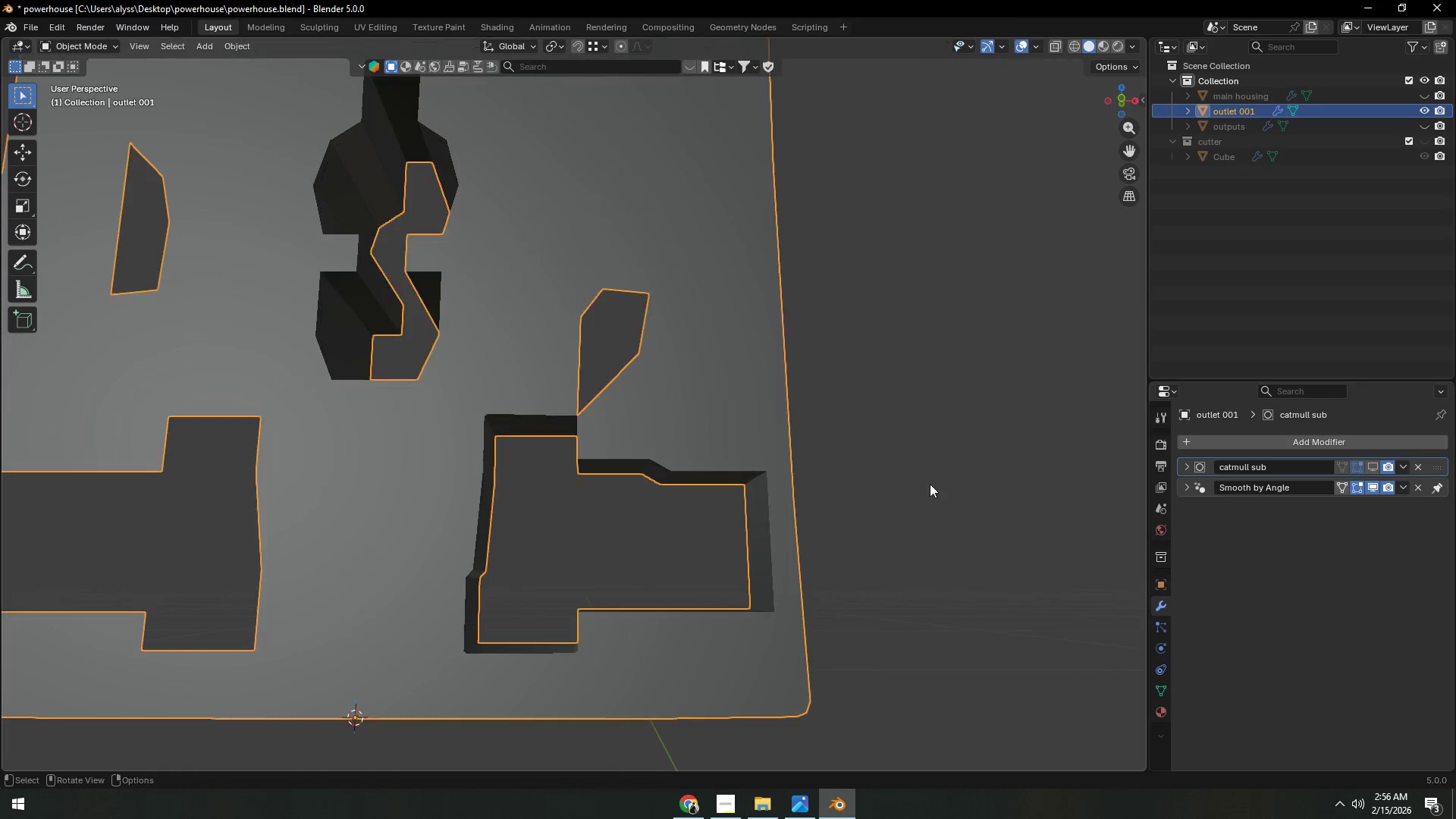 
key(Tab)
 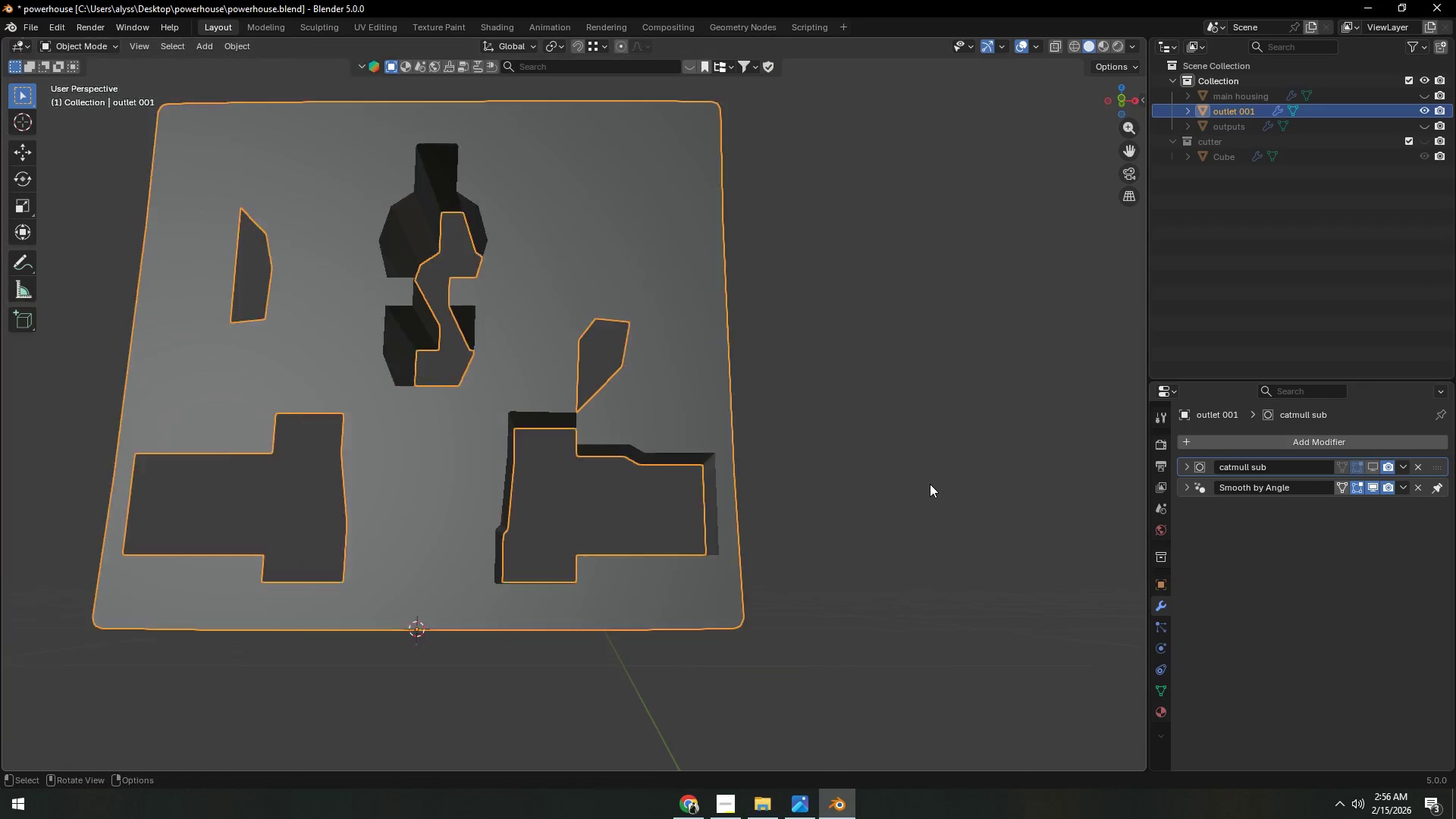 
scroll: coordinate [930, 484], scroll_direction: down, amount: 4.0
 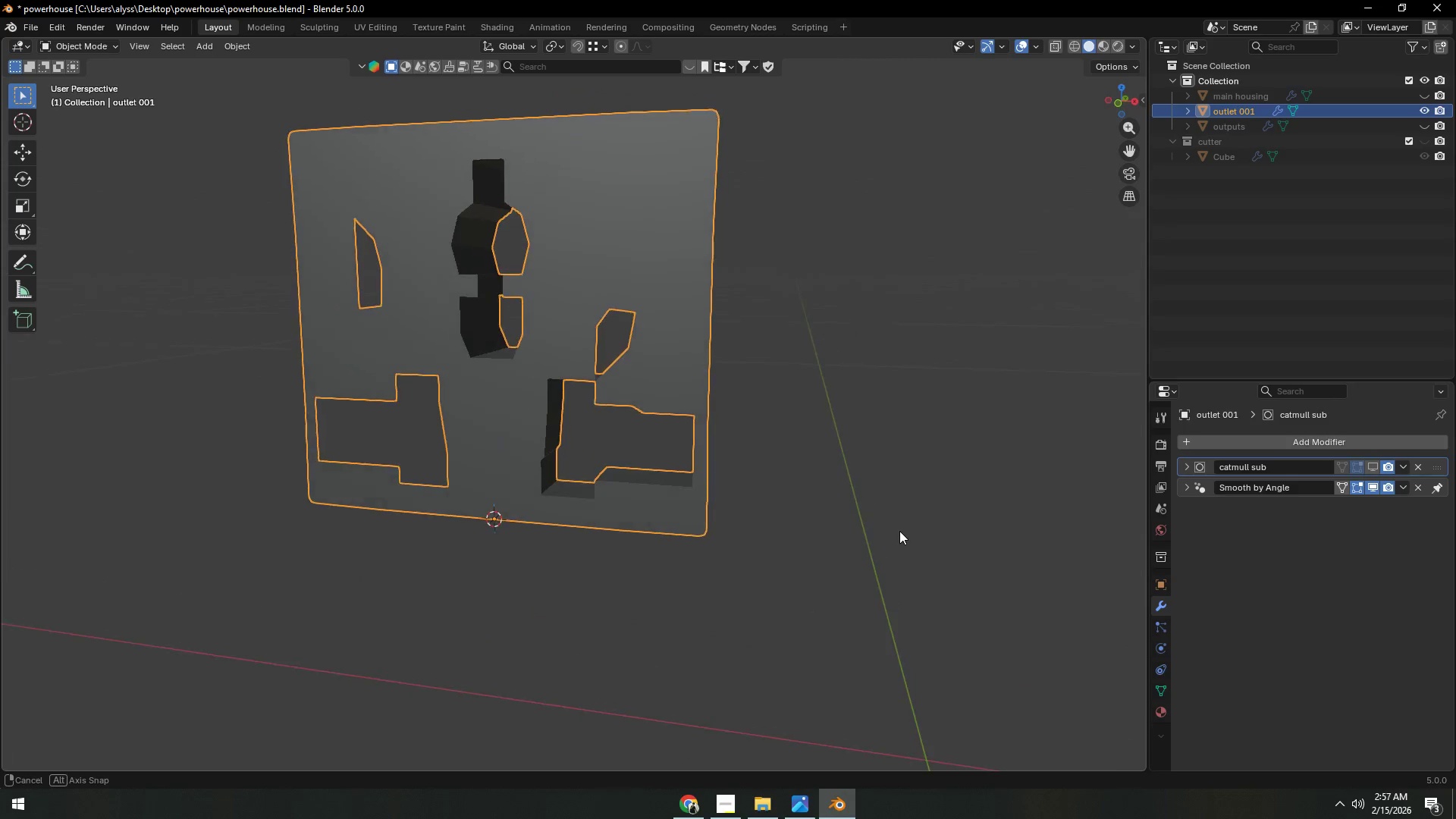 
left_click([899, 526])
 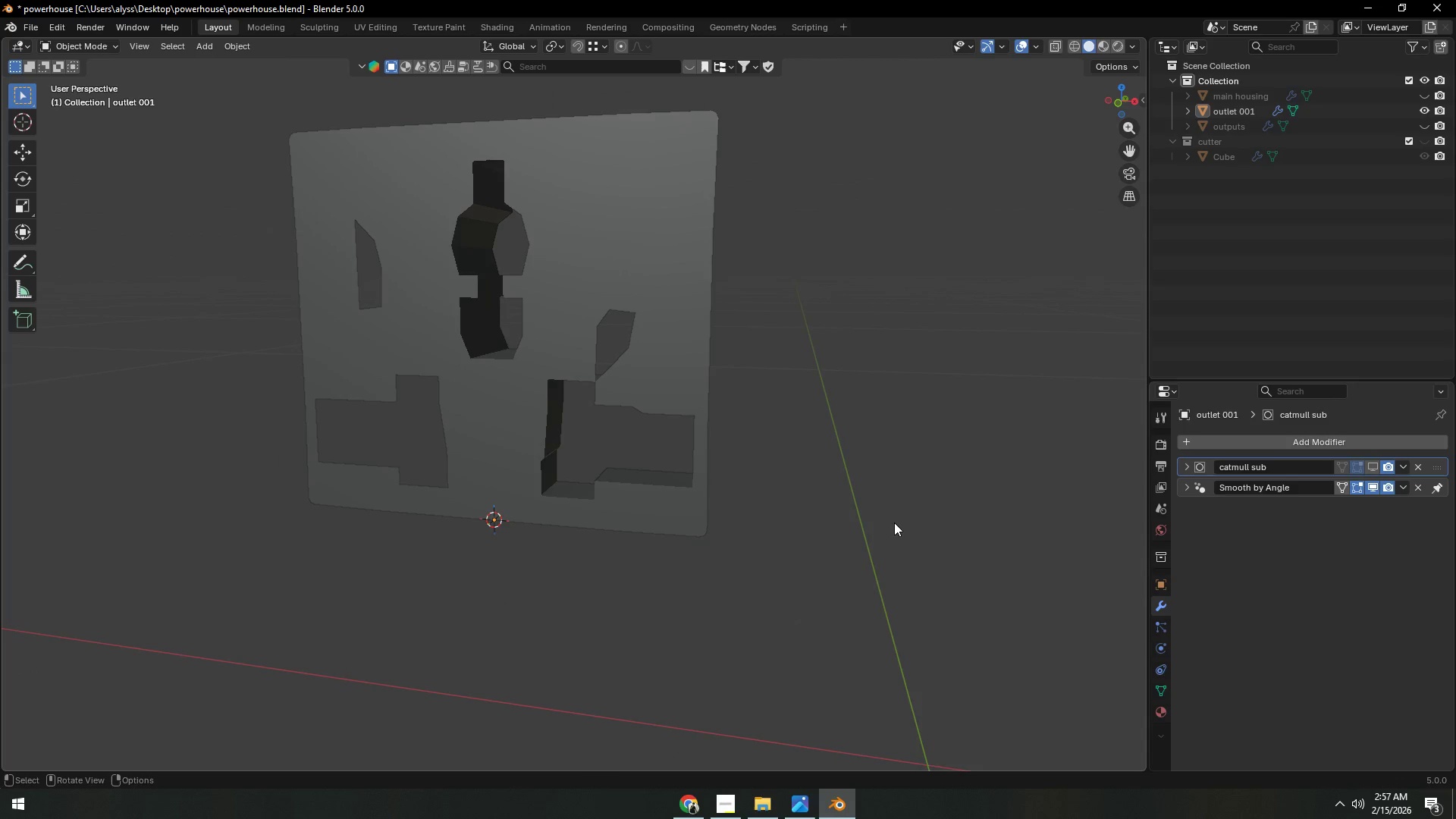 
key(Tab)
 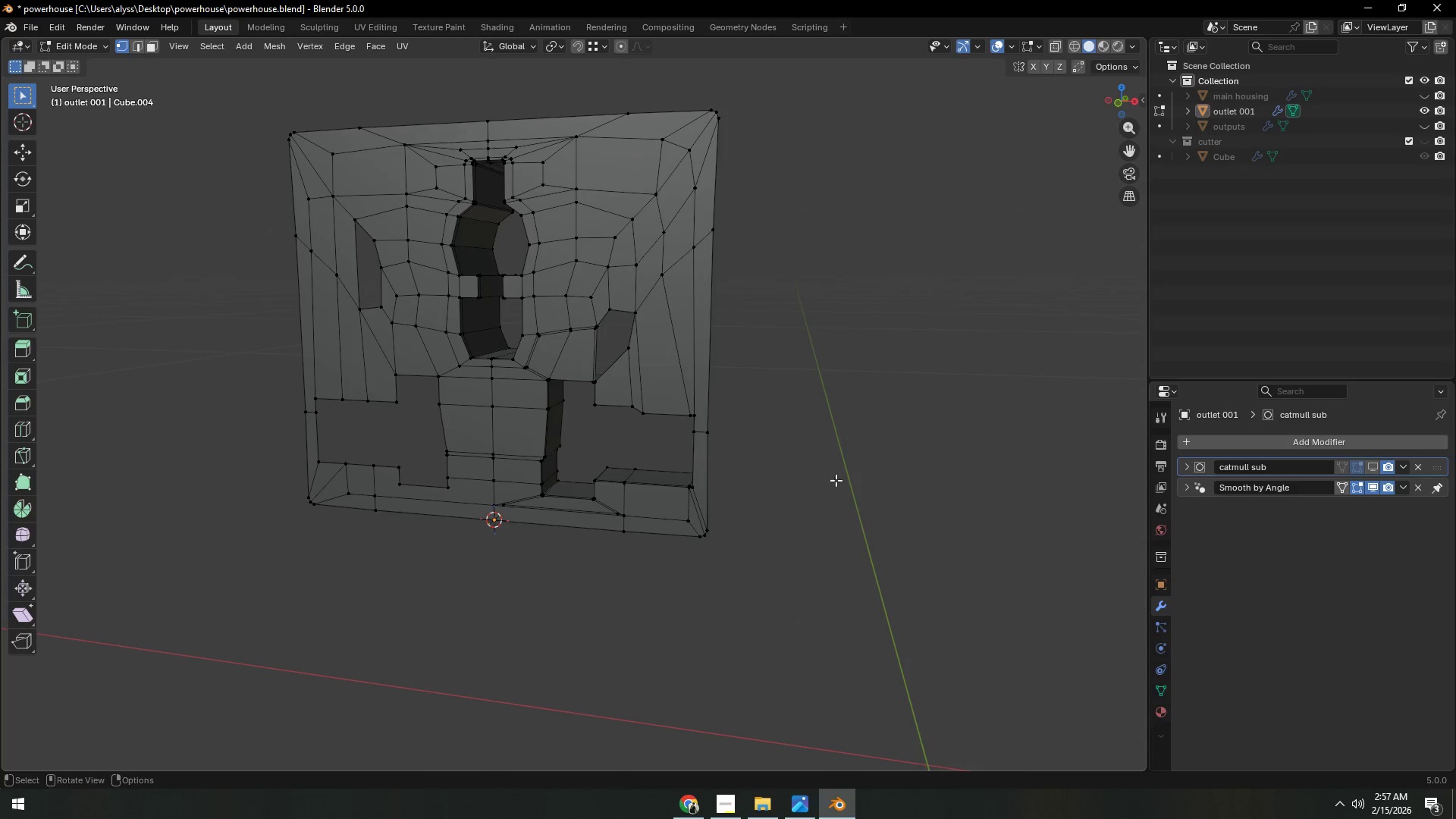 
hold_key(key=ShiftLeft, duration=0.33)
 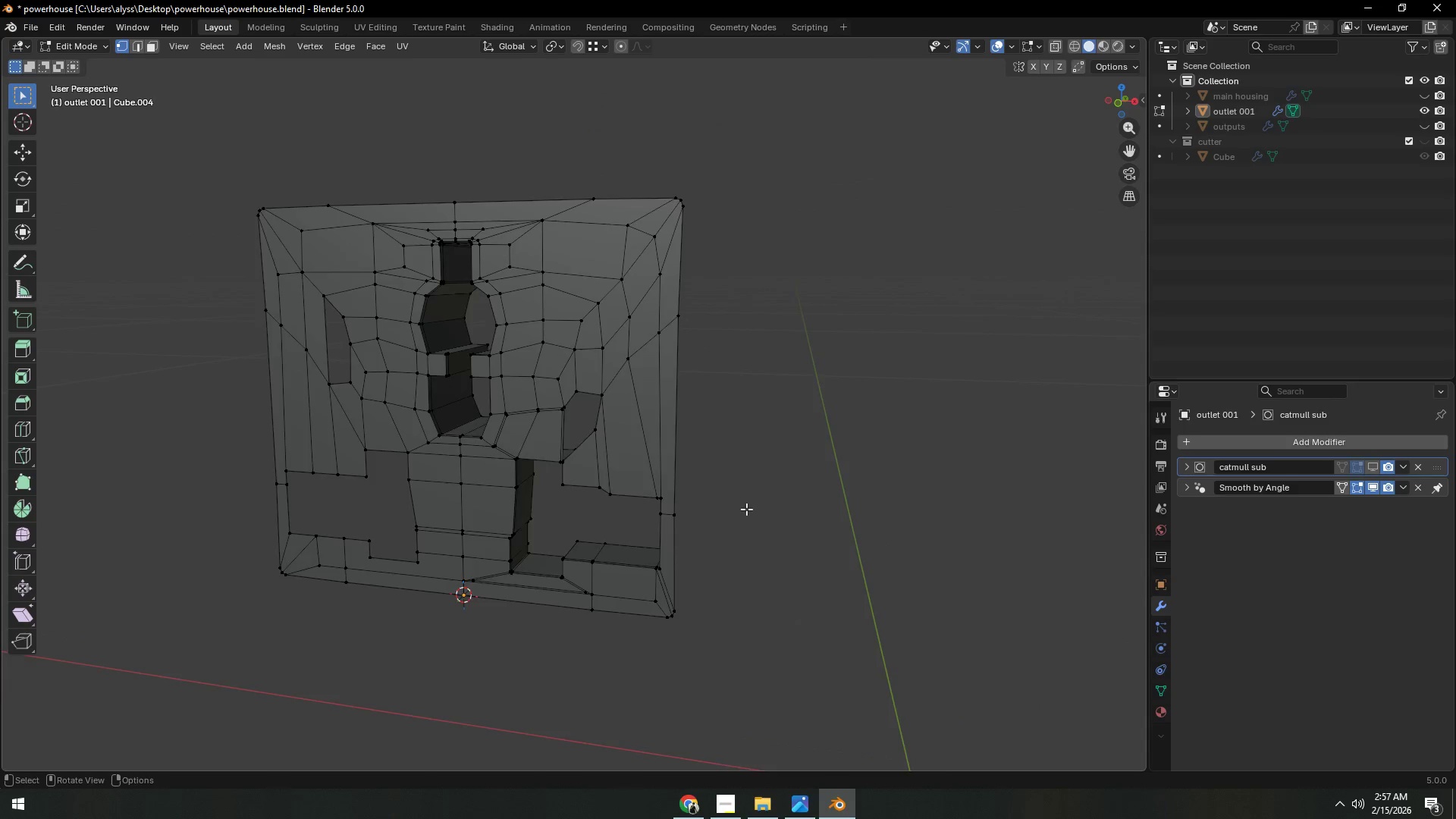 
hold_key(key=ShiftLeft, duration=0.36)
 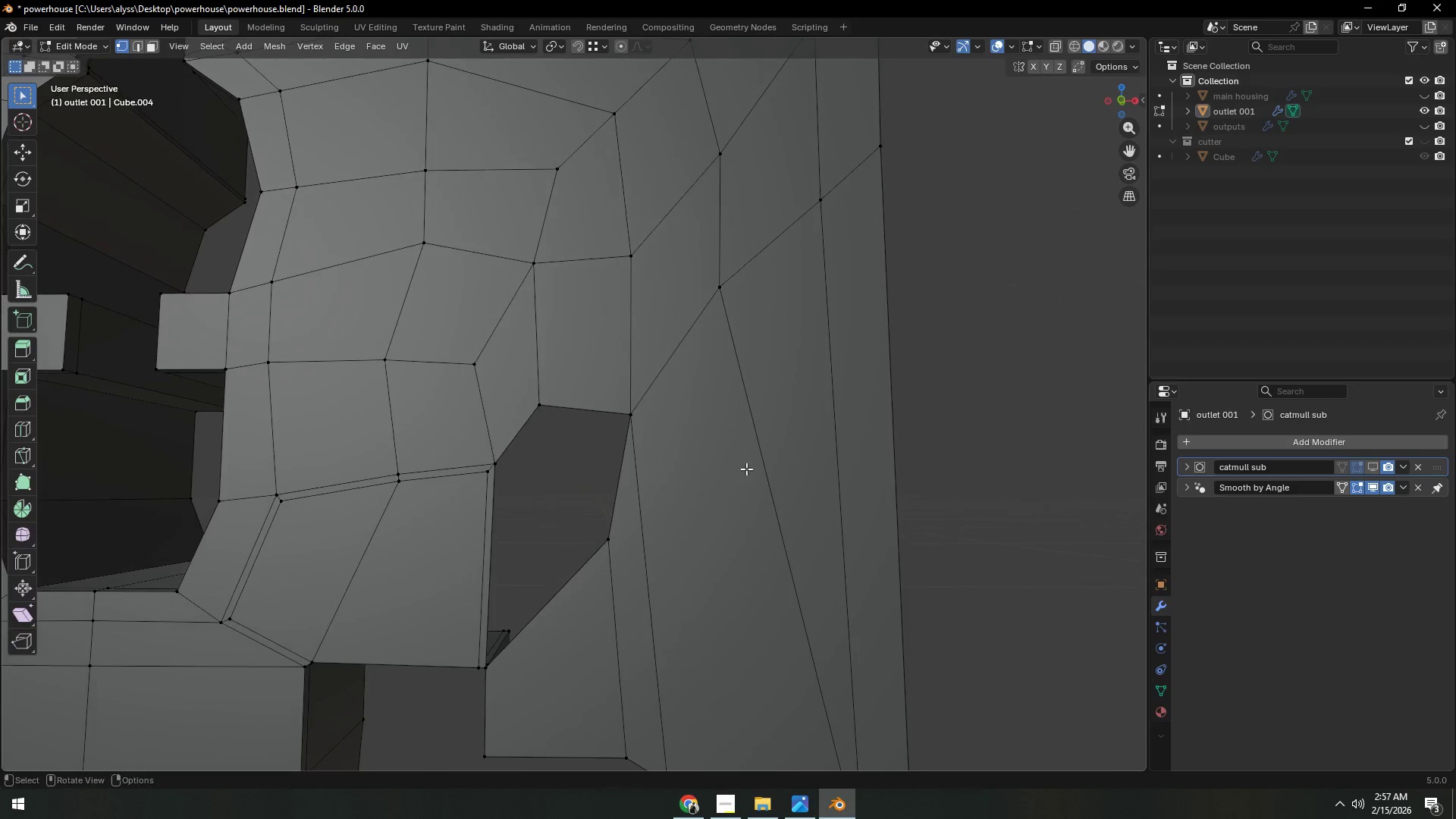 
scroll: coordinate [746, 509], scroll_direction: up, amount: 8.0
 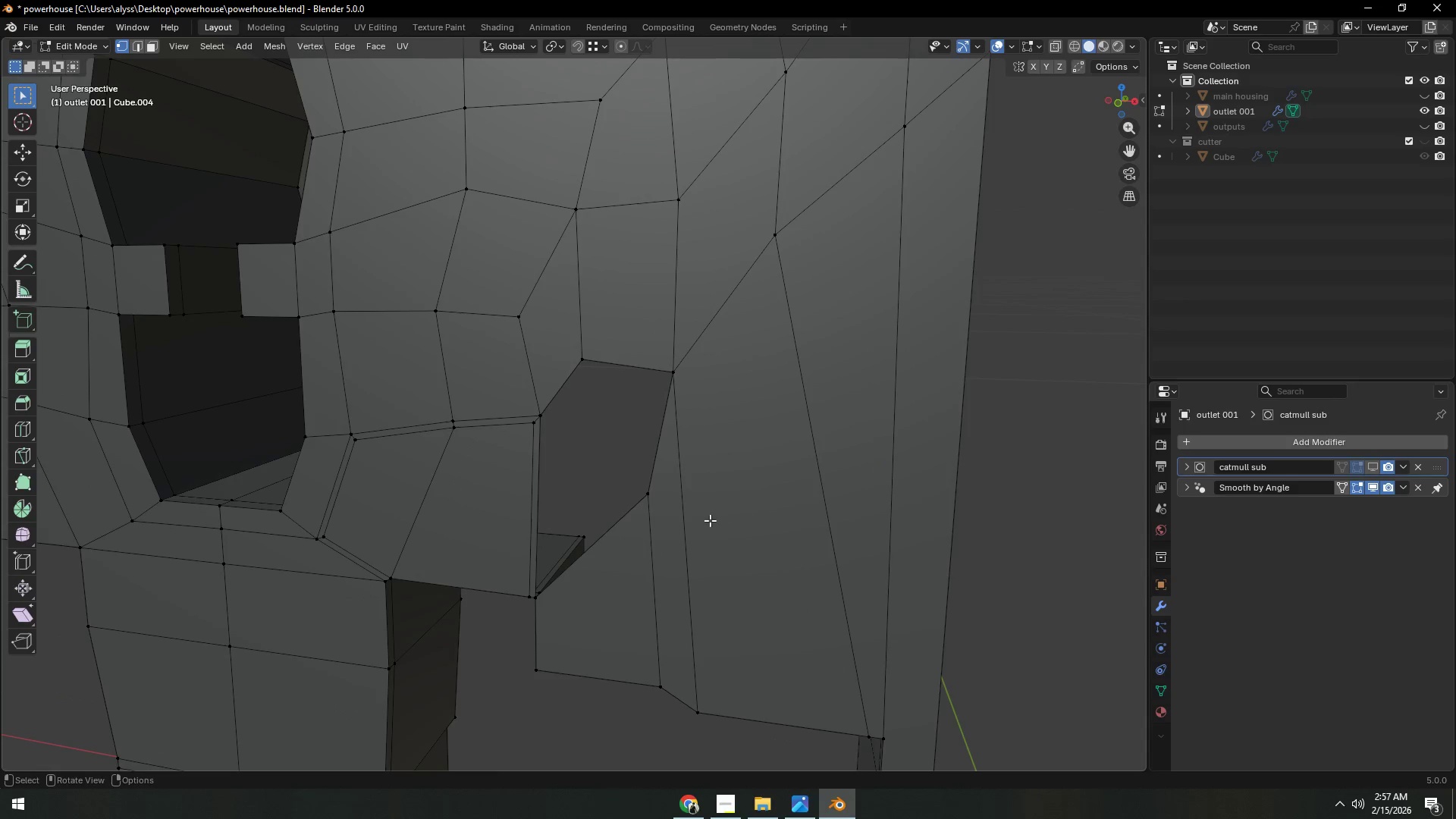 
hold_key(key=ShiftLeft, duration=0.83)
 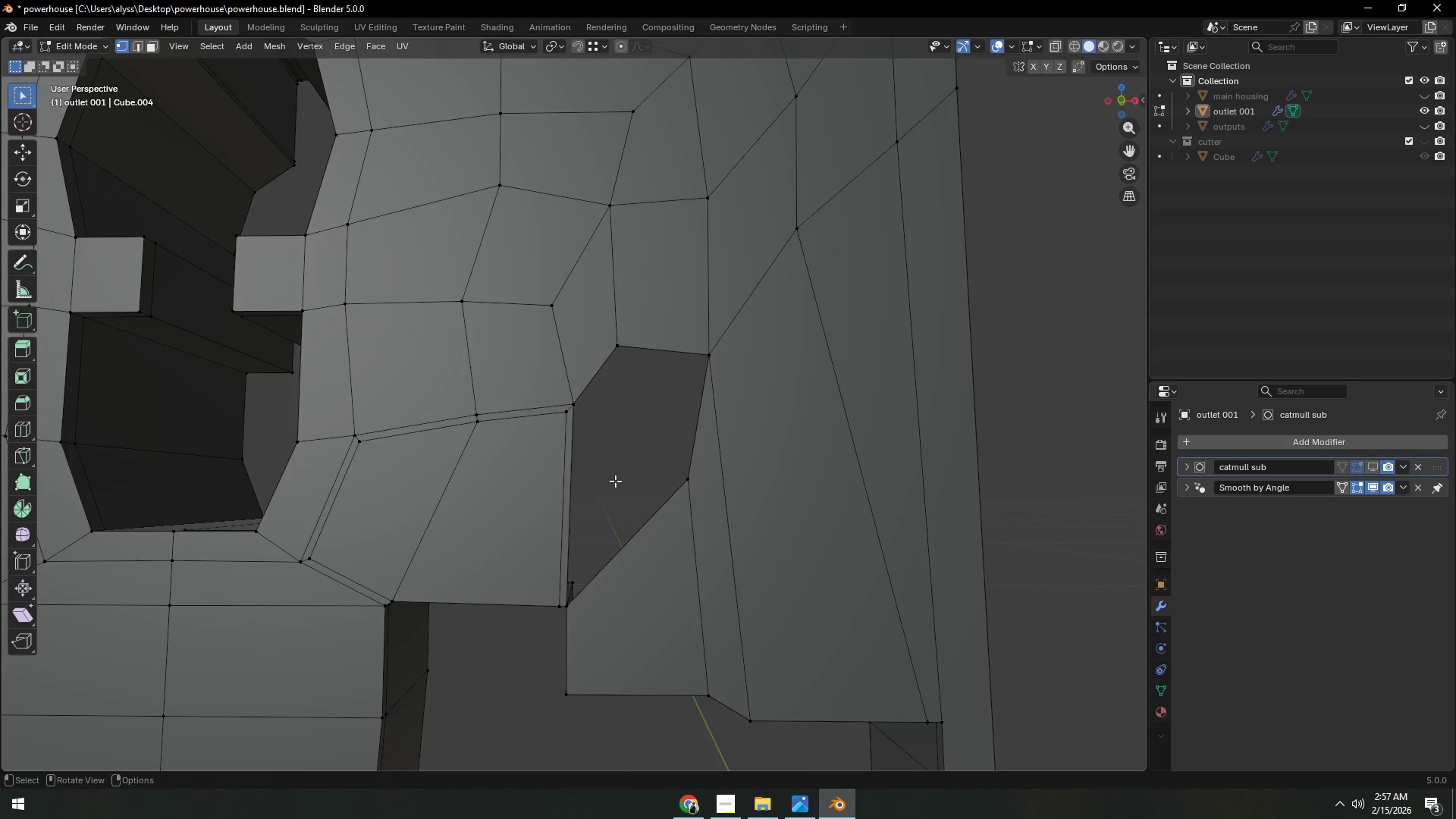 
key(2)
 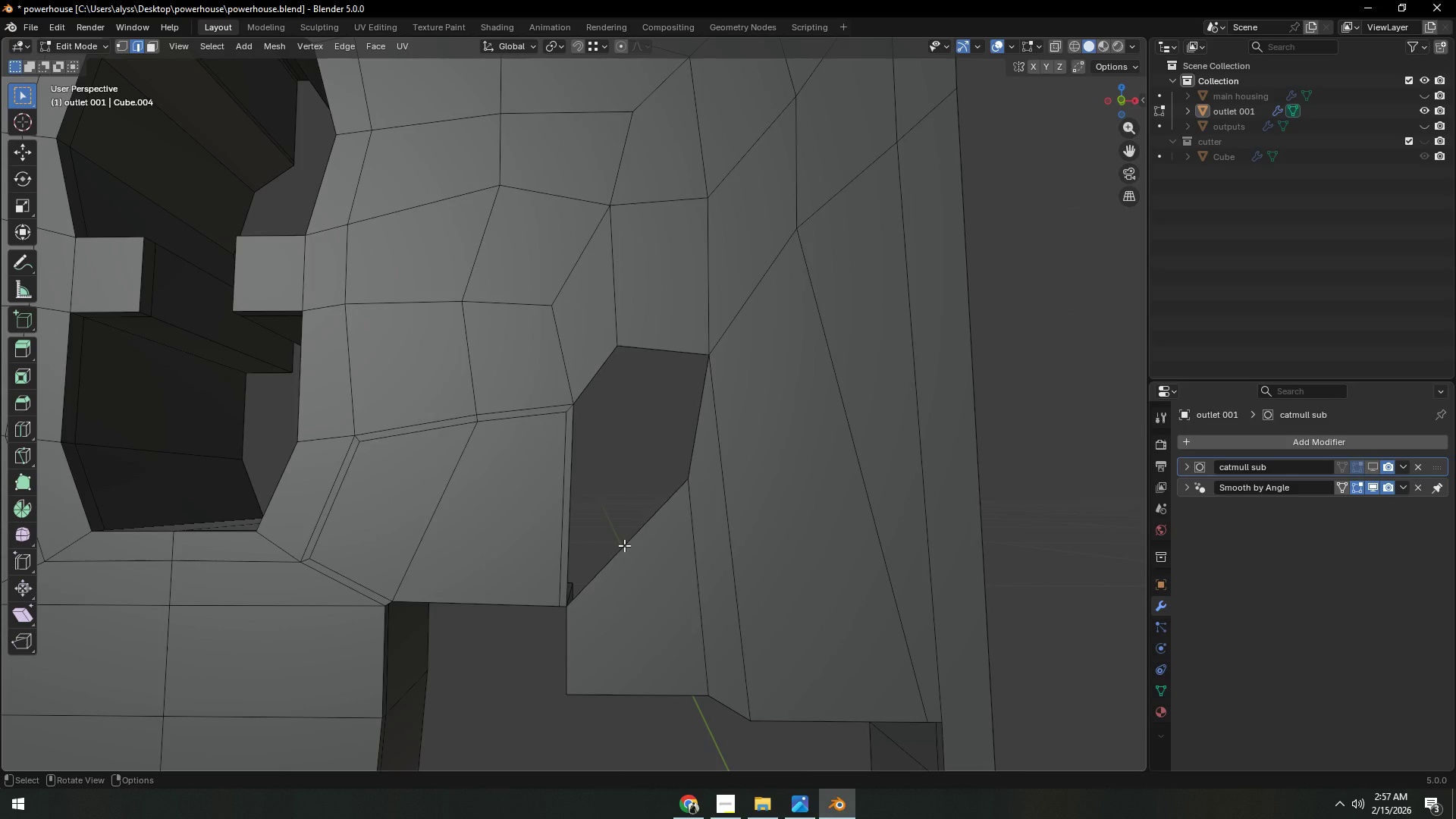 
left_click([624, 545])
 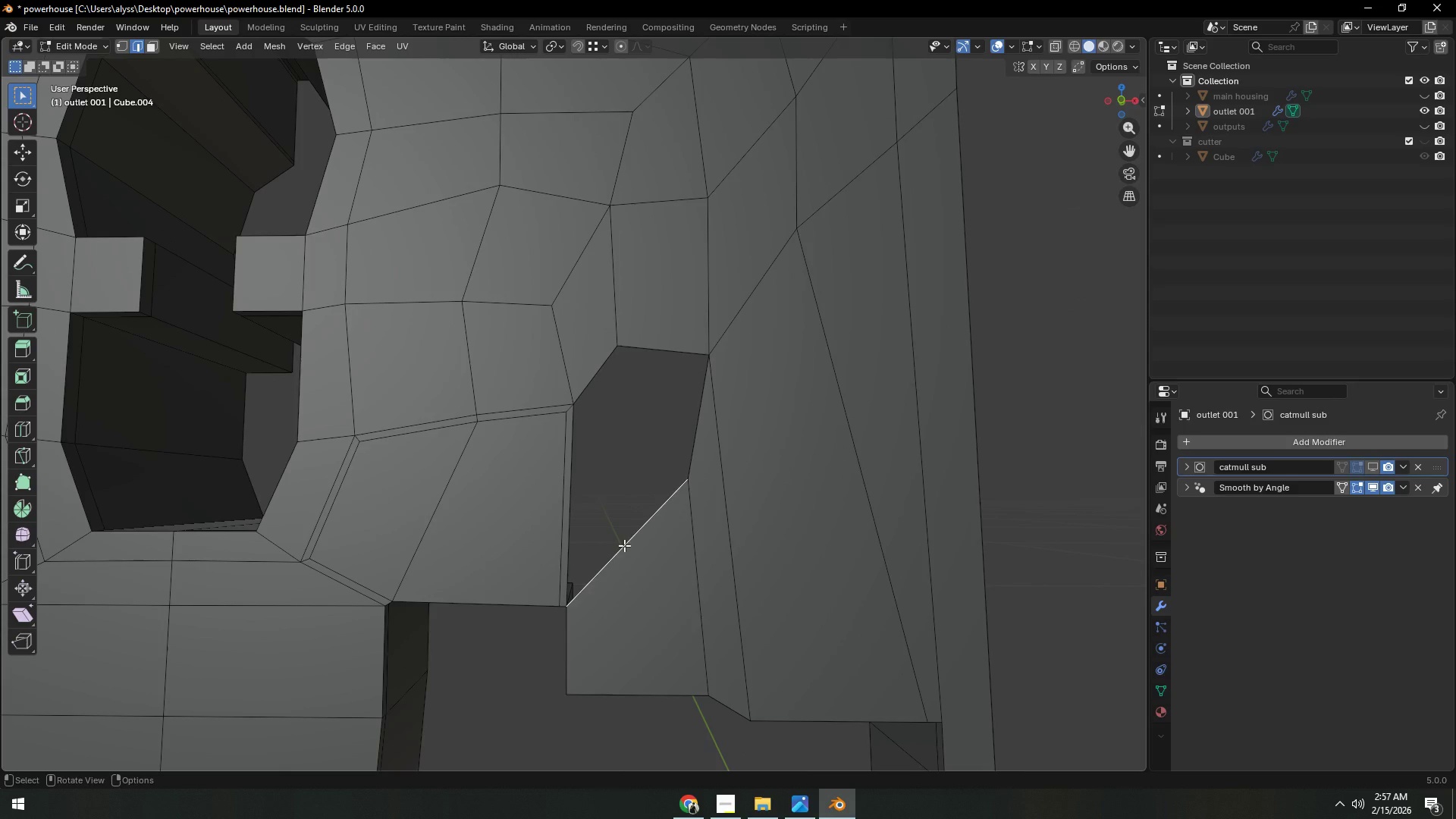 
key(F)
 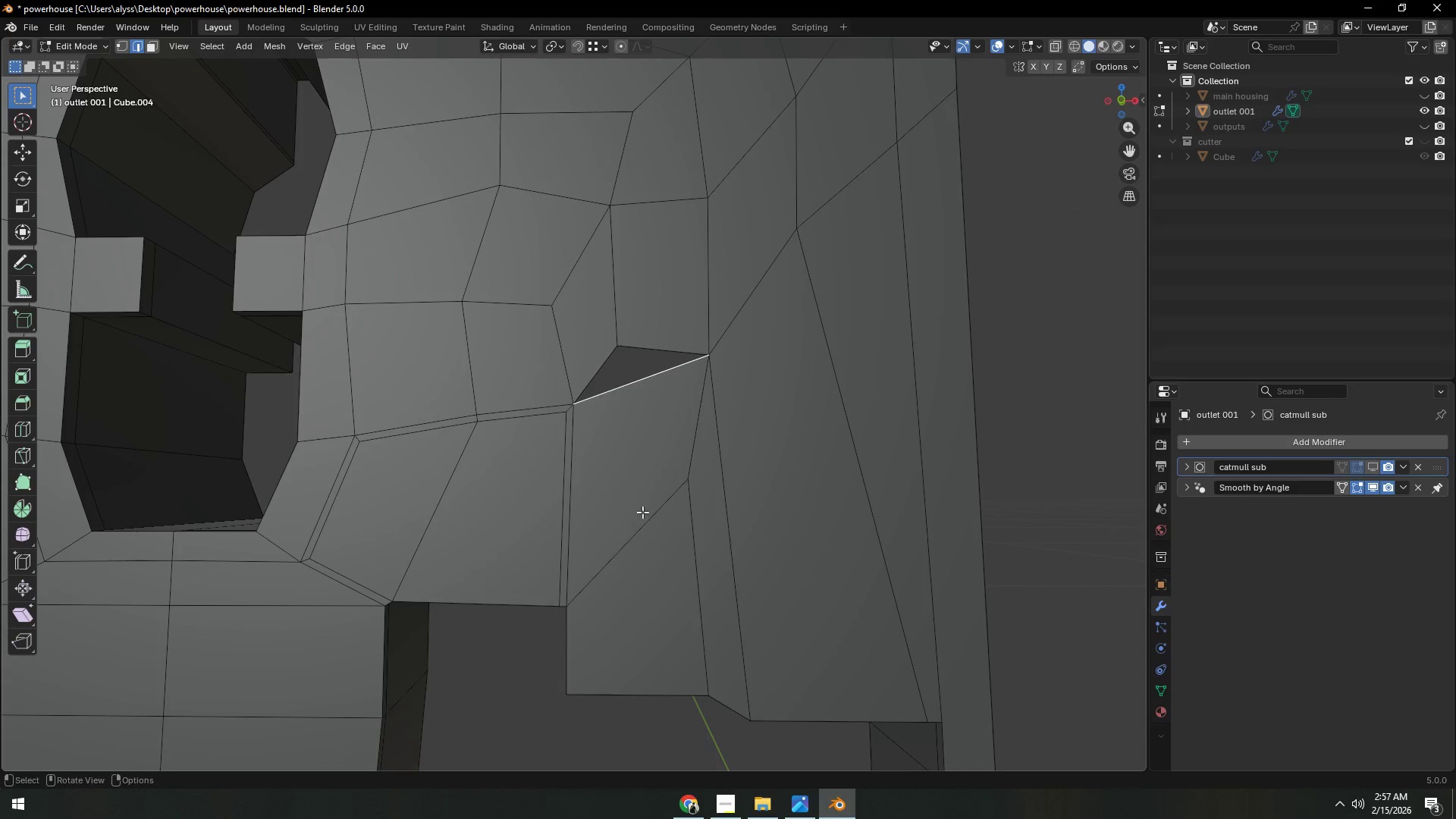 
hold_key(key=ShiftLeft, duration=0.59)
 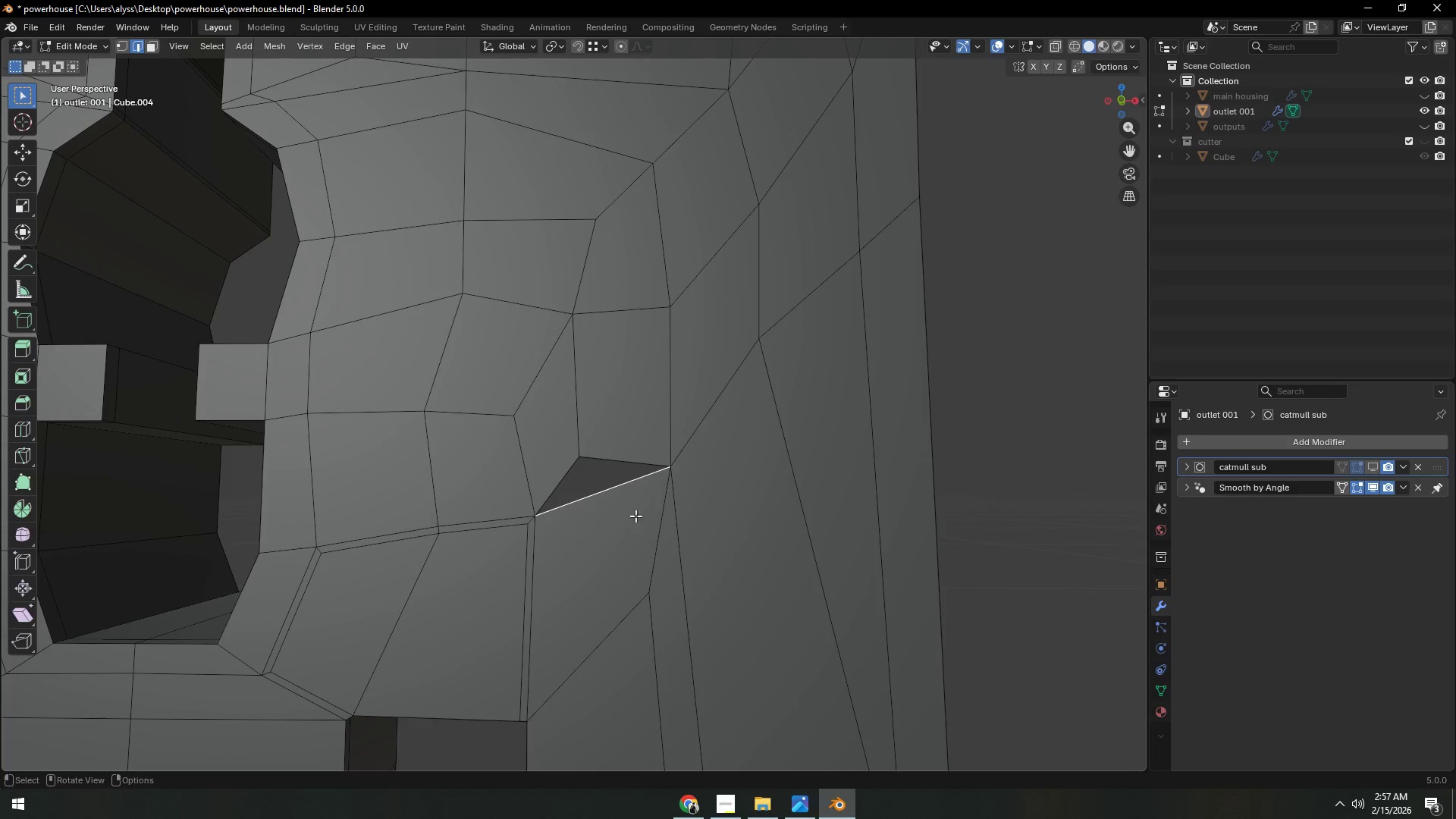 
hold_key(key=ShiftLeft, duration=0.58)
 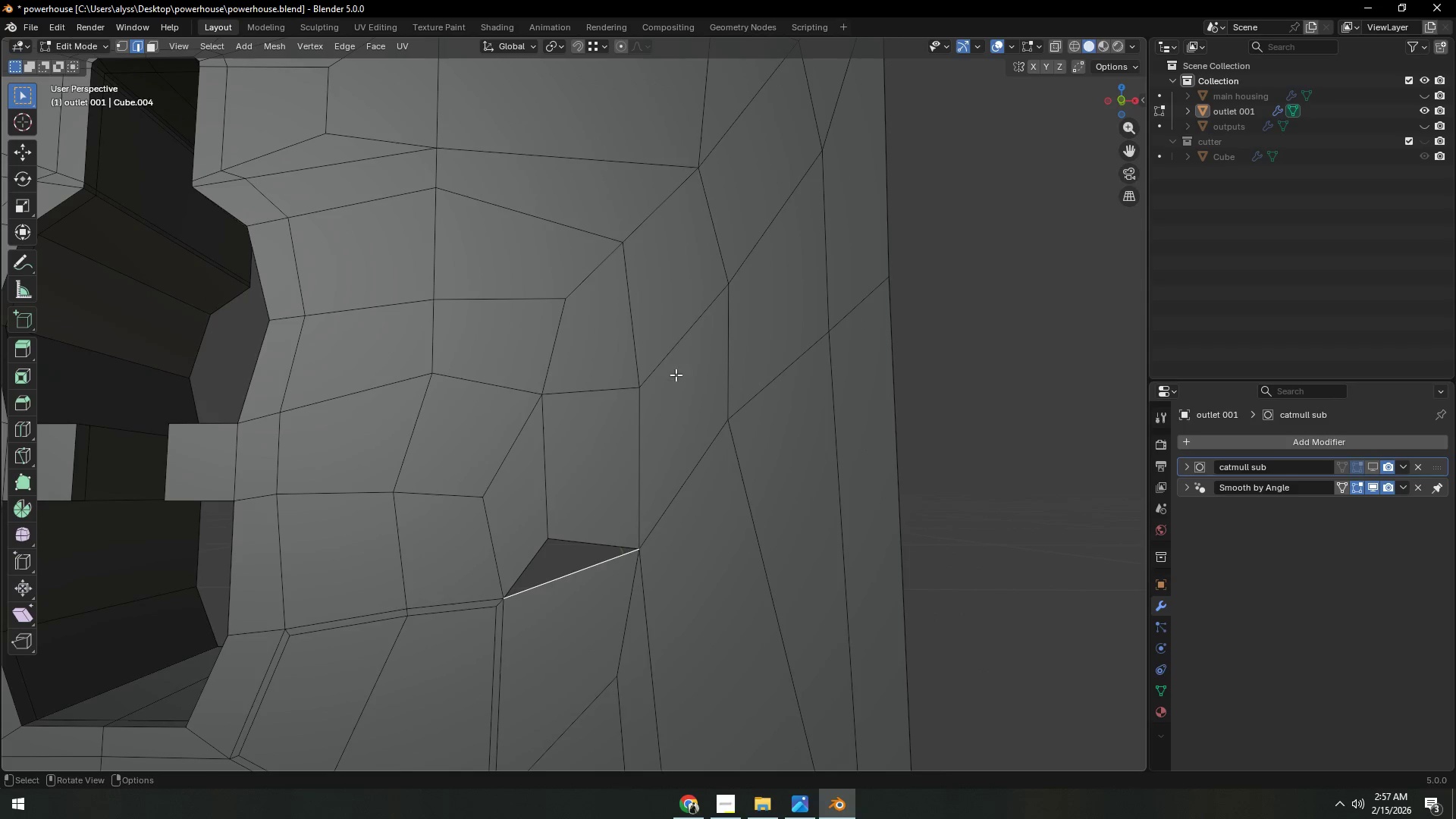 
scroll: coordinate [684, 359], scroll_direction: down, amount: 2.0
 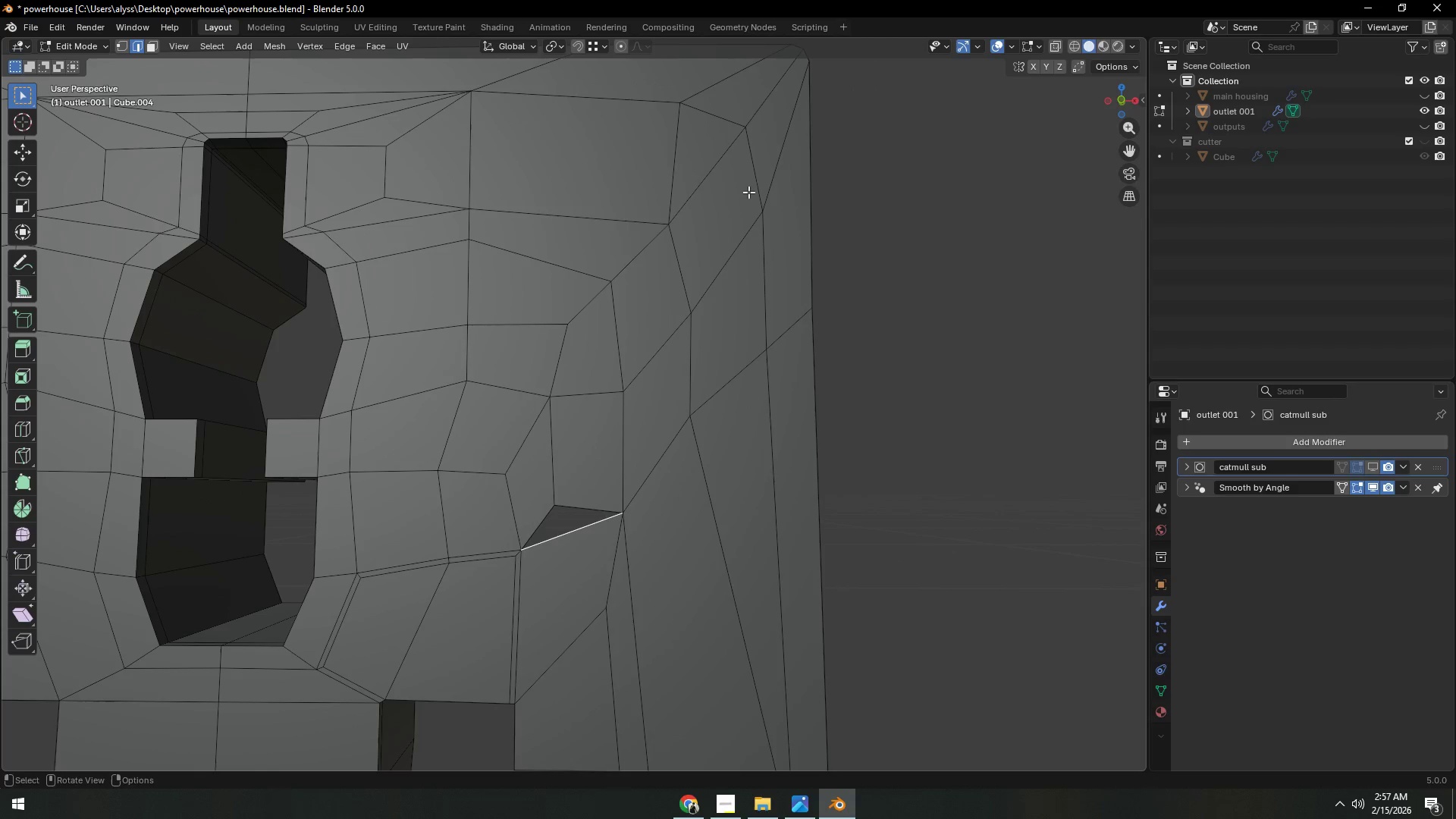 
key(2)
 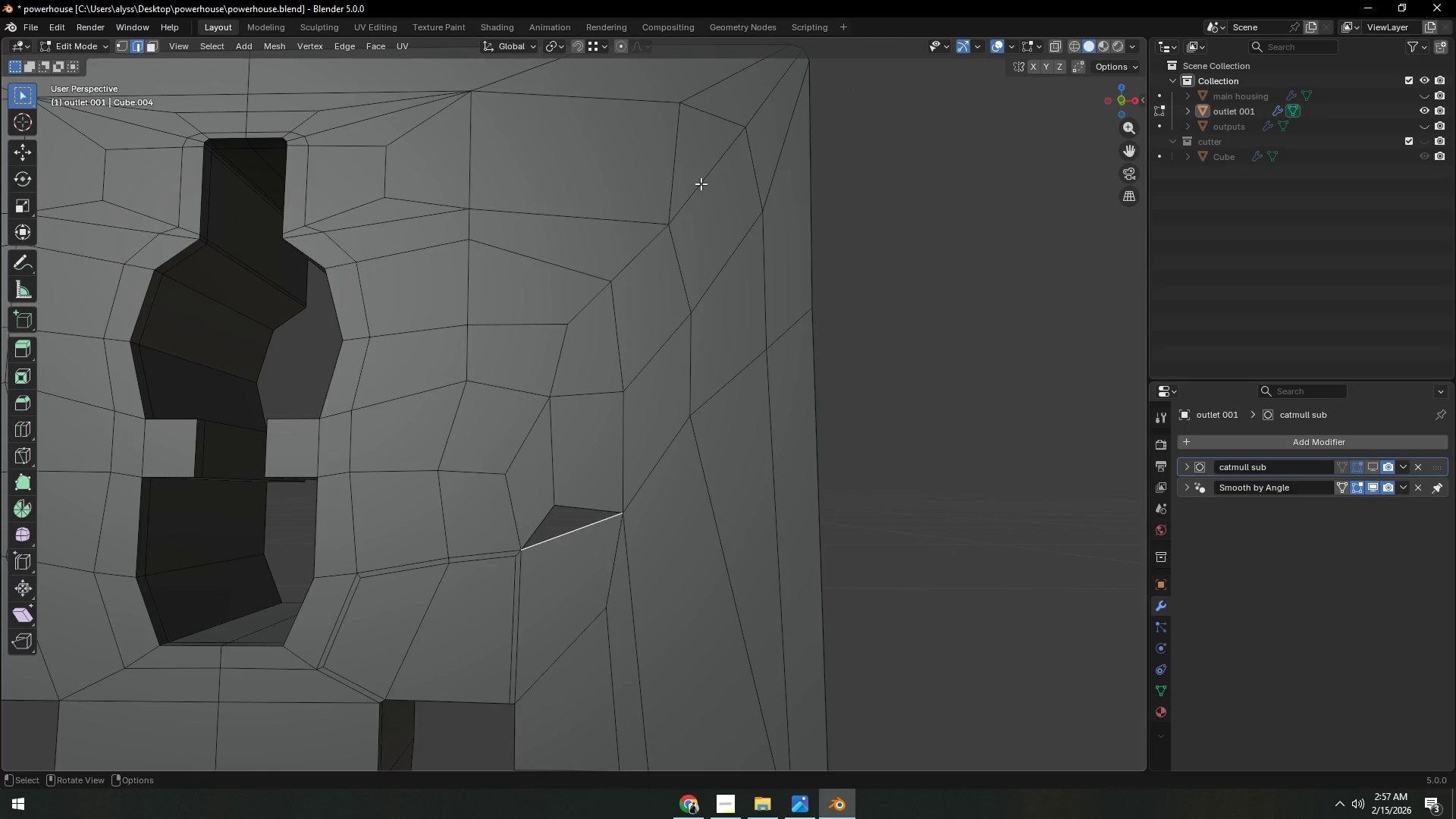 
left_click([701, 184])
 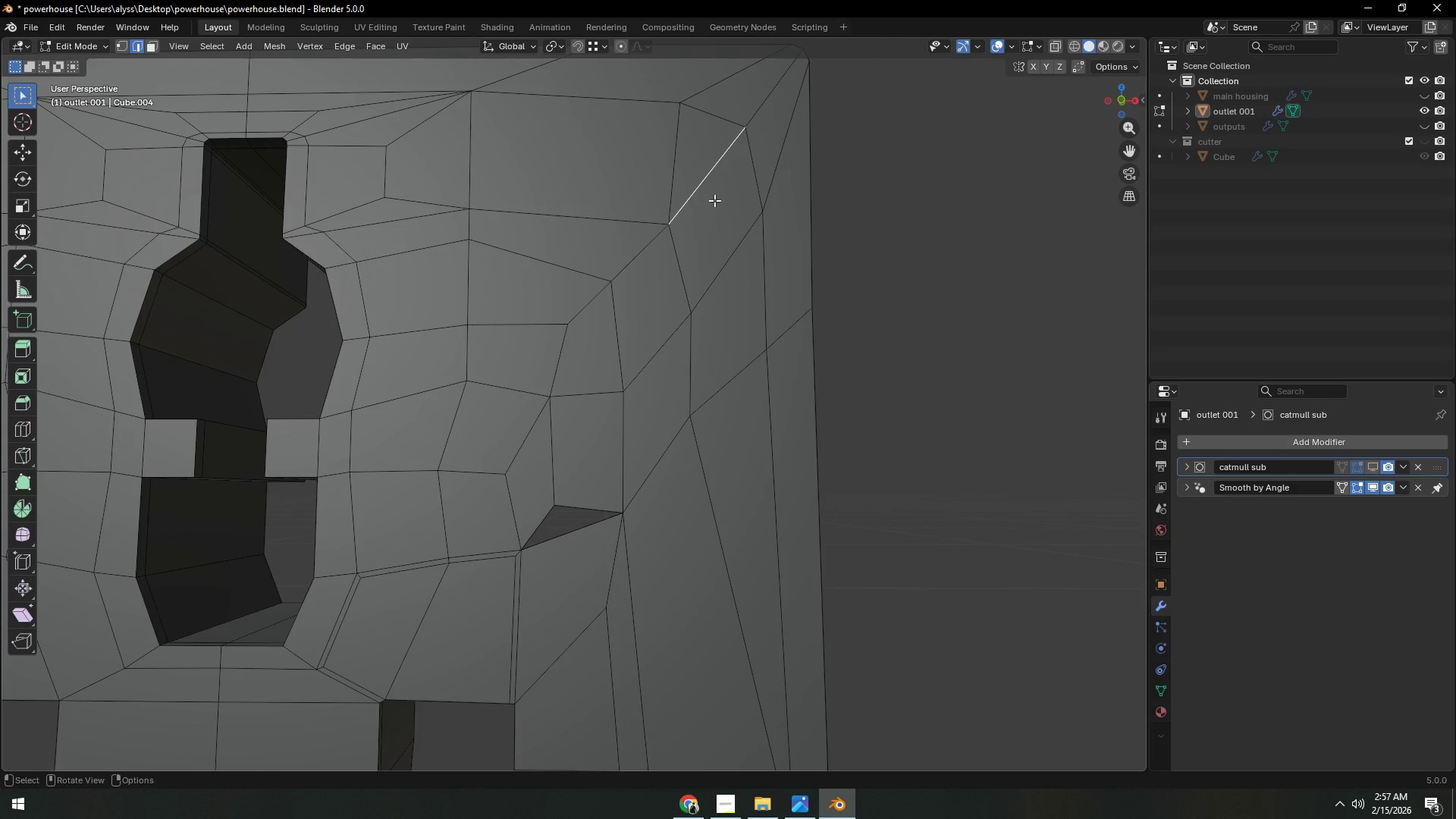 
key(1)
 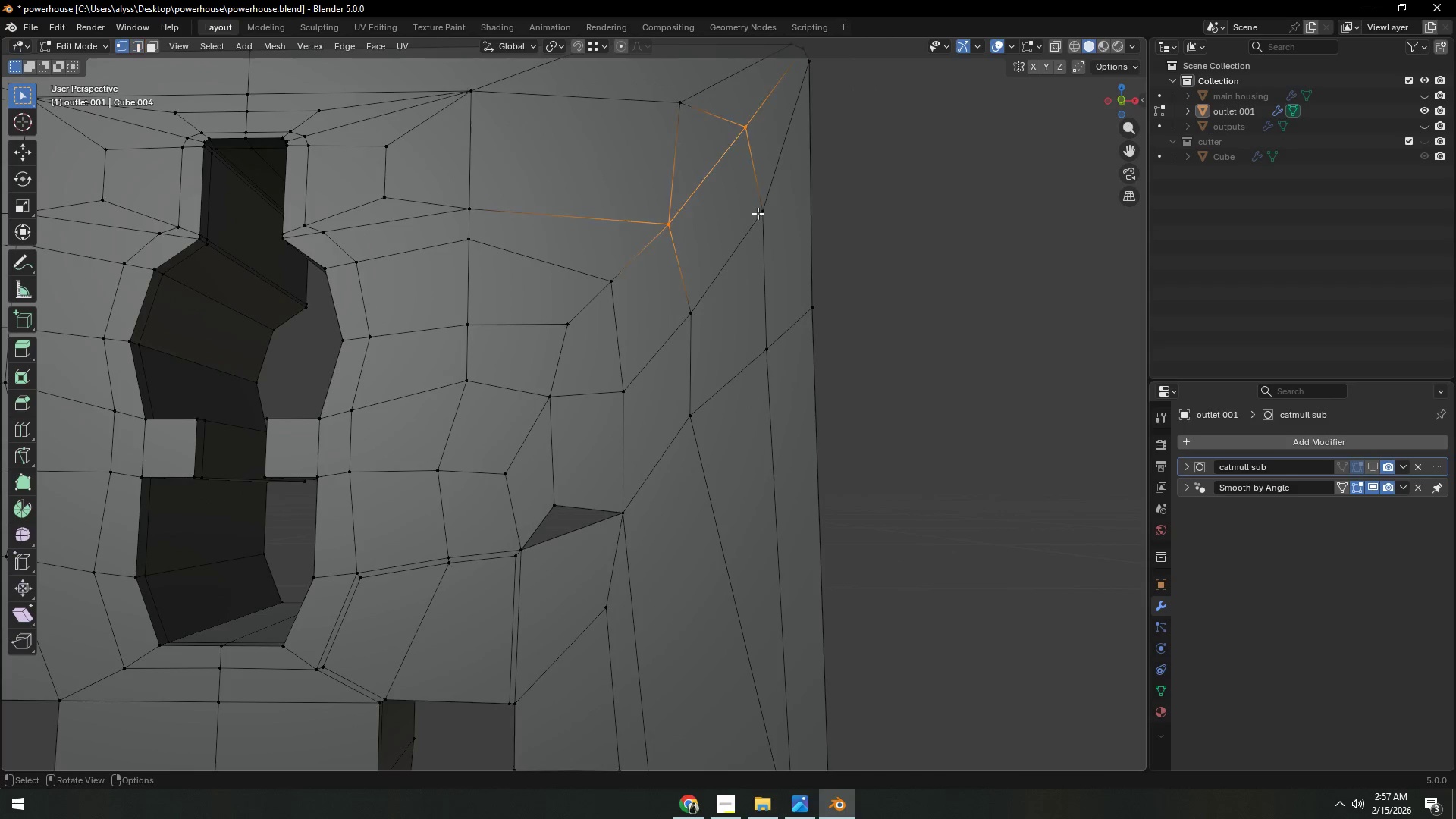 
left_click([758, 213])
 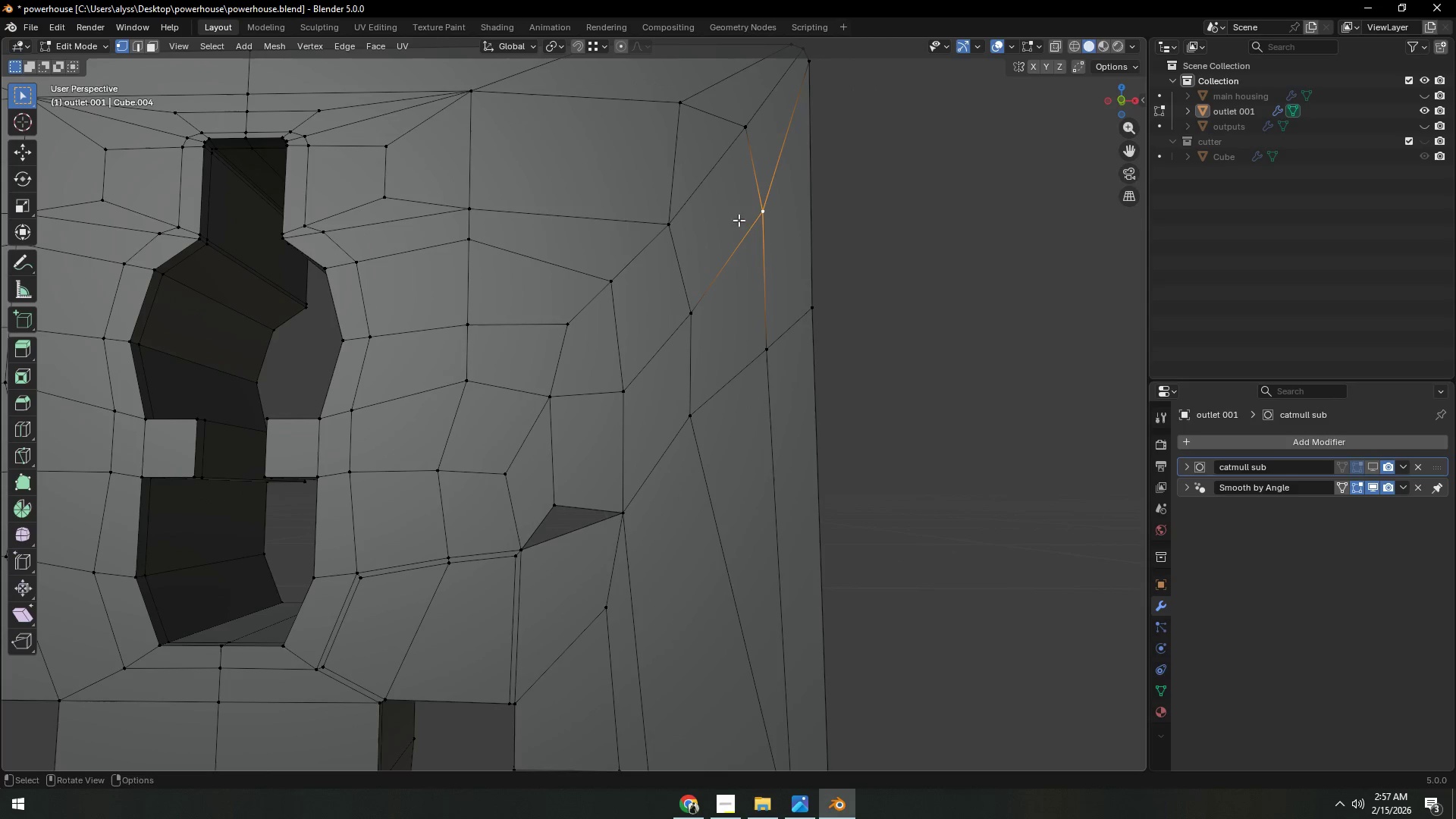 
key(Shift+ShiftLeft)
 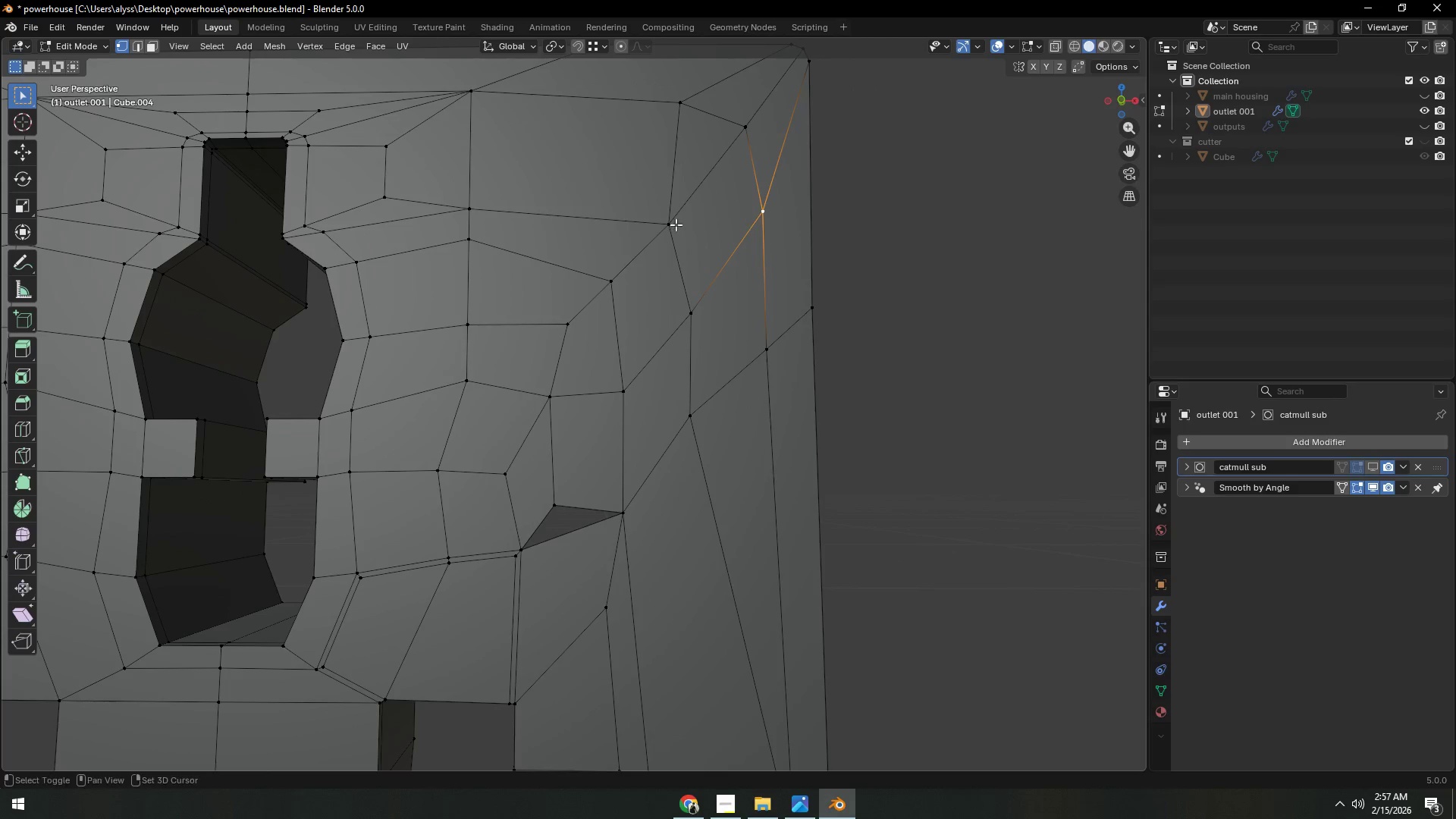 
double_click([670, 224])
 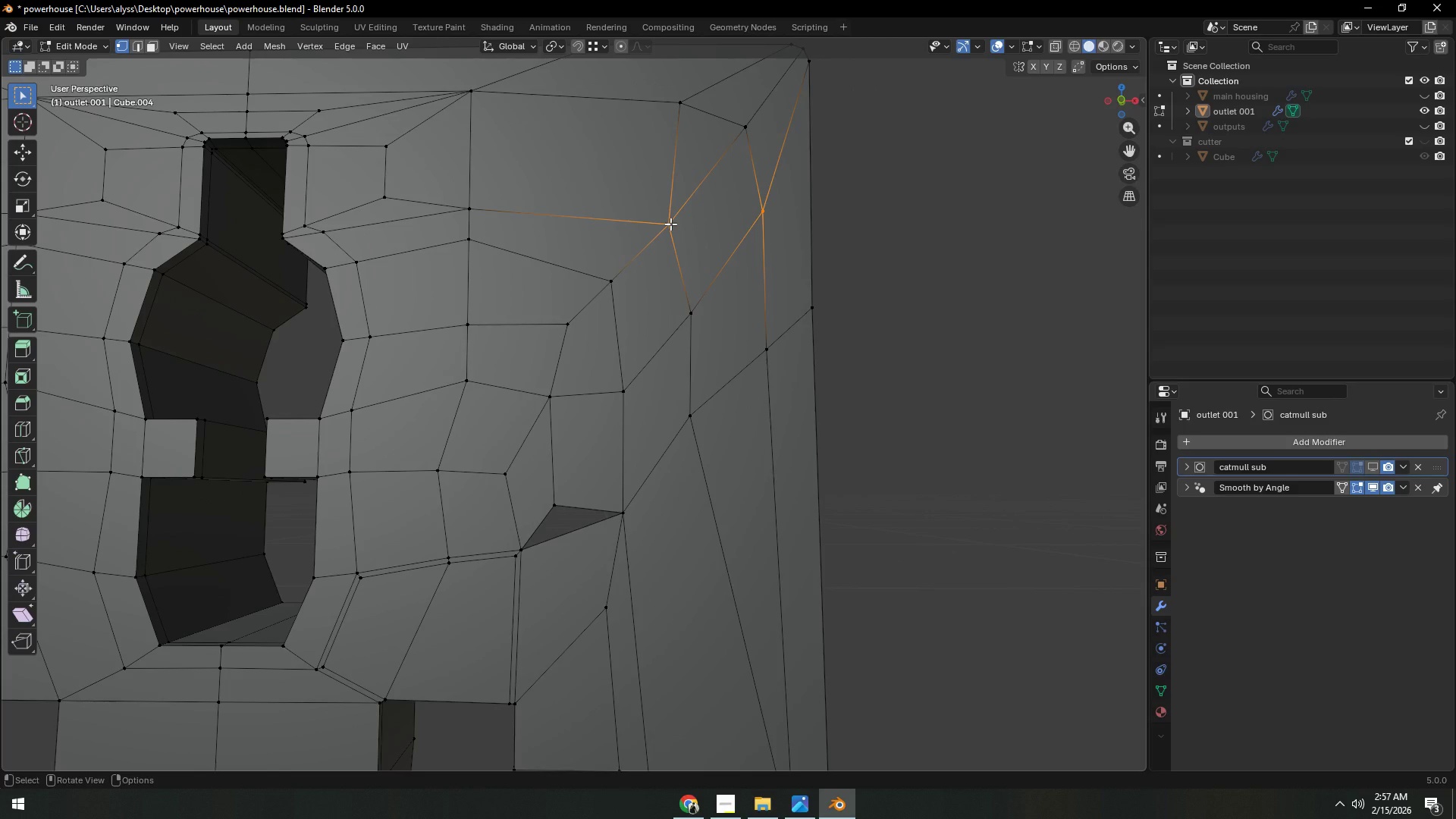 
key(J)
 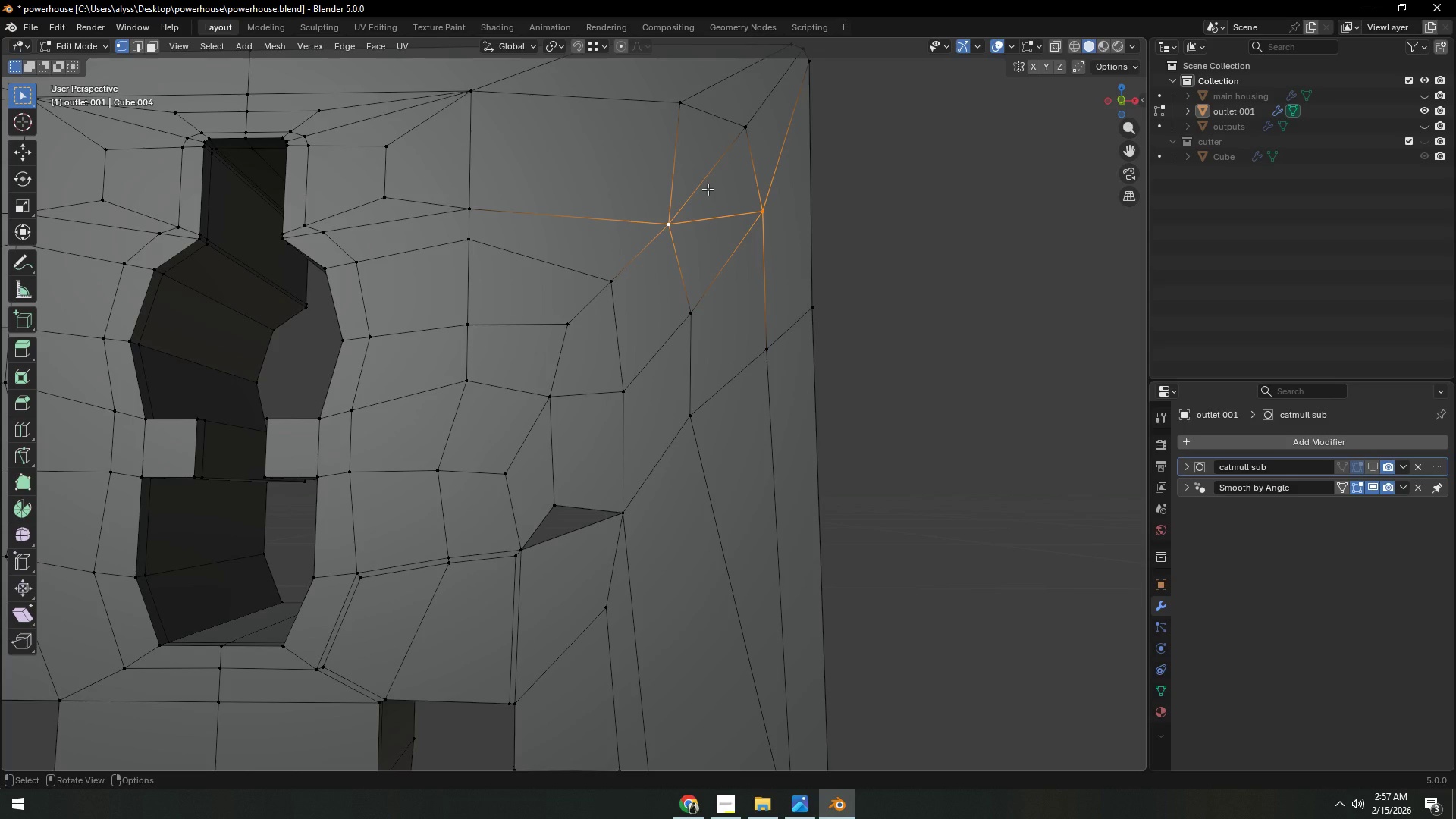 
key(2)
 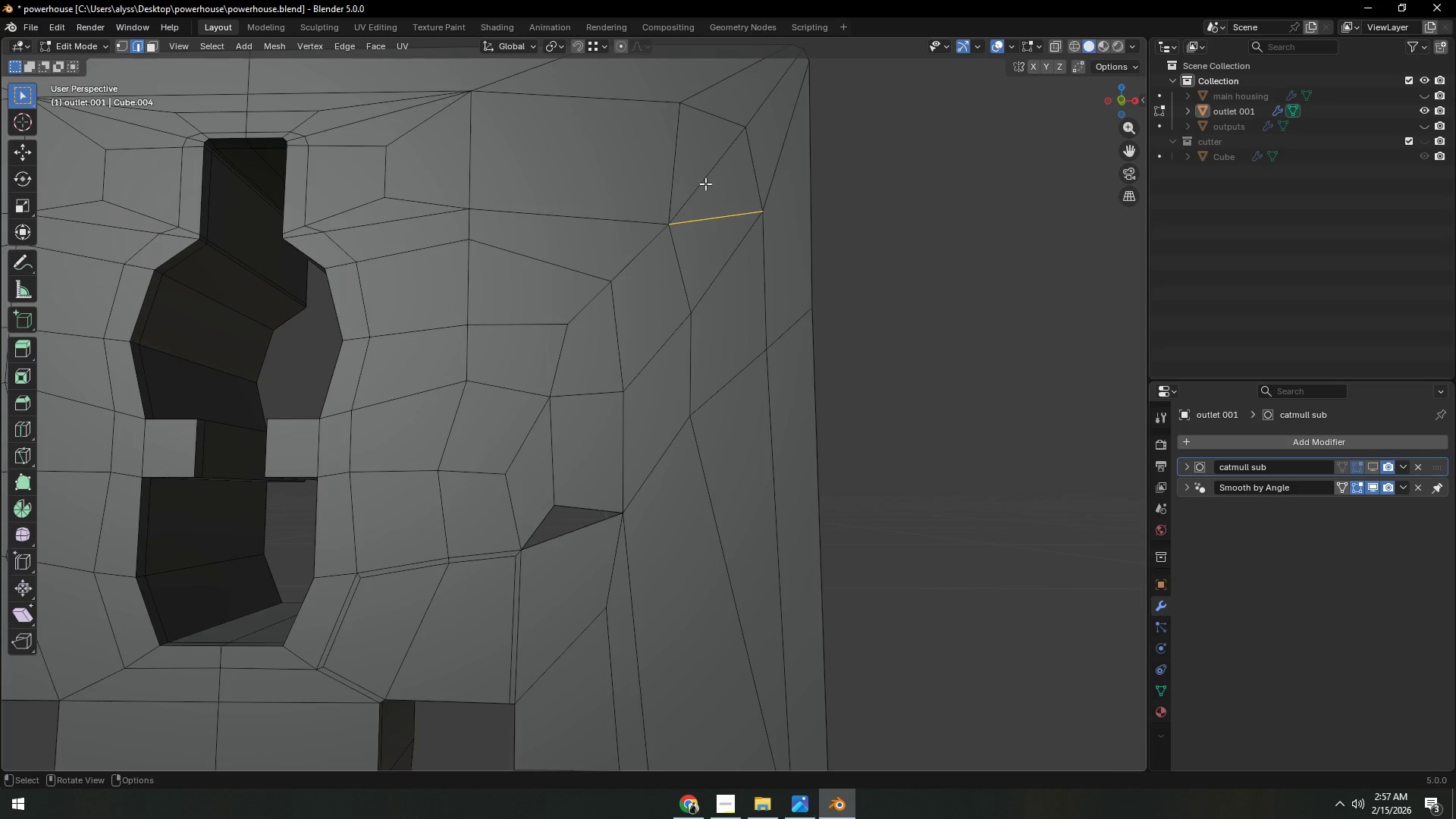 
left_click([705, 184])
 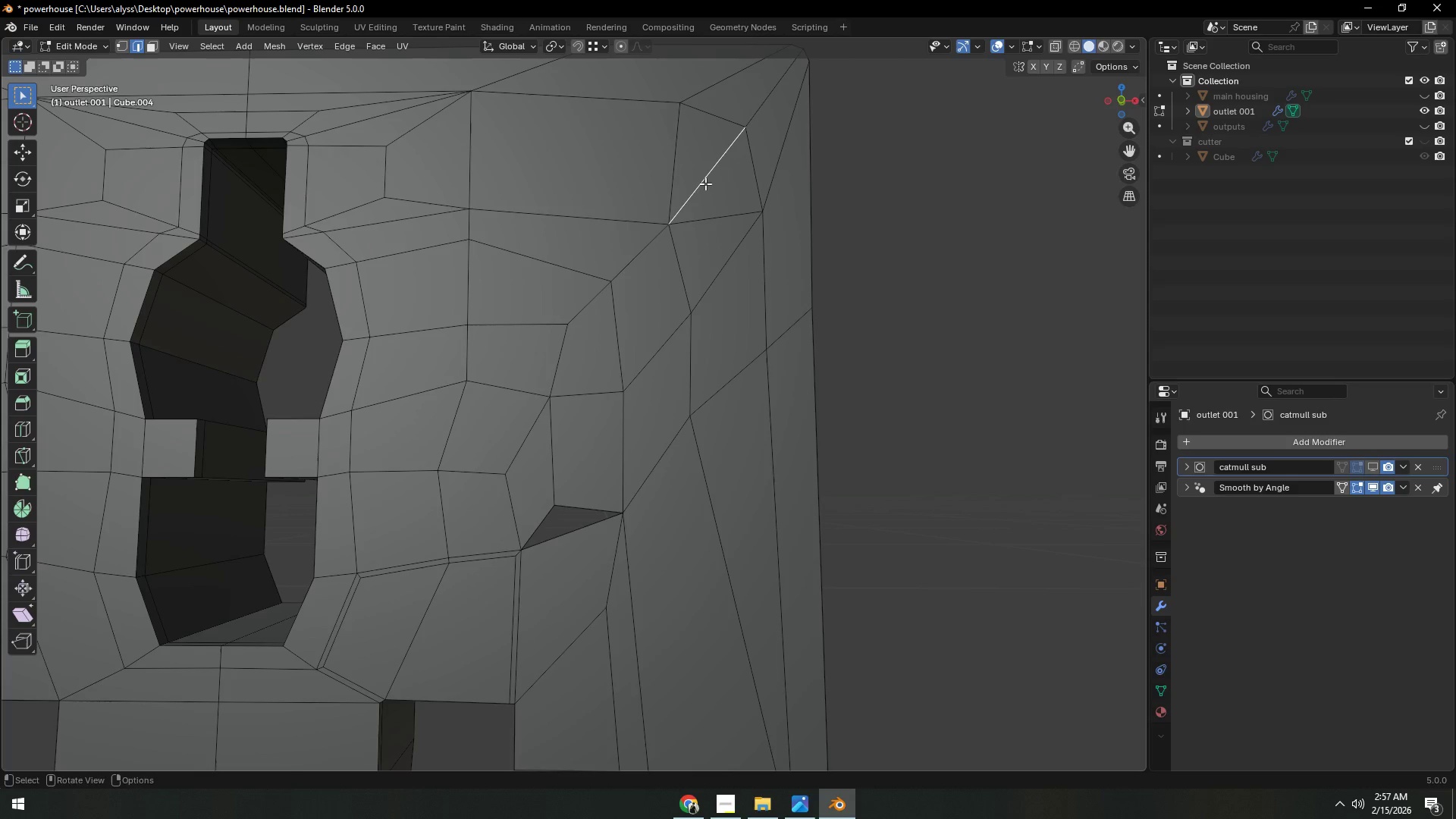 
key(Control+X)
 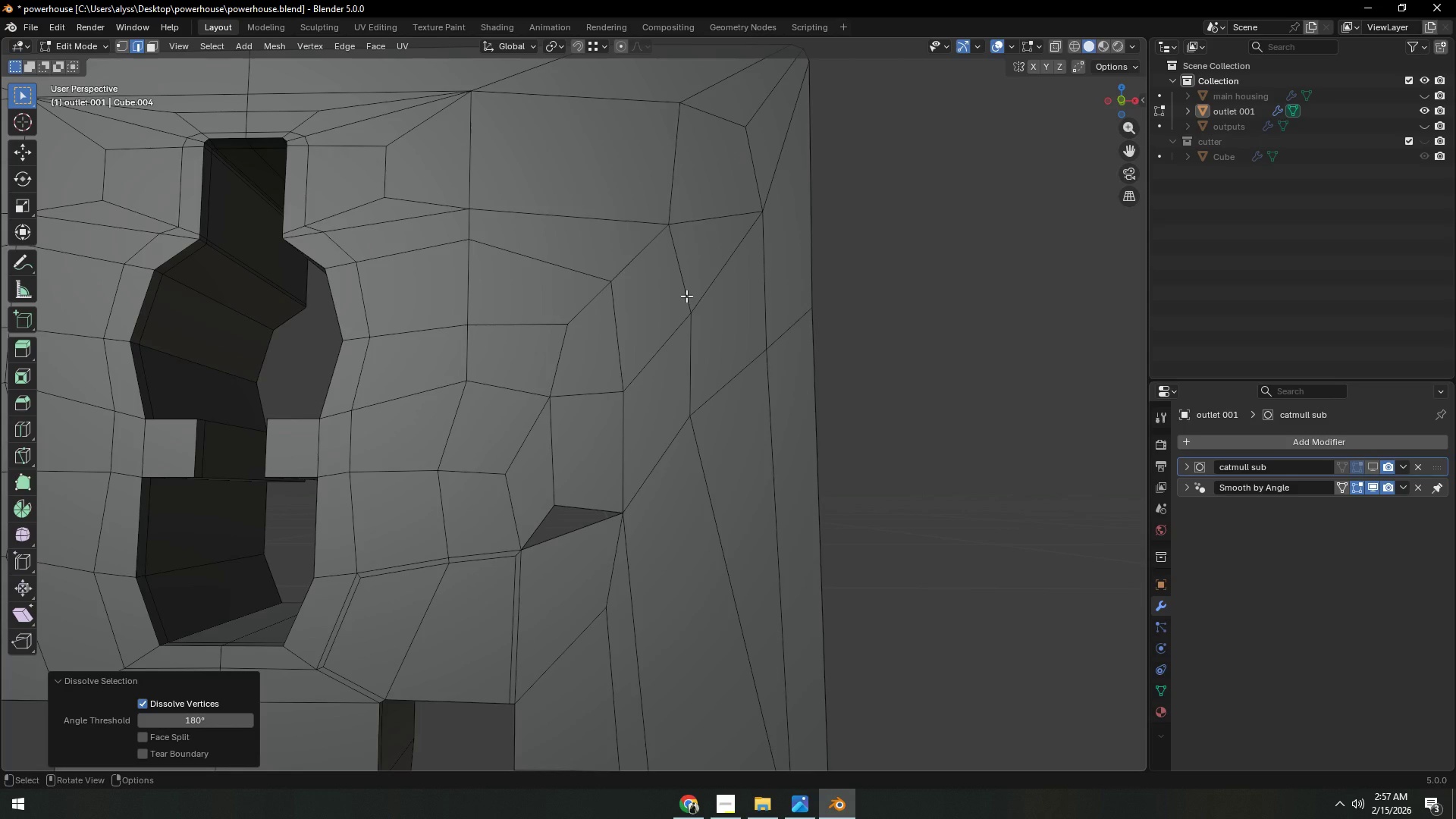 
wait(6.94)
 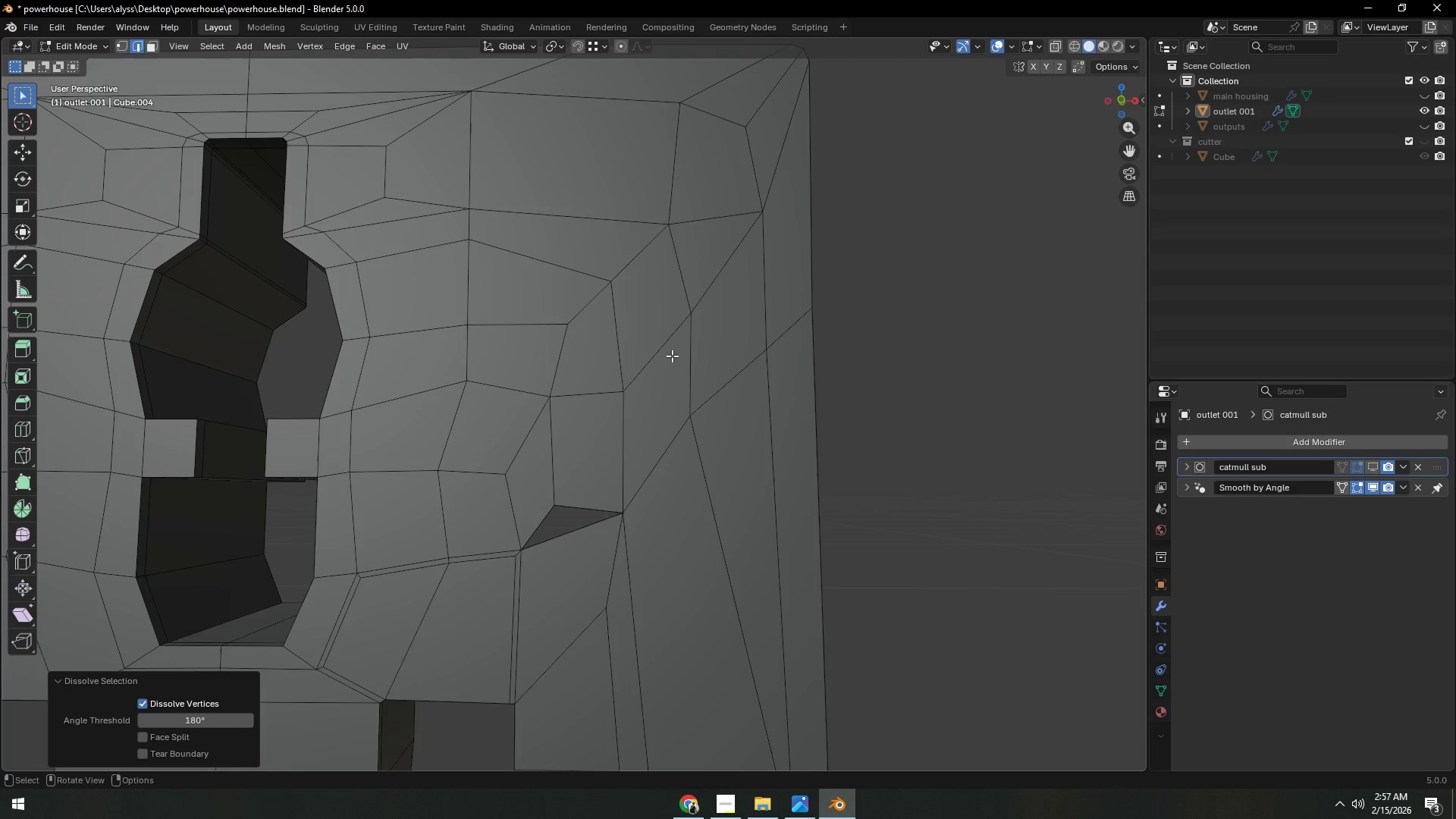 
key(1)
 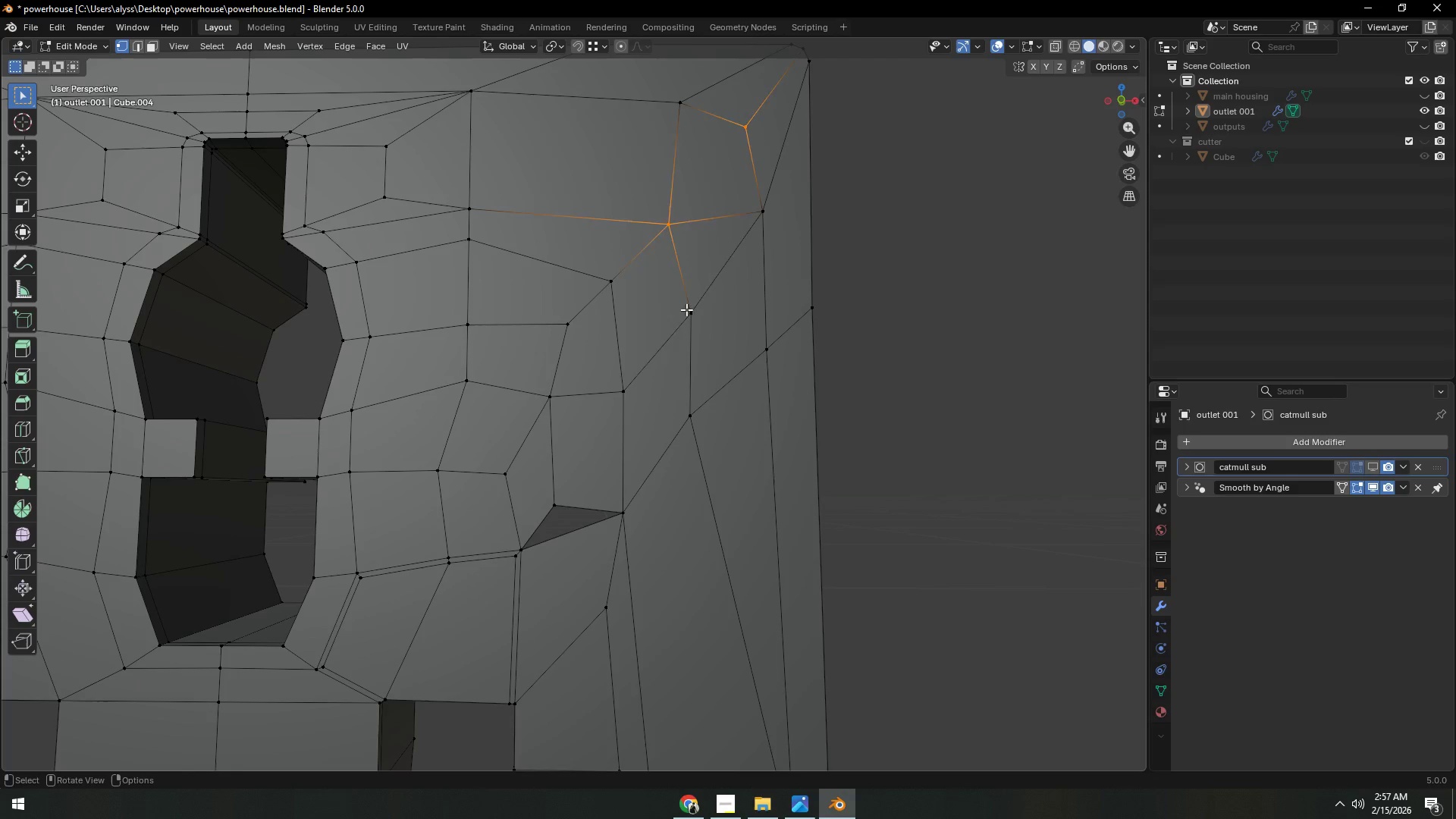 
left_click([686, 309])
 